 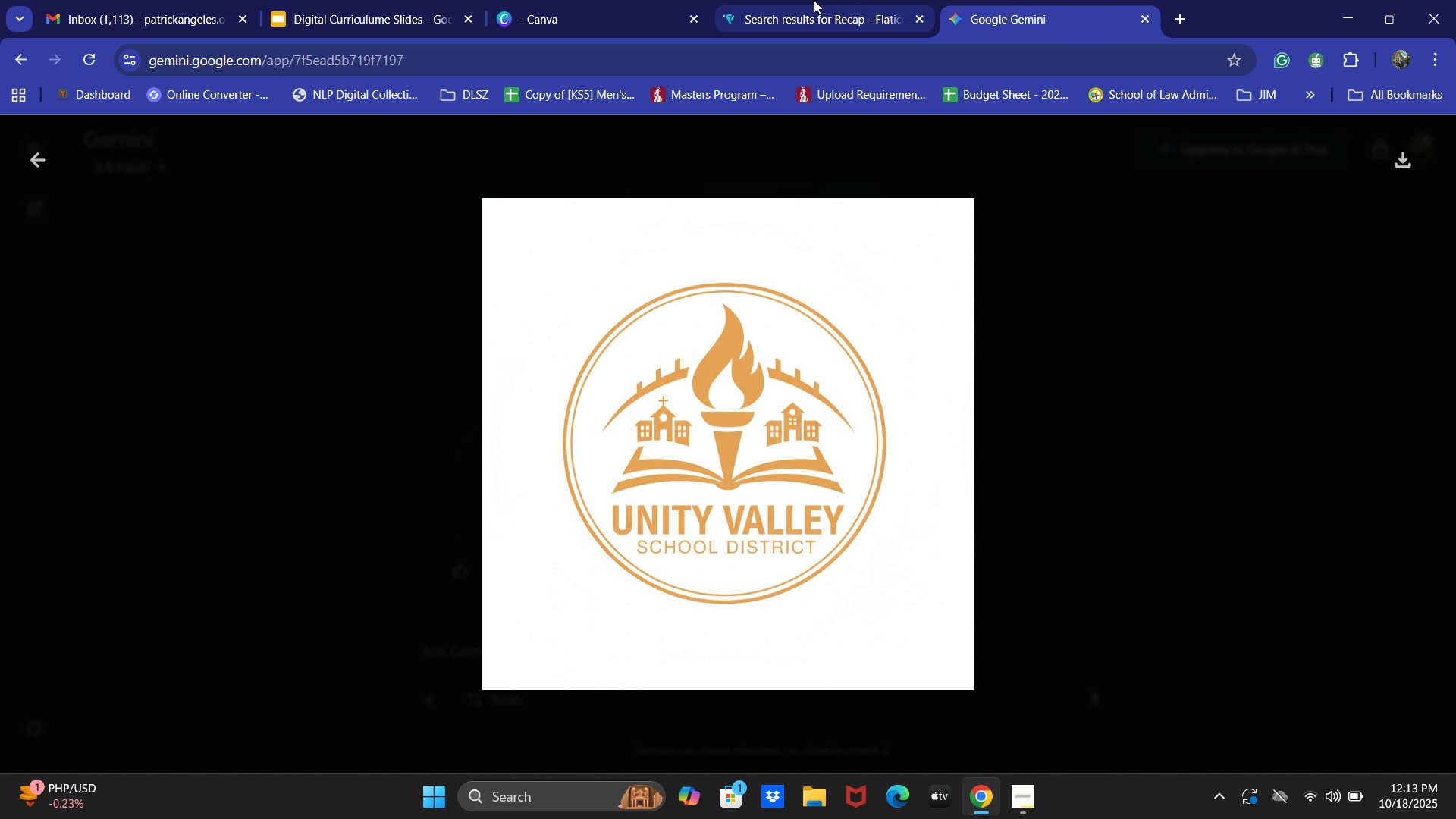 
triple_click([814, 0])
 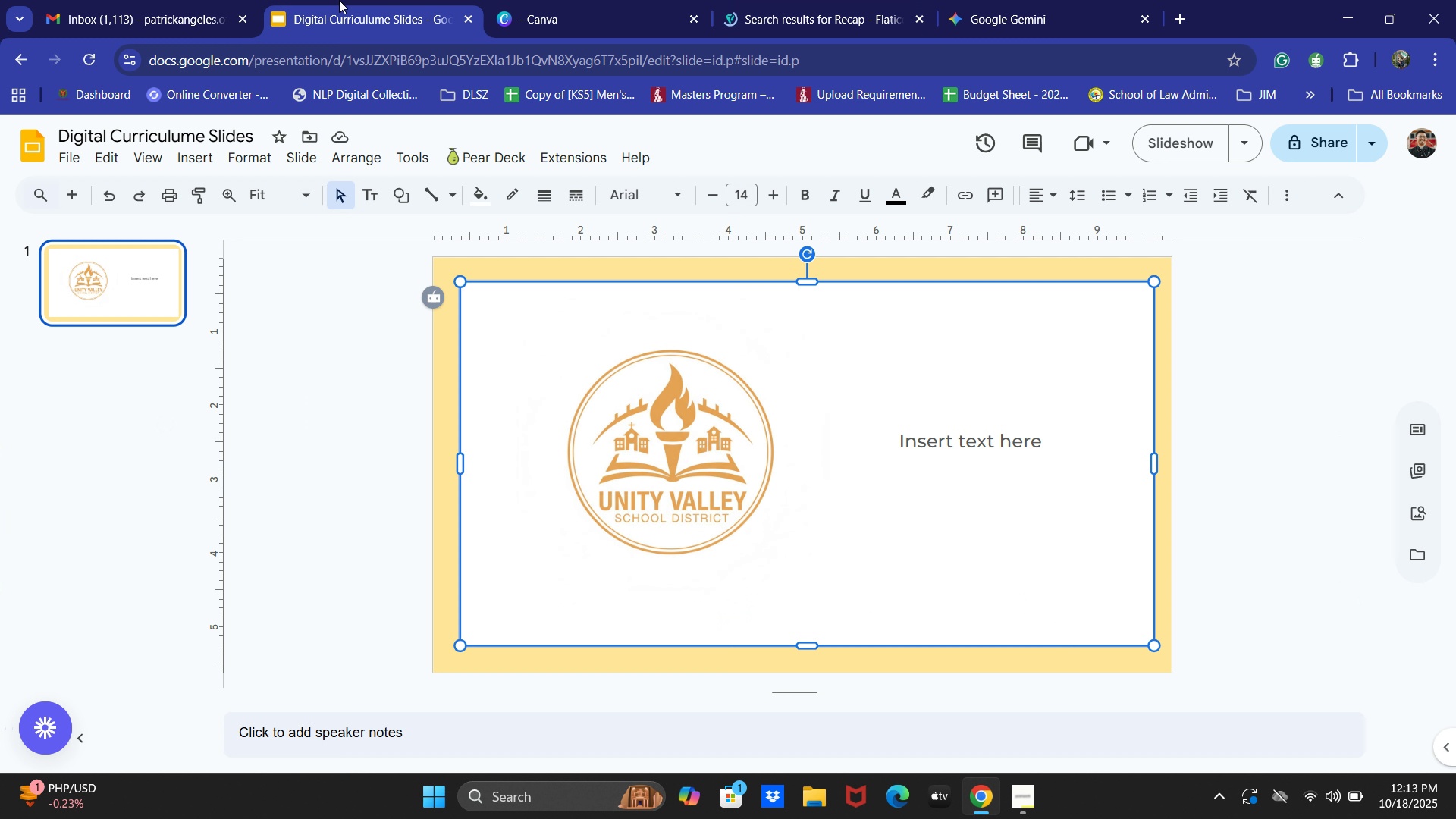 
triple_click([339, 0])
 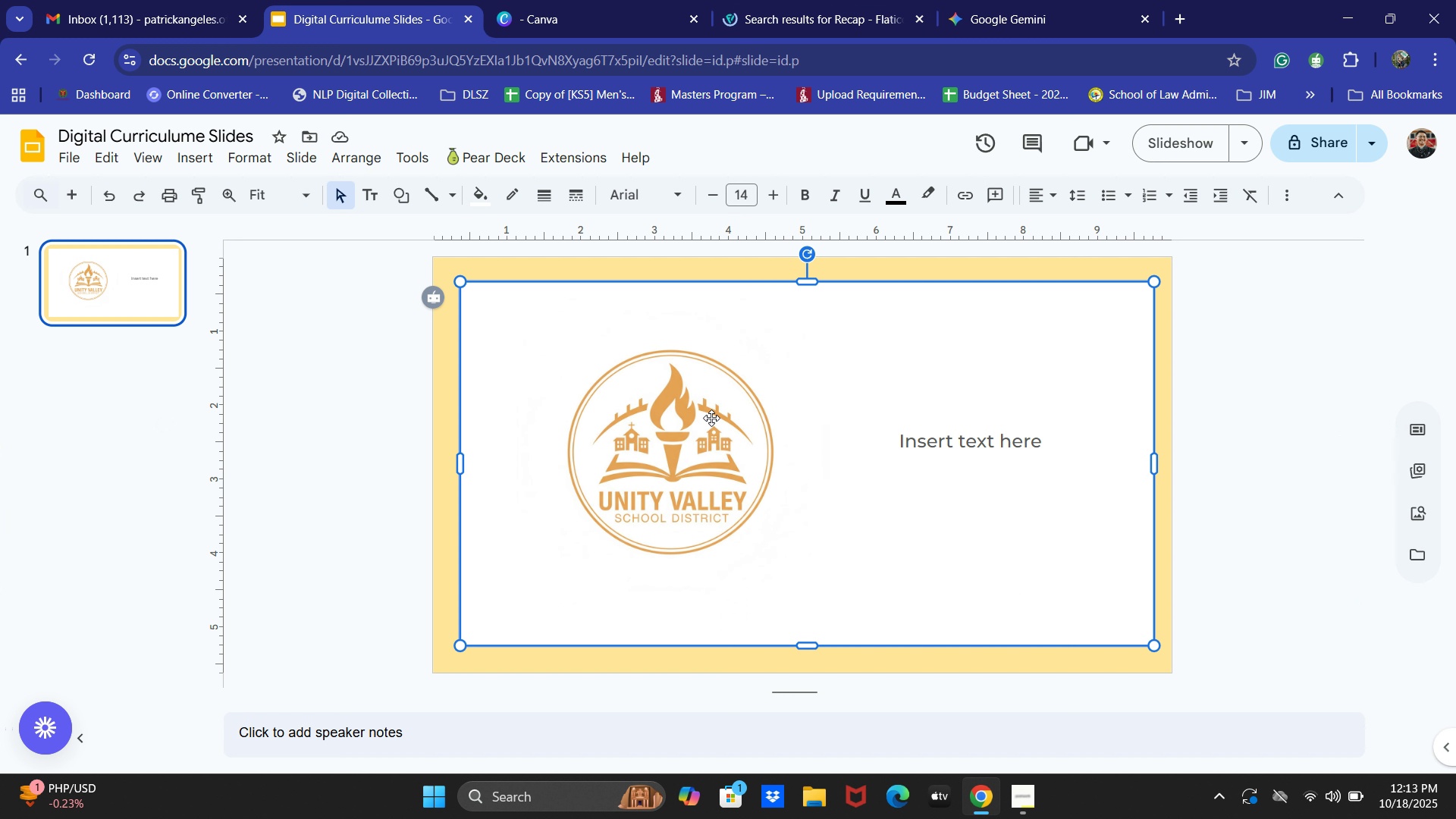 
left_click([711, 418])
 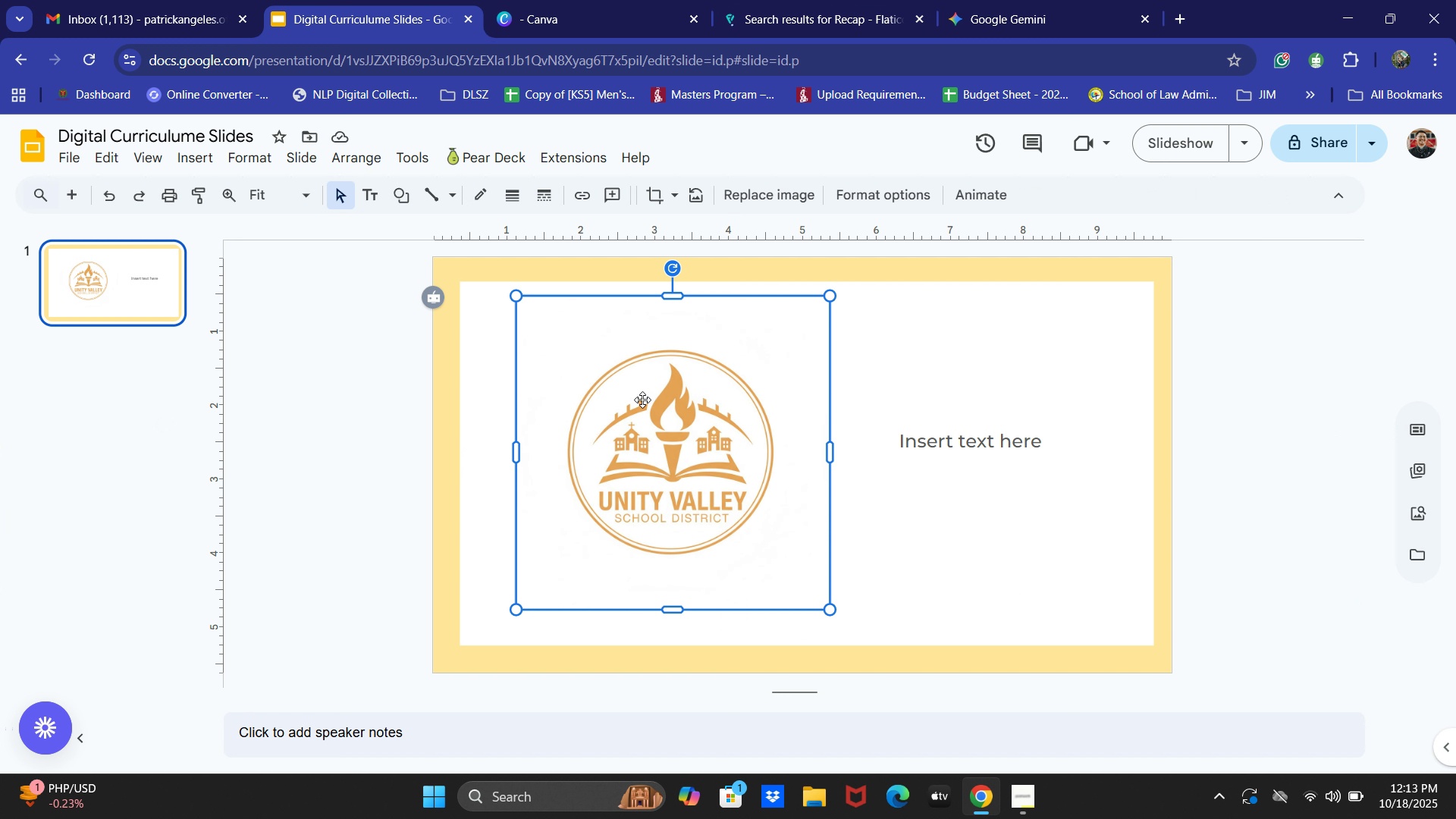 
left_click_drag(start_coordinate=[642, 400], to_coordinate=[929, 411])
 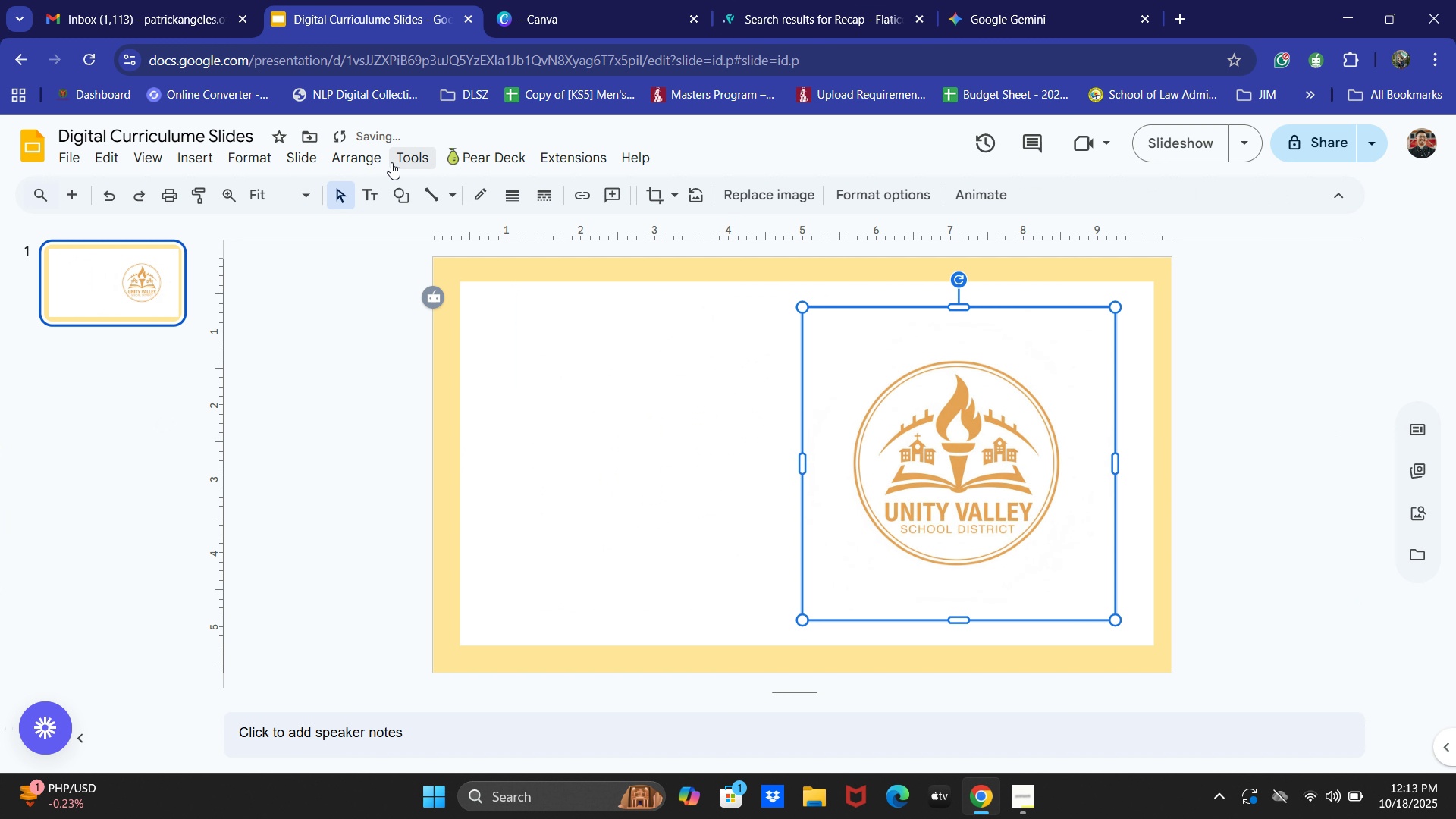 
left_click([394, 190])
 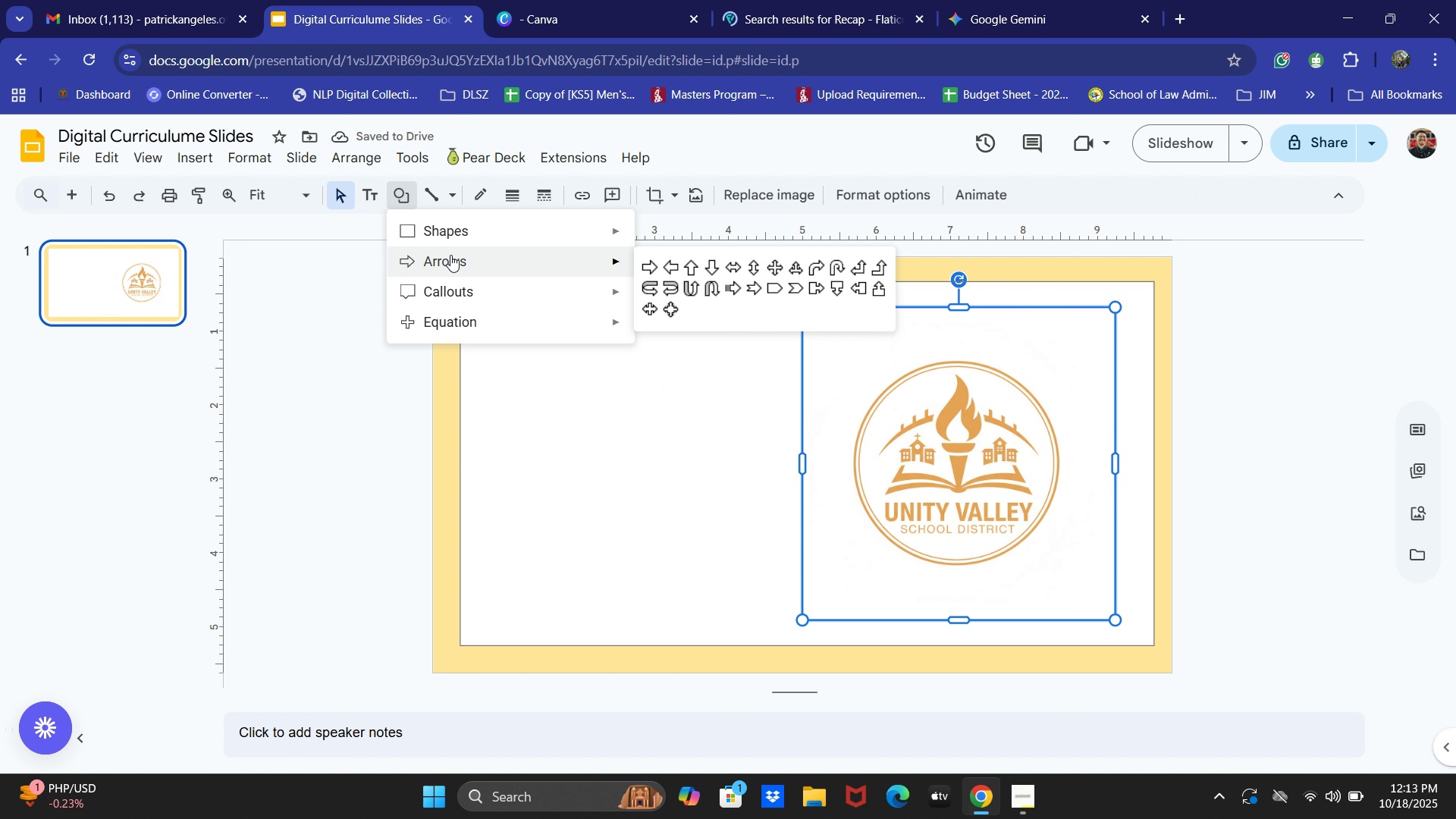 
left_click([457, 240])
 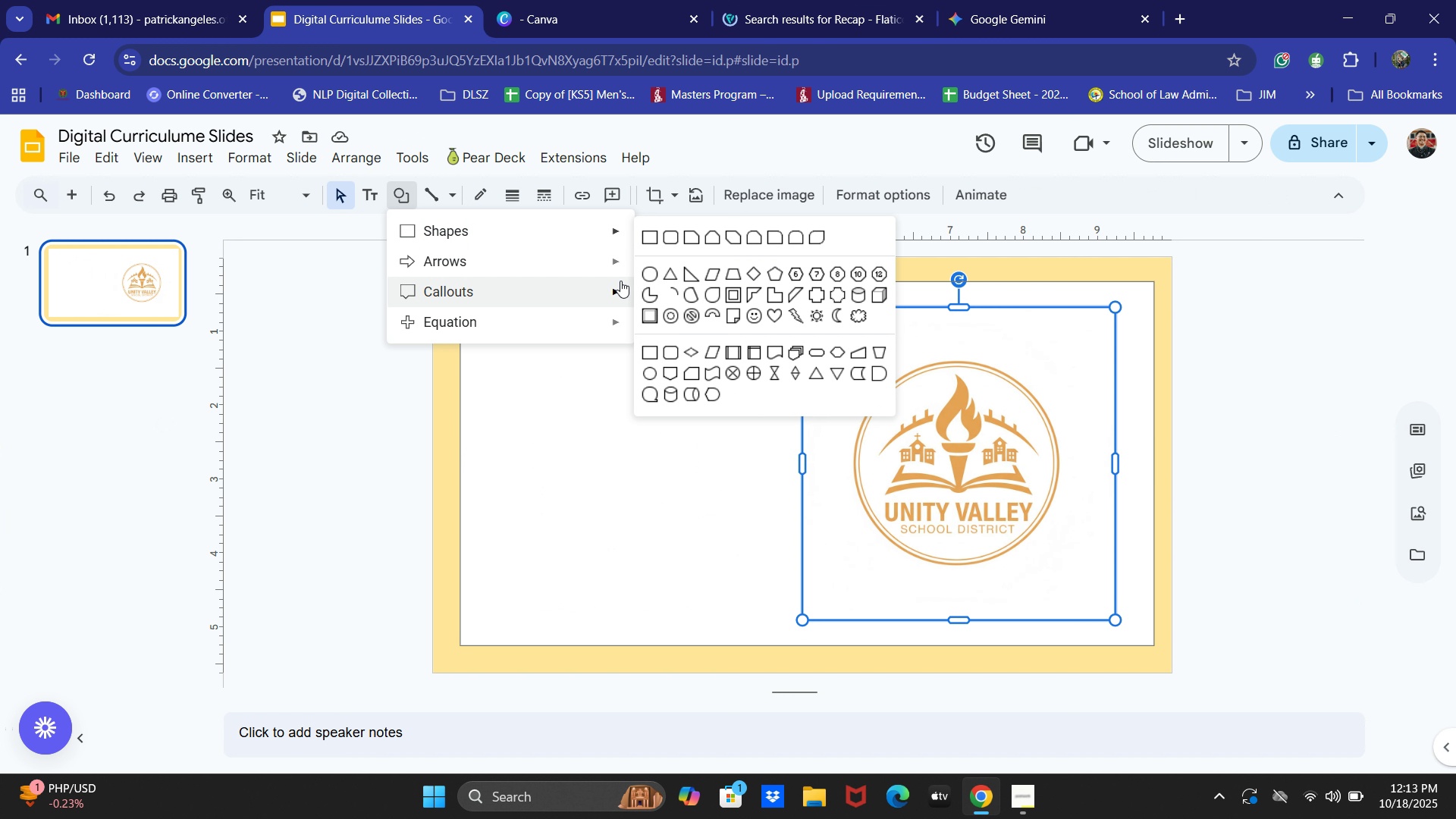 
left_click([620, 281])
 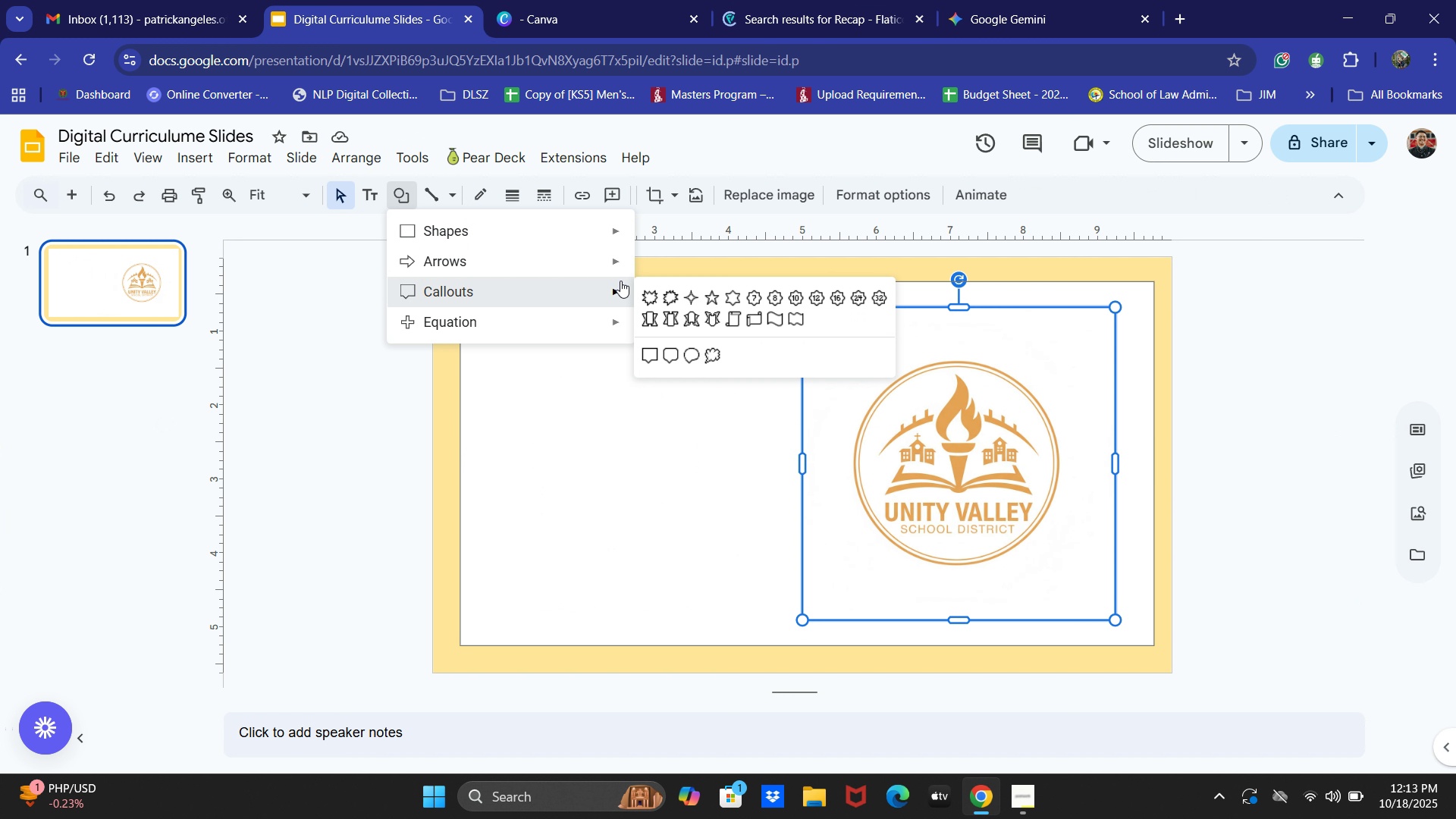 
left_click_drag(start_coordinate=[620, 281], to_coordinate=[620, 277])
 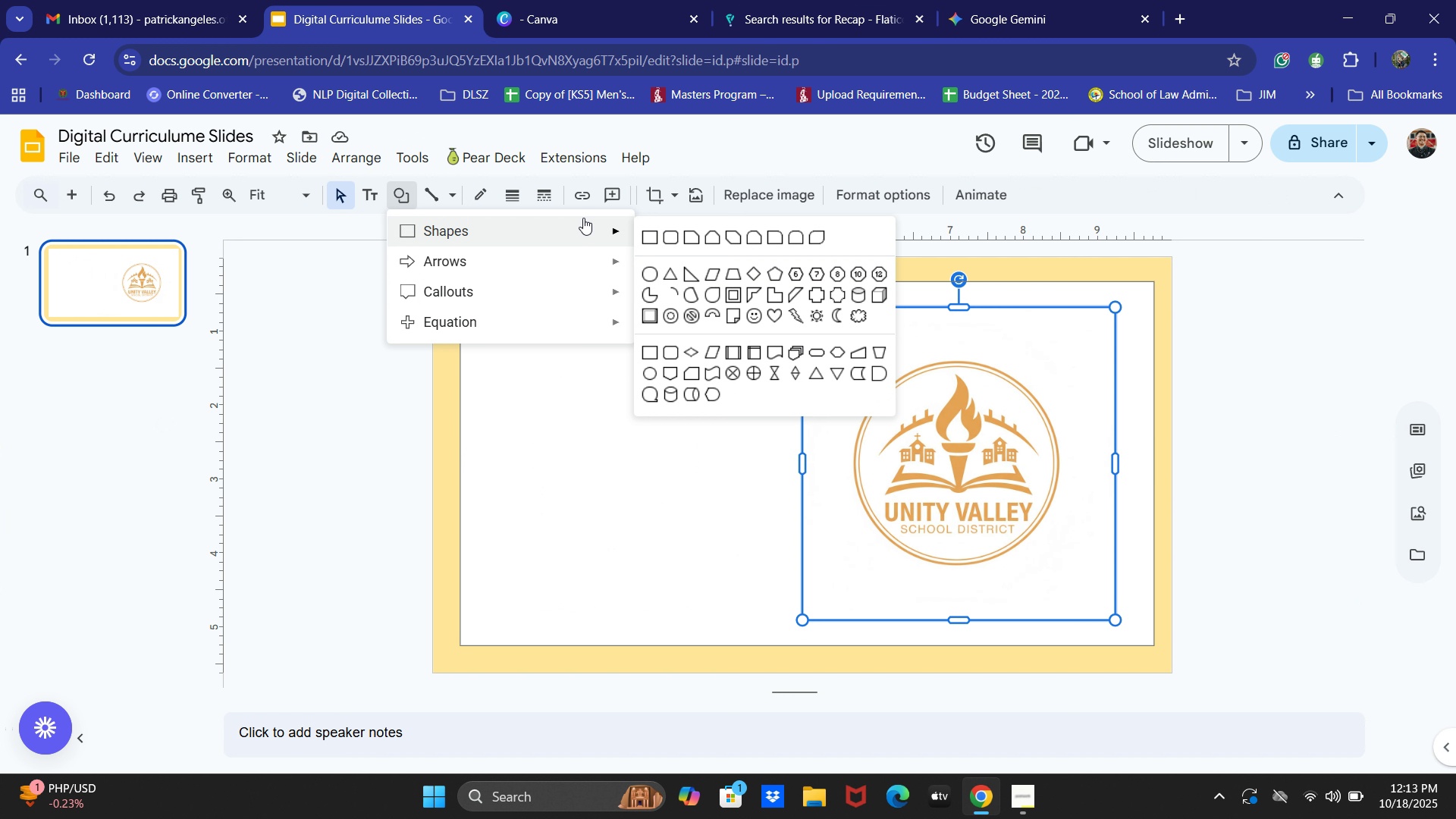 
left_click([583, 218])
 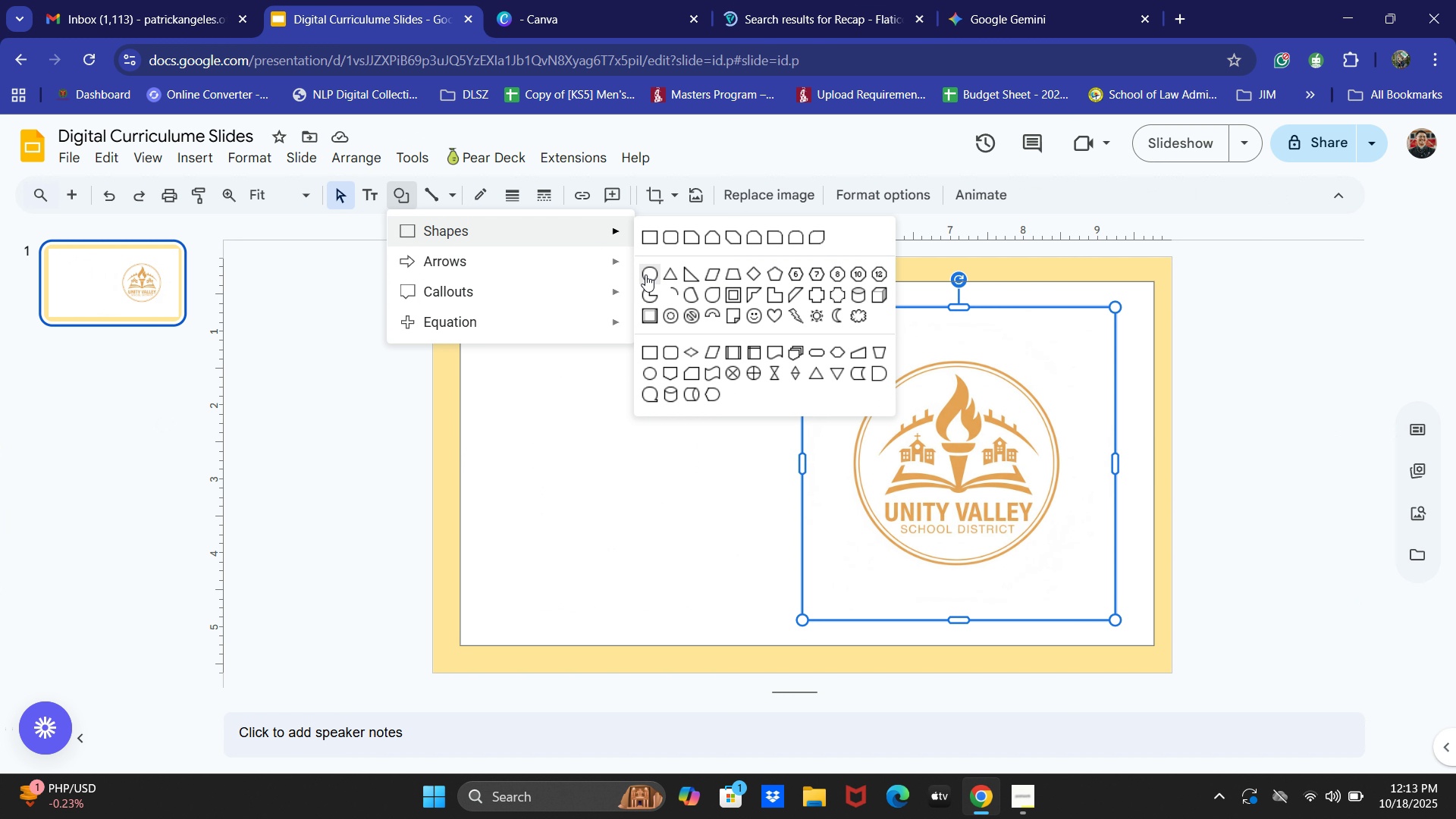 
left_click([645, 275])
 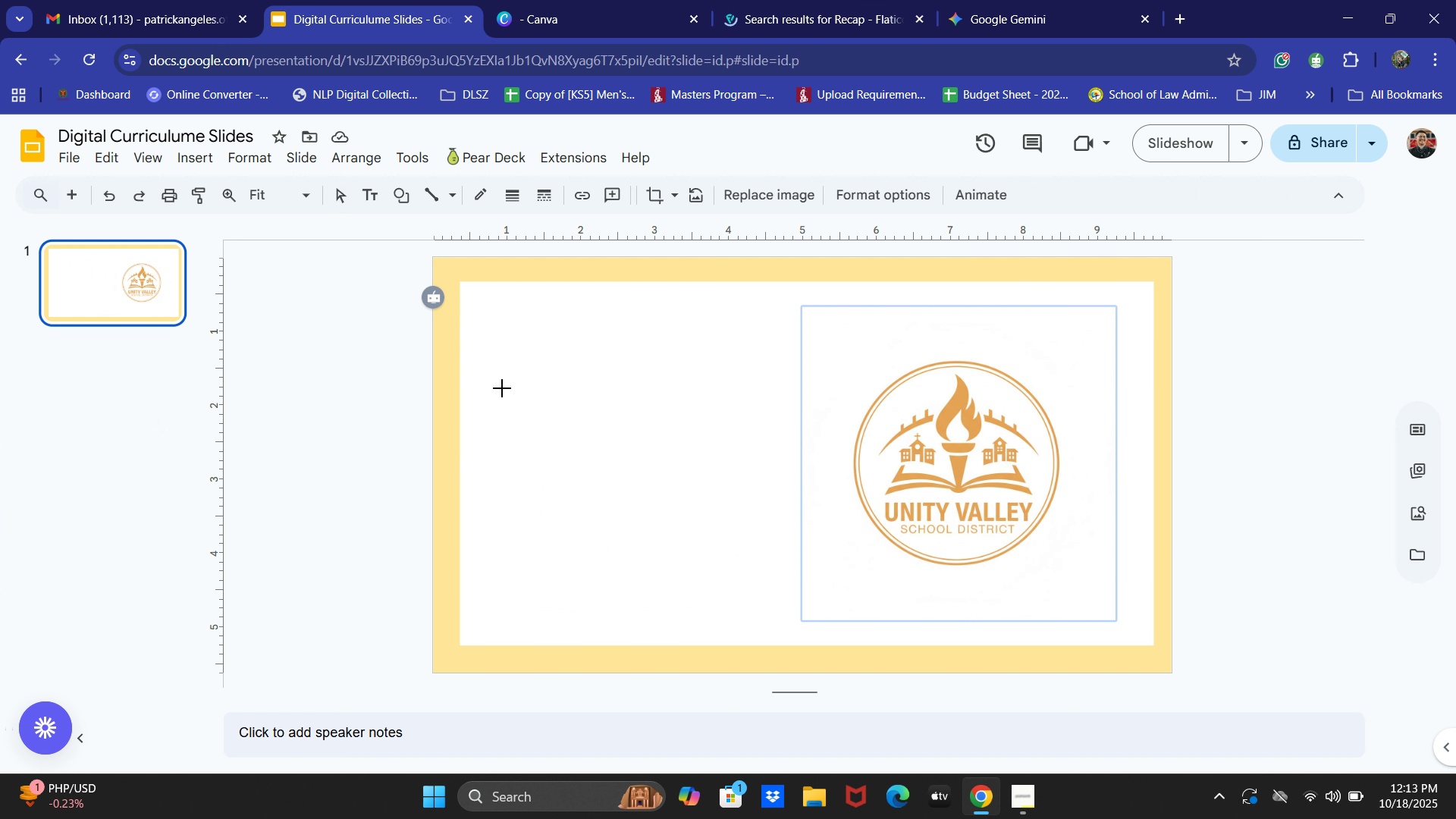 
left_click_drag(start_coordinate=[500, 384], to_coordinate=[676, 563])
 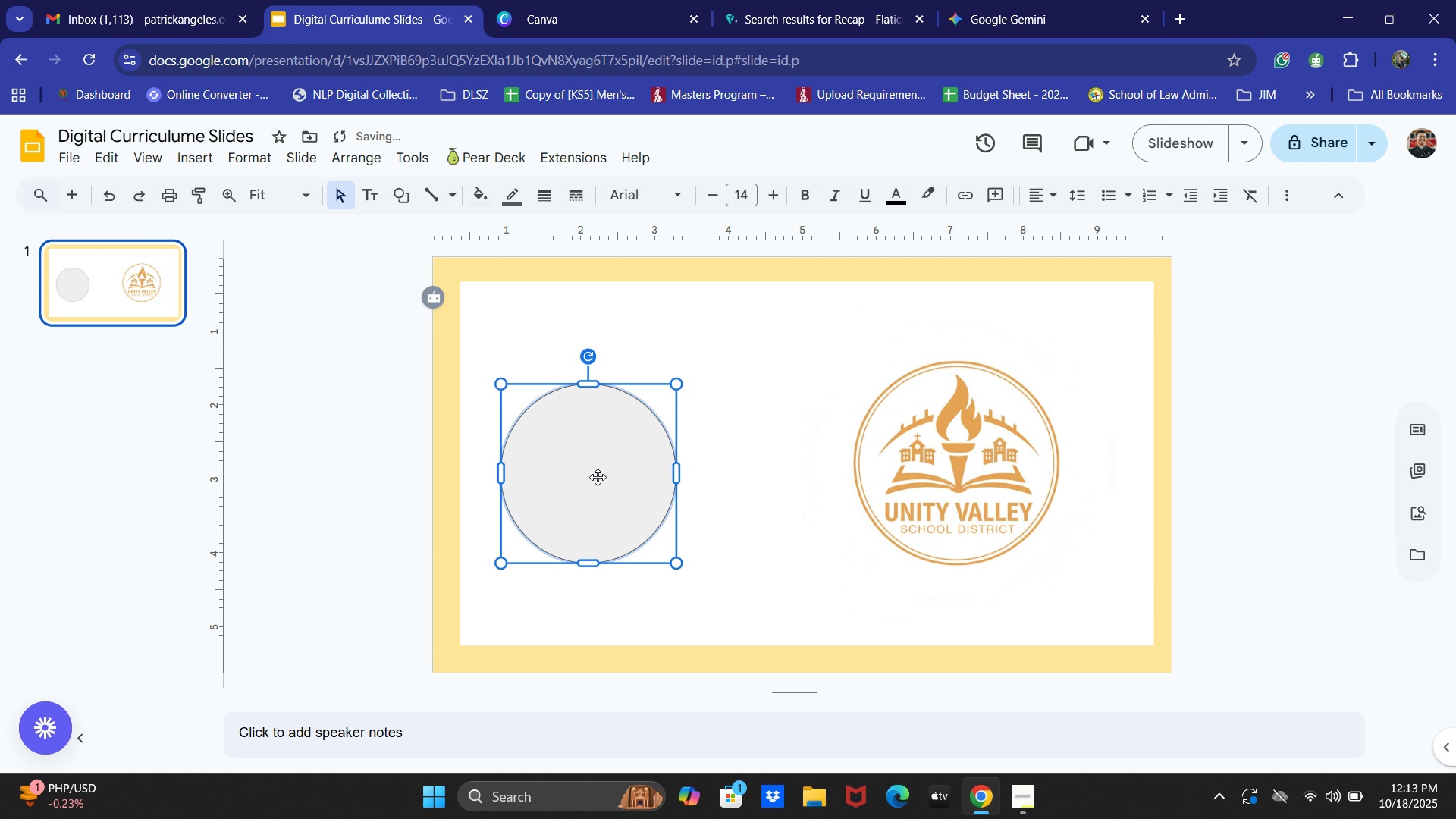 
left_click_drag(start_coordinate=[598, 475], to_coordinate=[603, 471])
 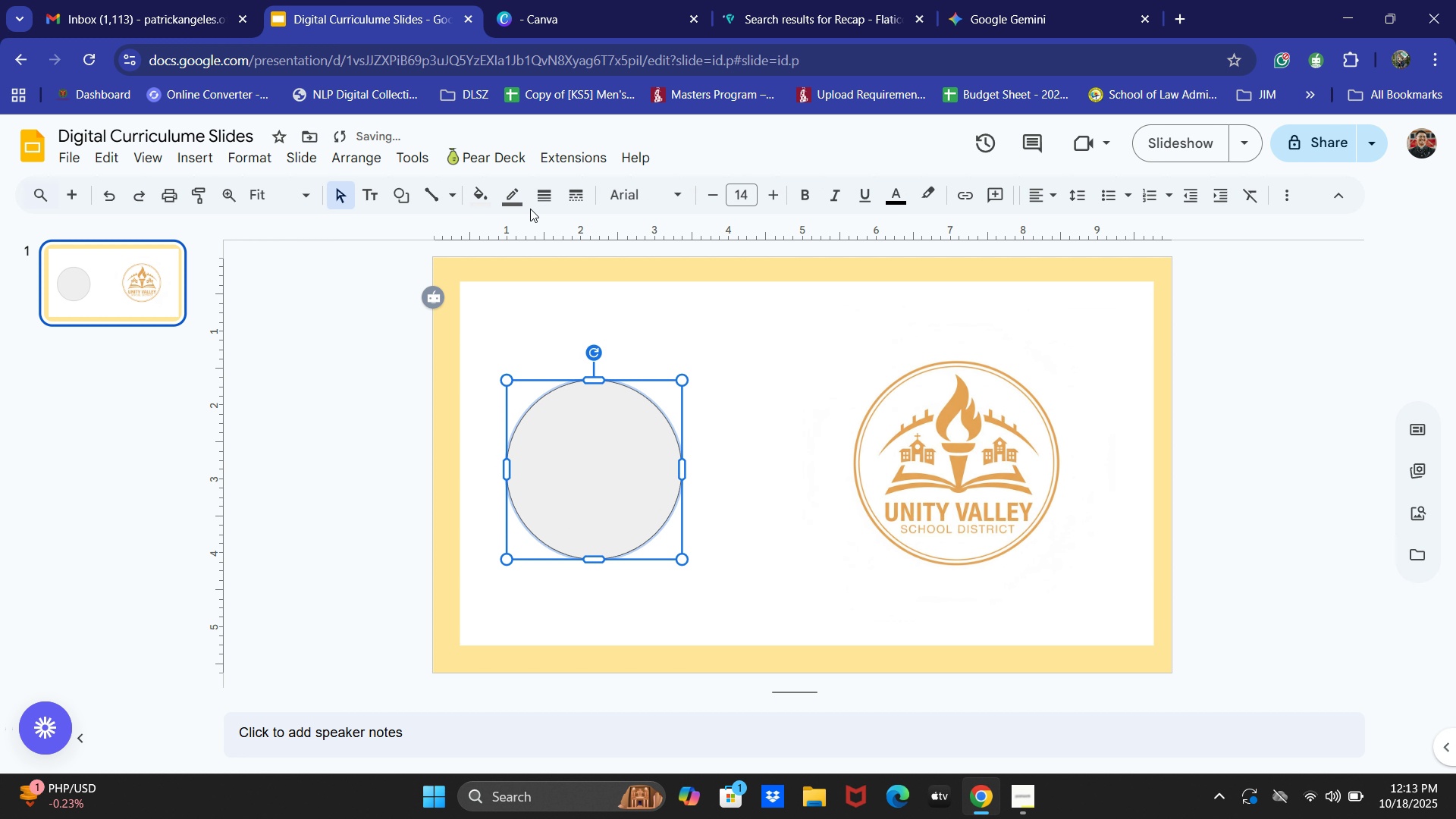 
left_click([516, 199])
 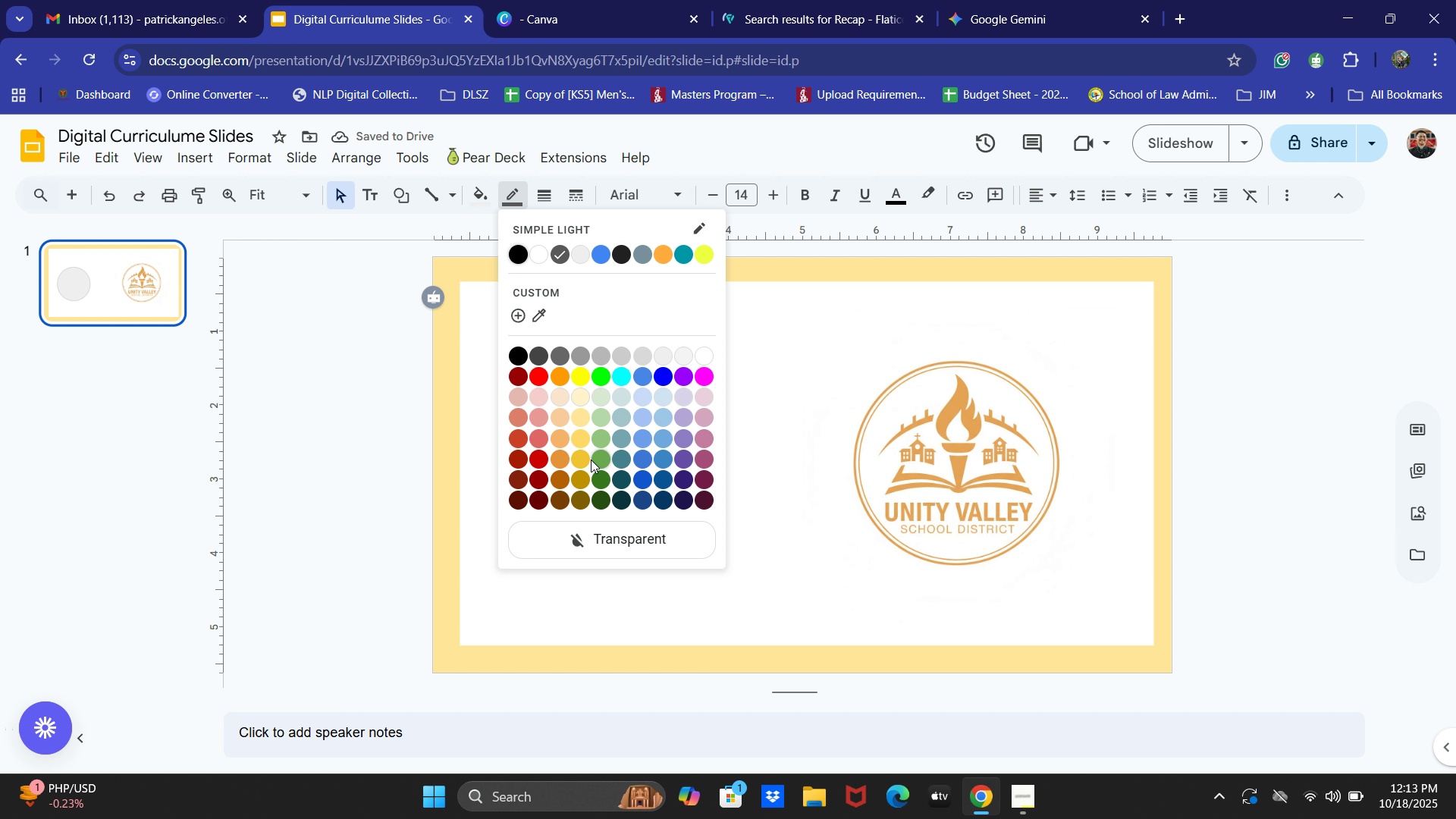 
left_click([557, 476])
 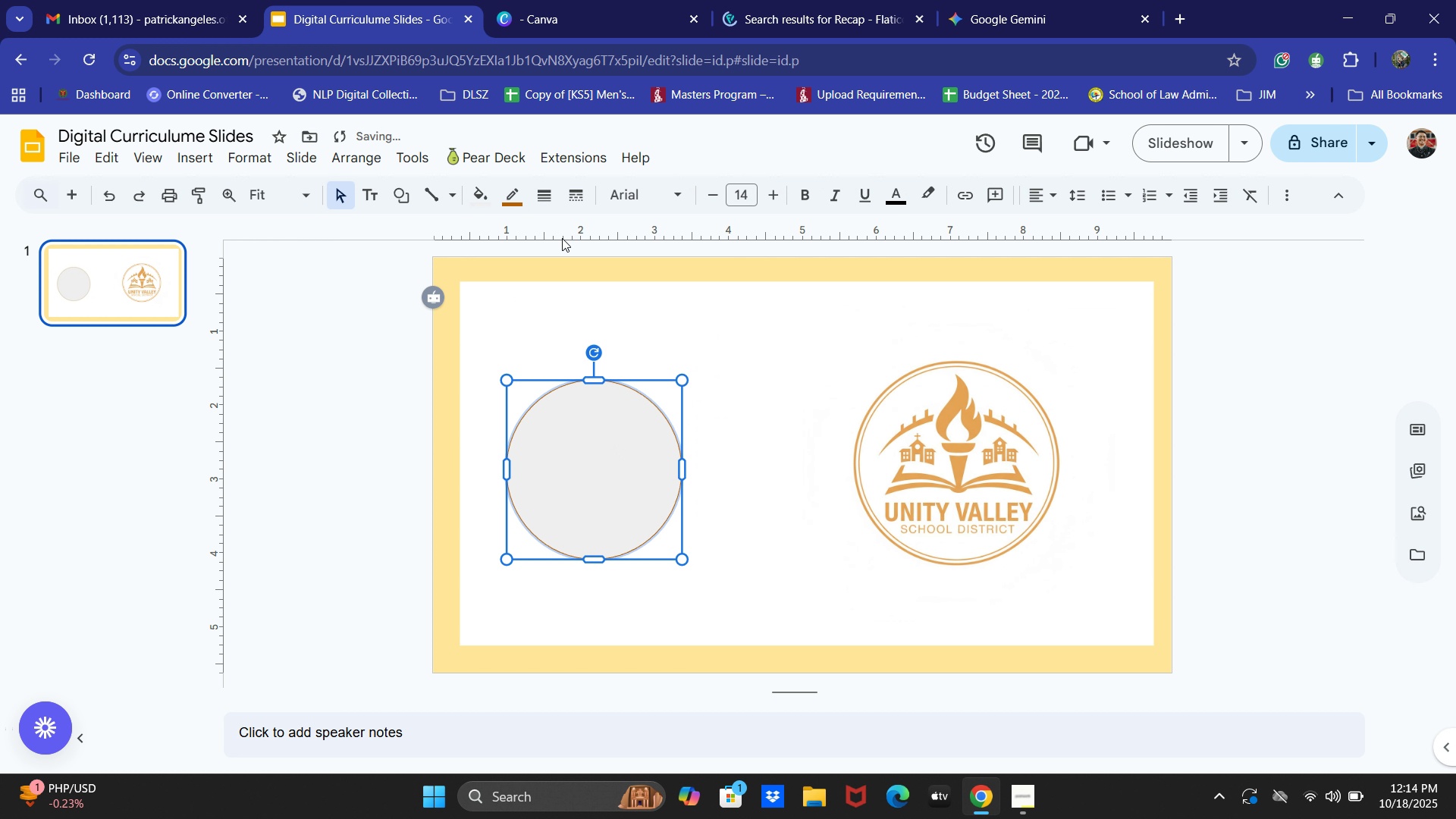 
left_click([533, 190])
 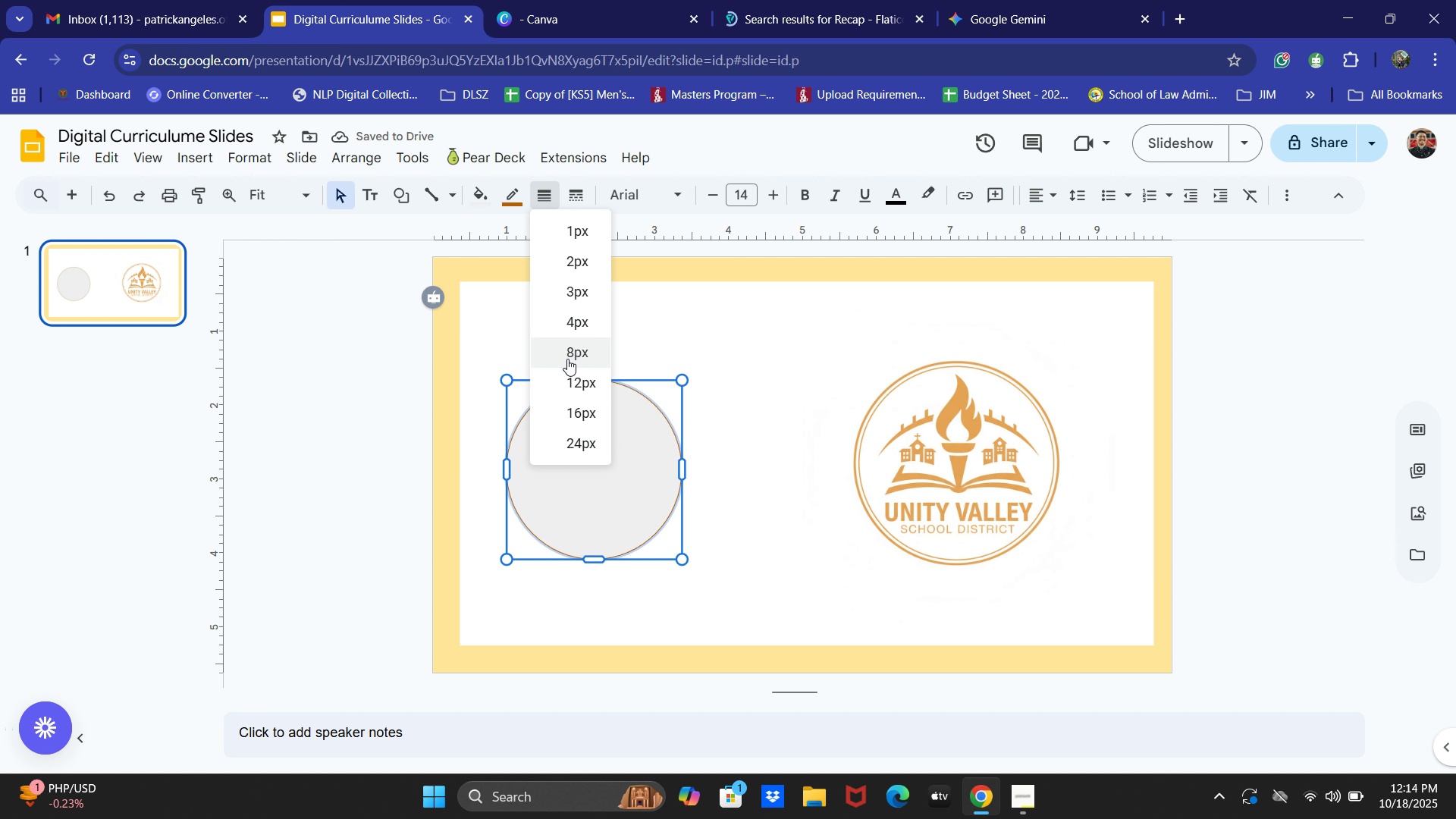 
left_click([567, 359])
 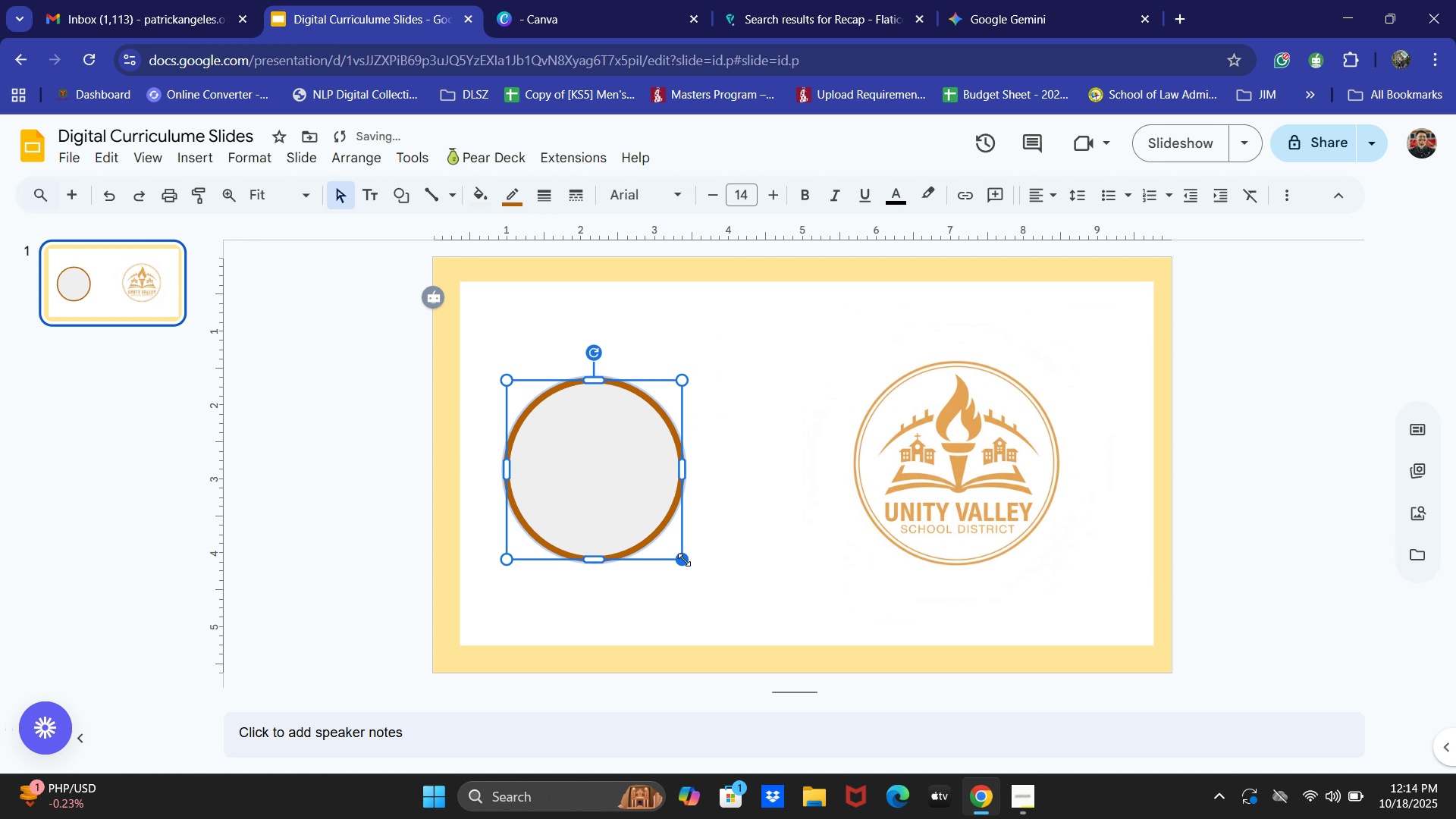 
left_click_drag(start_coordinate=[684, 560], to_coordinate=[728, 595])
 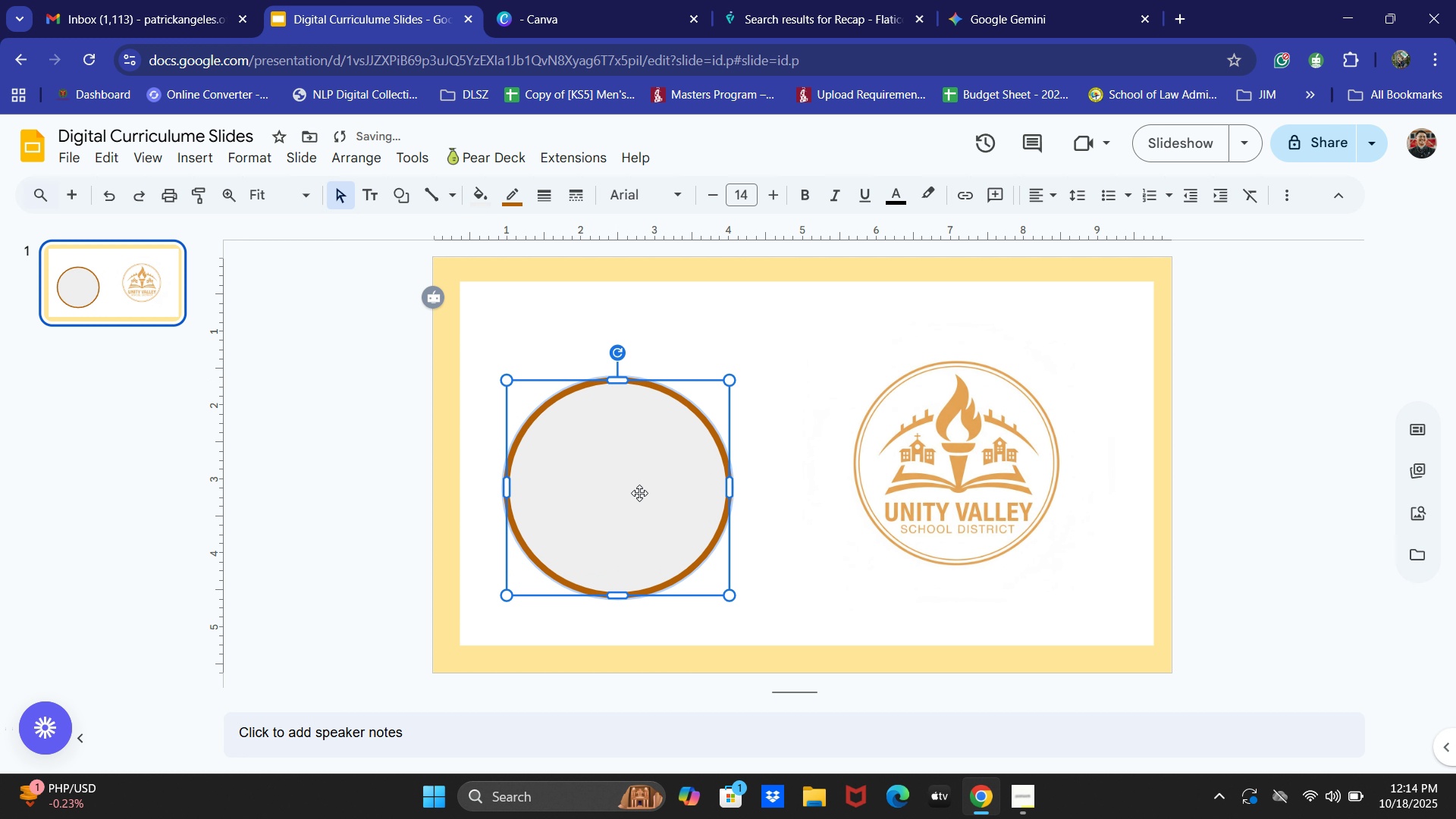 
left_click_drag(start_coordinate=[639, 493], to_coordinate=[638, 479])
 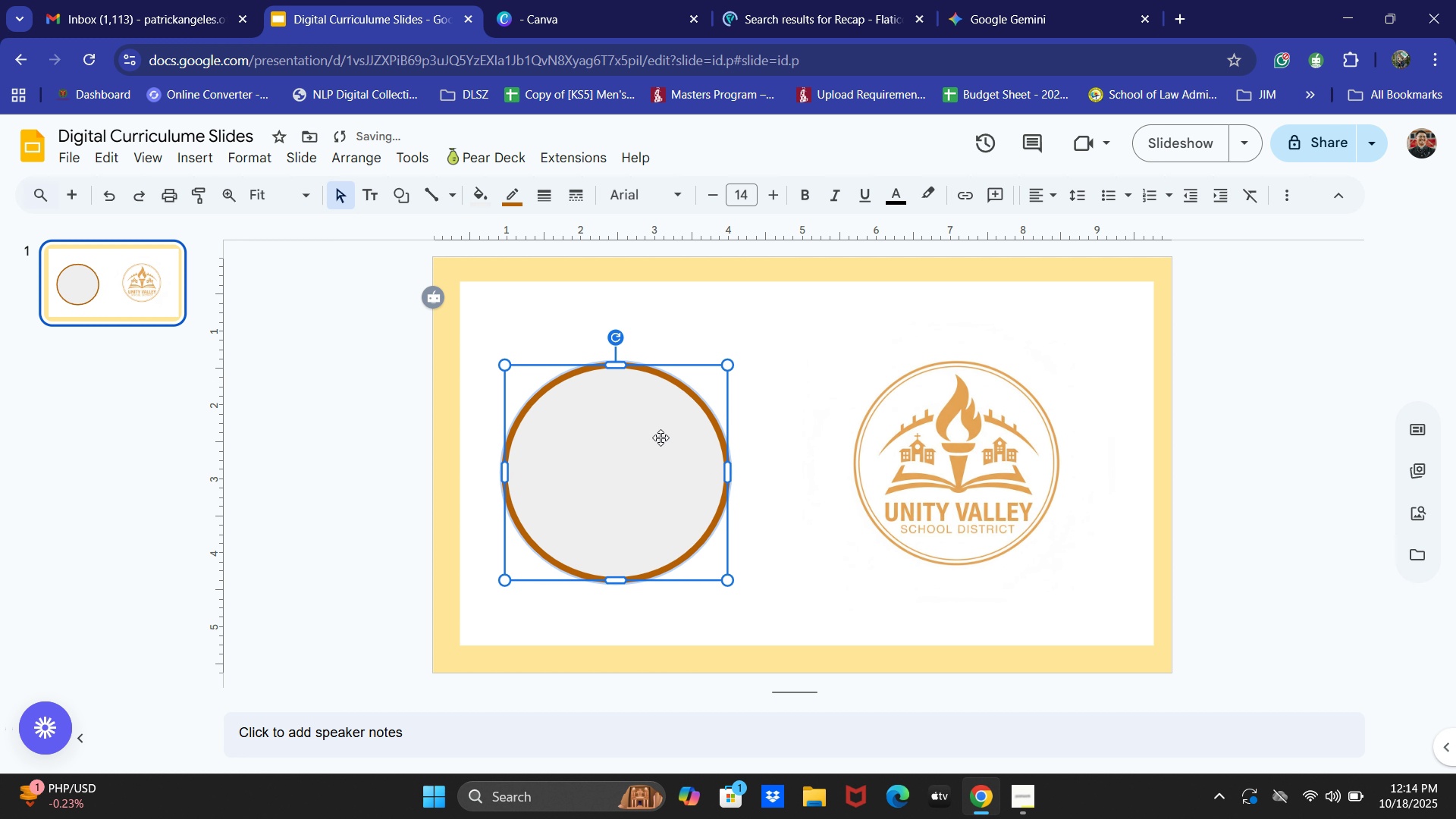 
left_click([661, 438])
 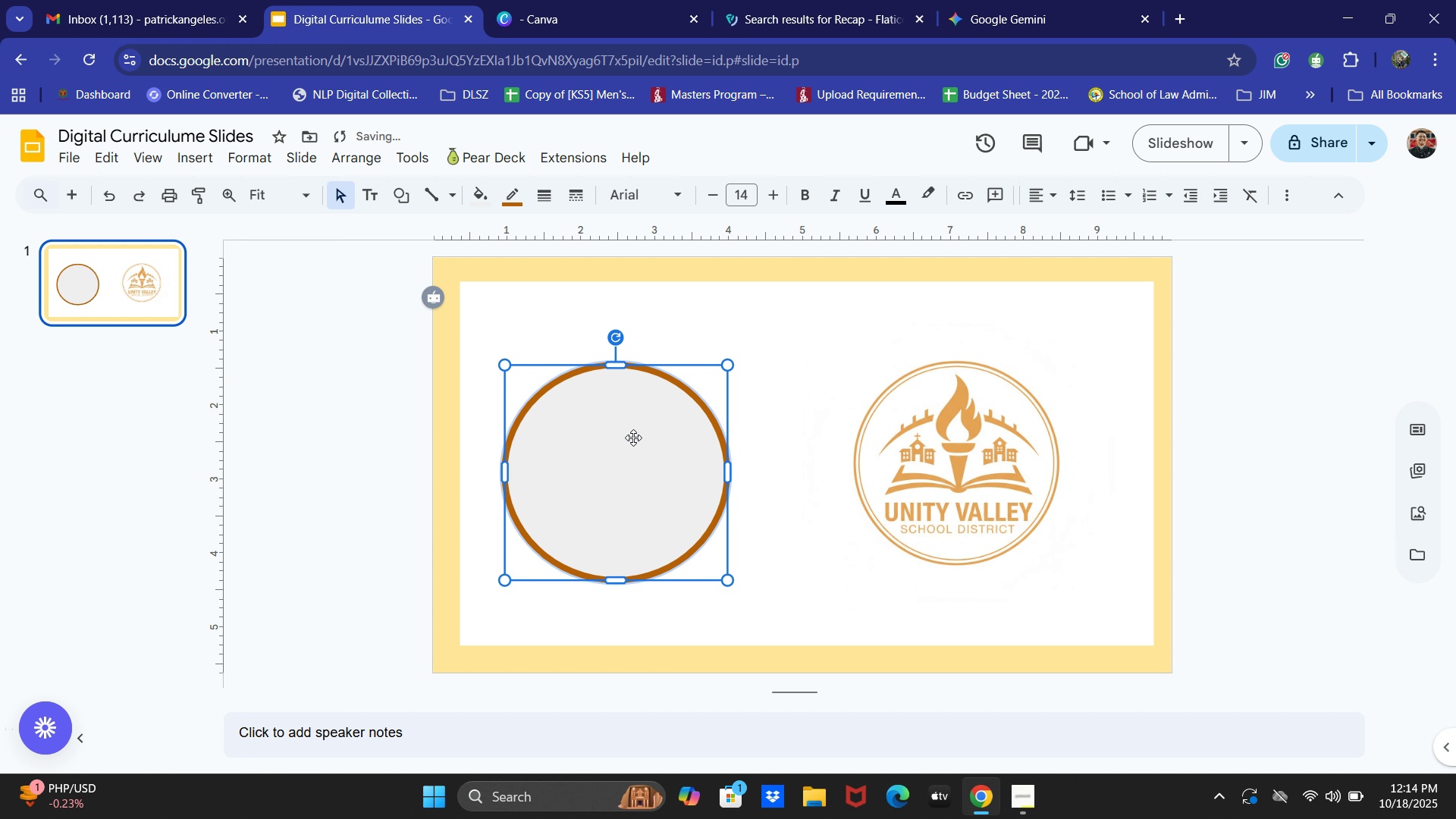 
left_click_drag(start_coordinate=[633, 438], to_coordinate=[648, 412])
 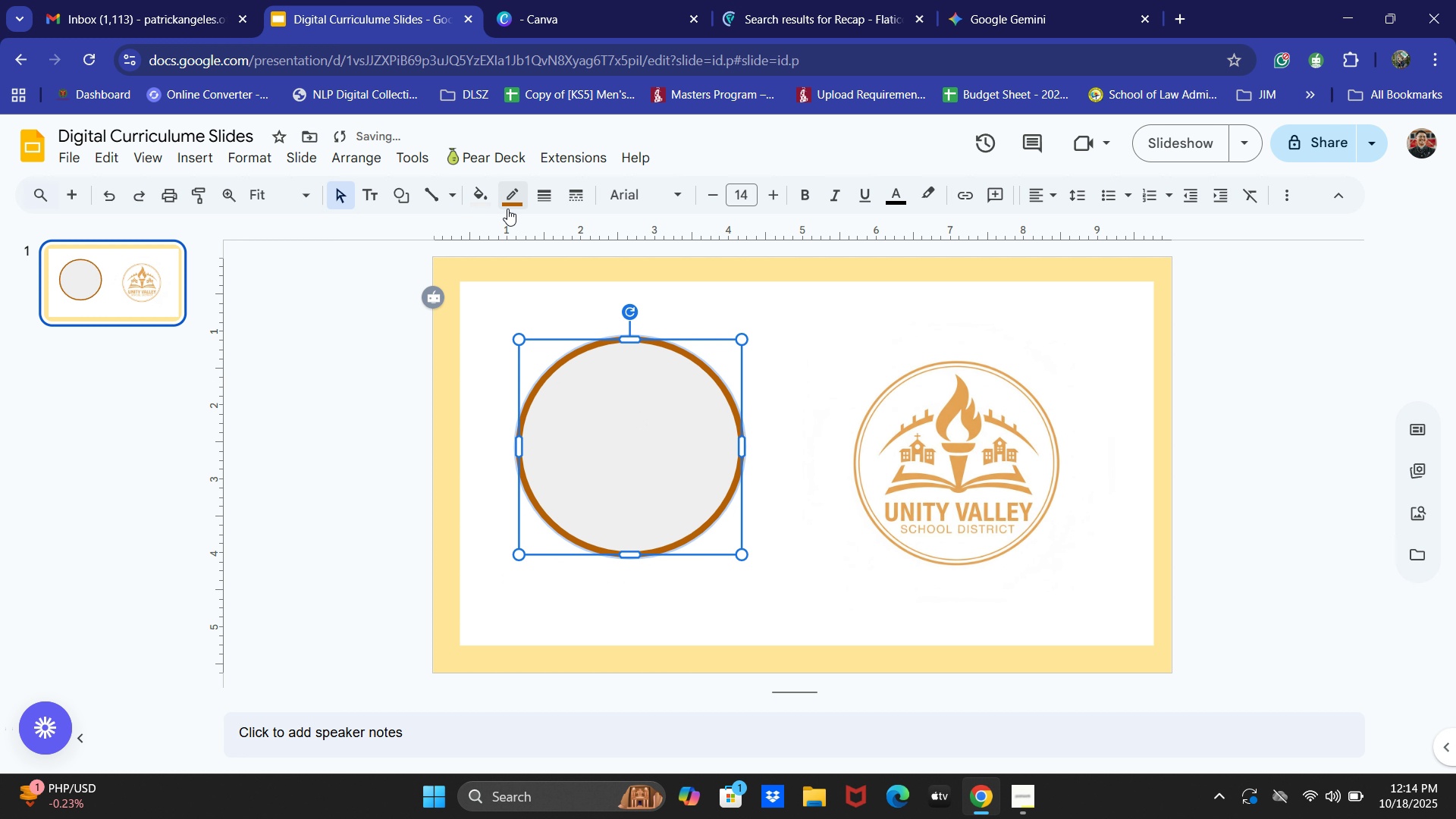 
left_click([598, 445])
 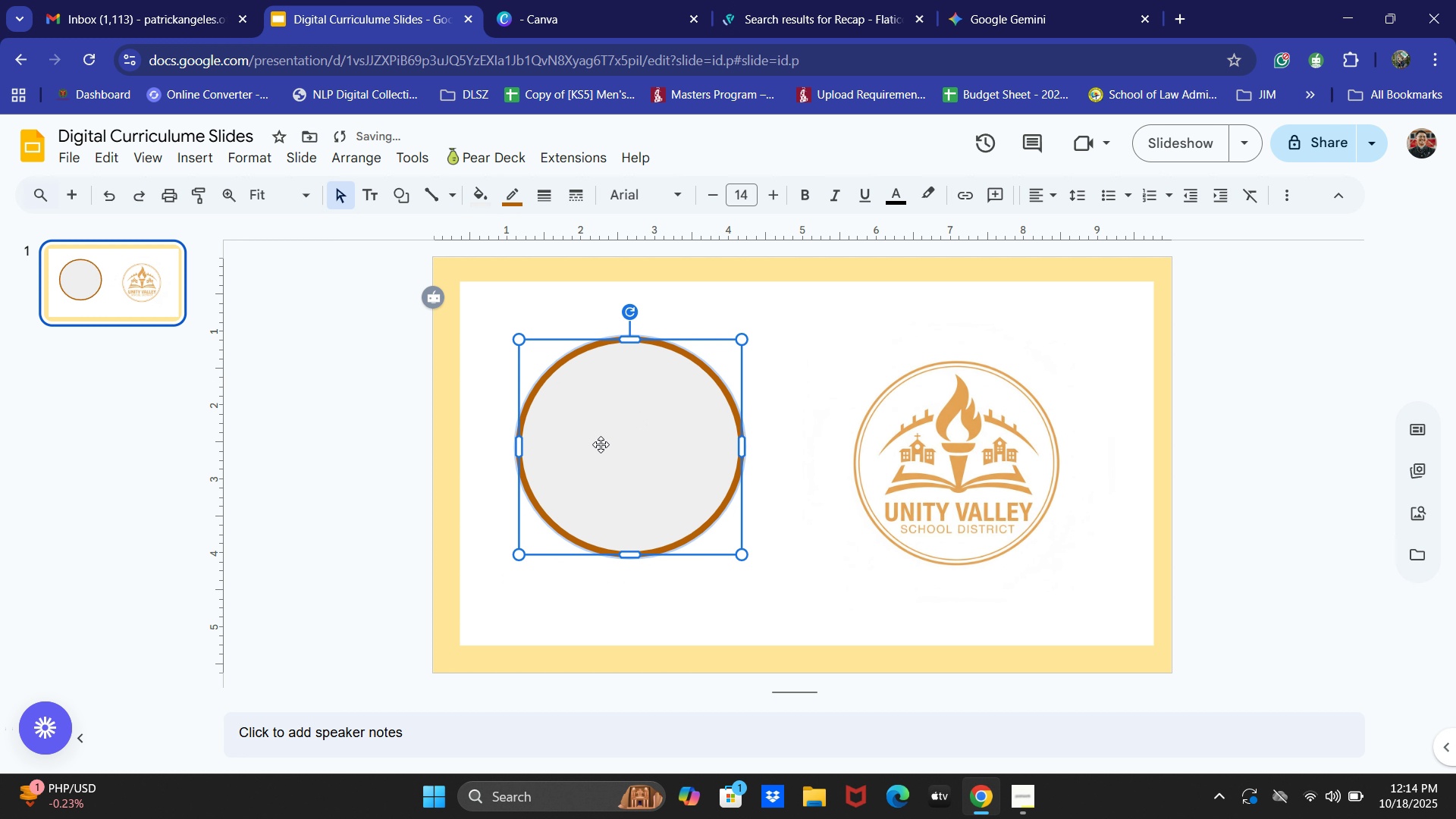 
left_click_drag(start_coordinate=[601, 444], to_coordinate=[587, 444])
 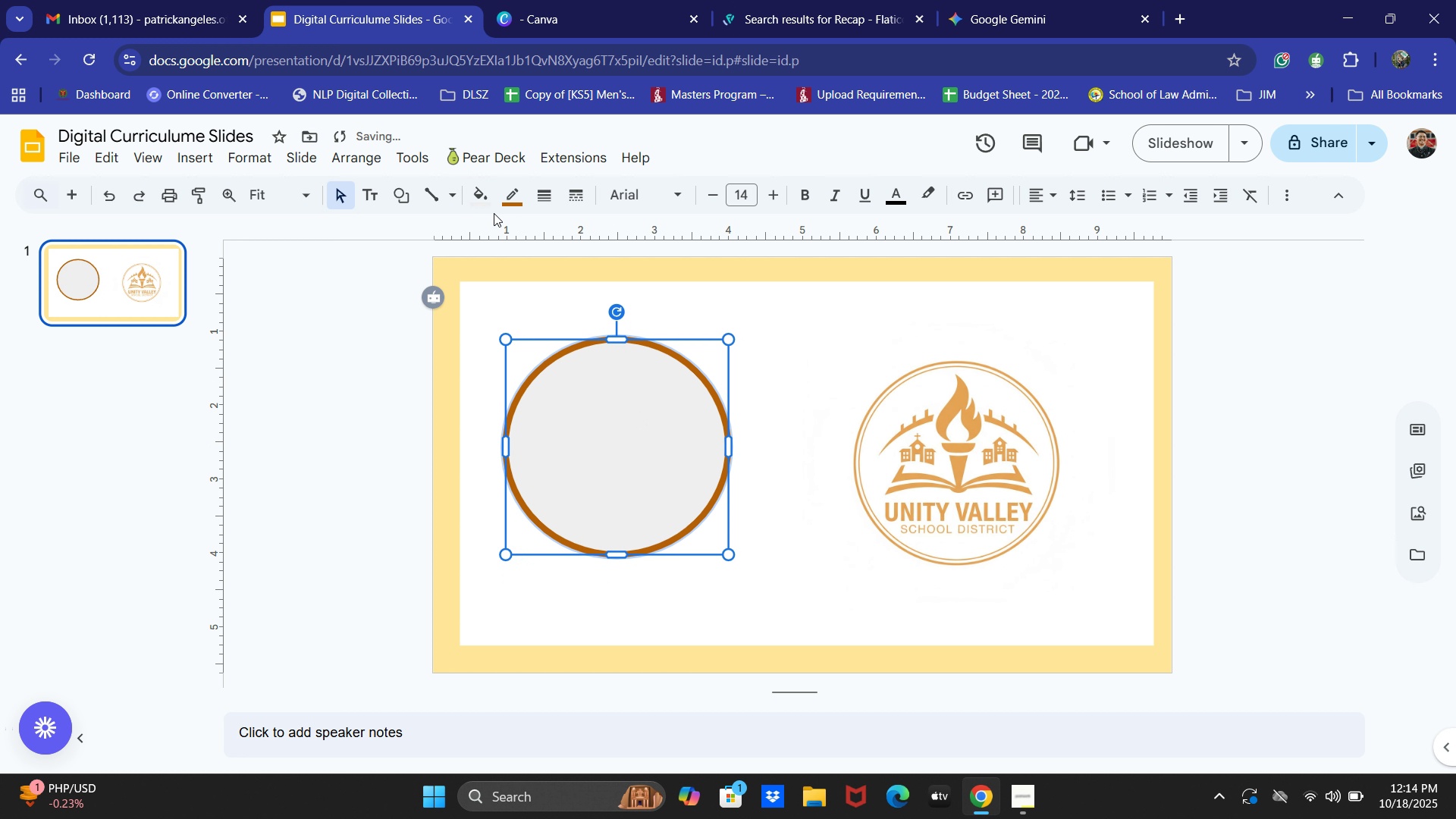 
left_click([489, 208])
 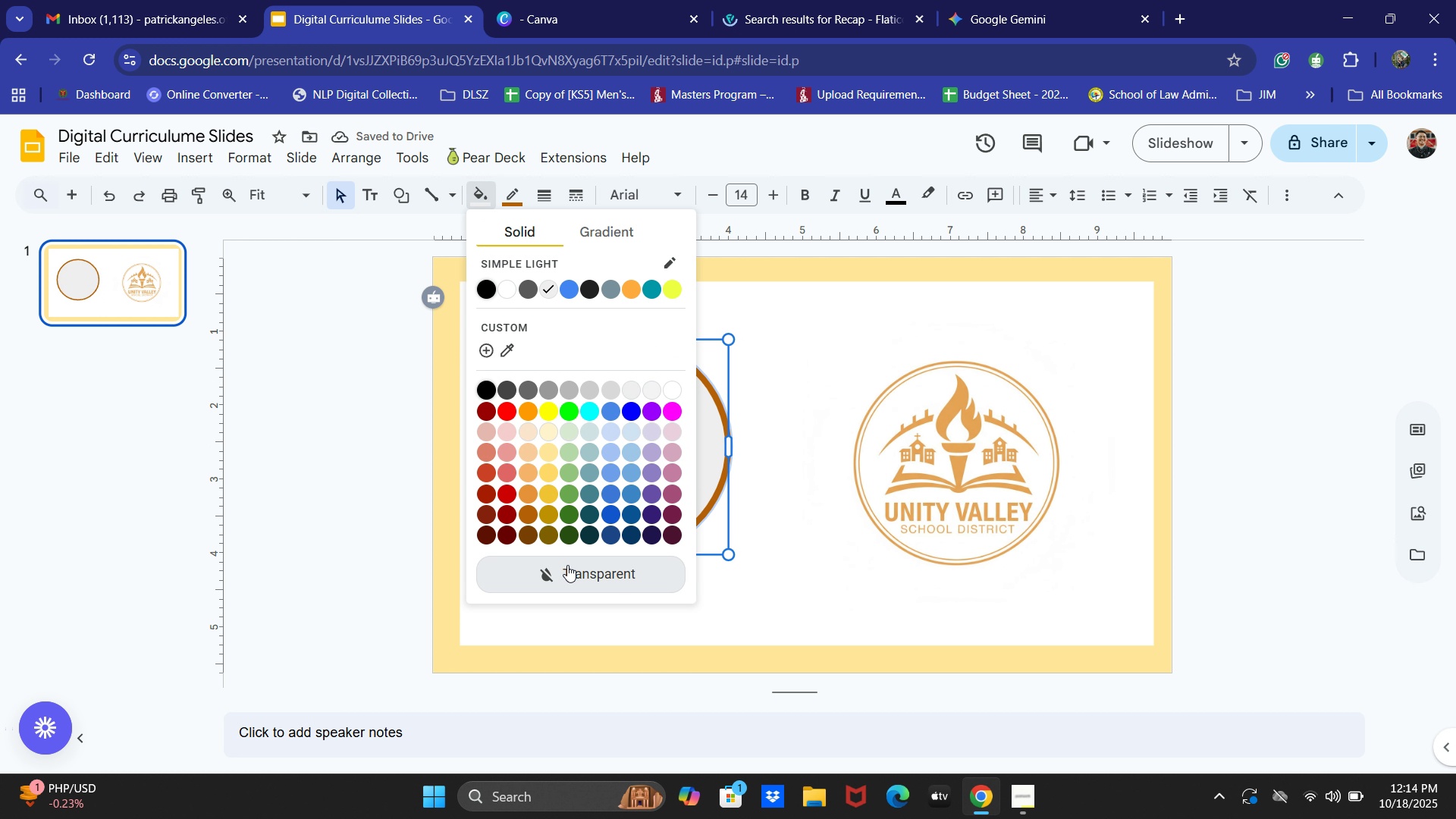 
double_click([266, 514])
 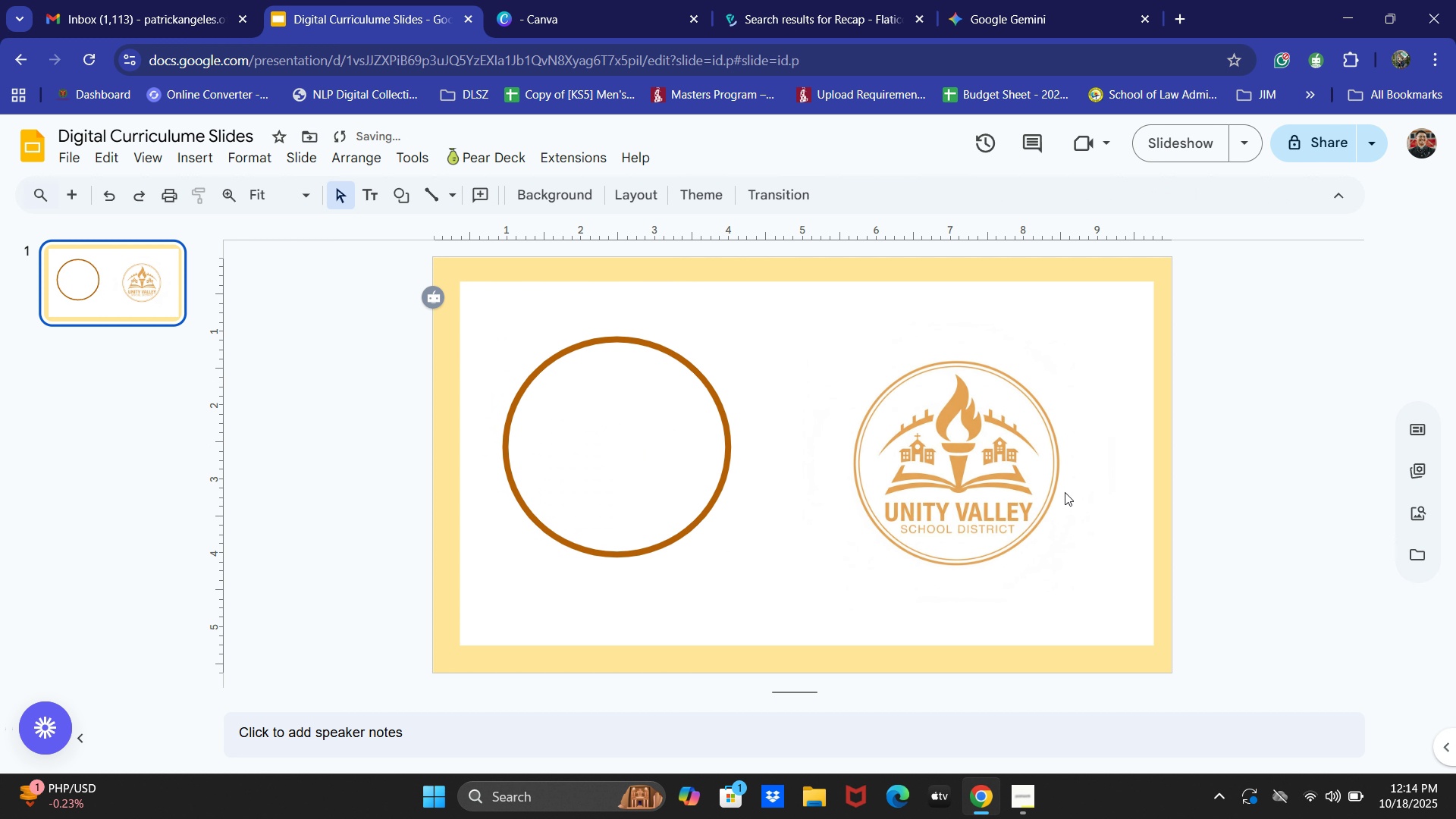 
left_click([1065, 492])
 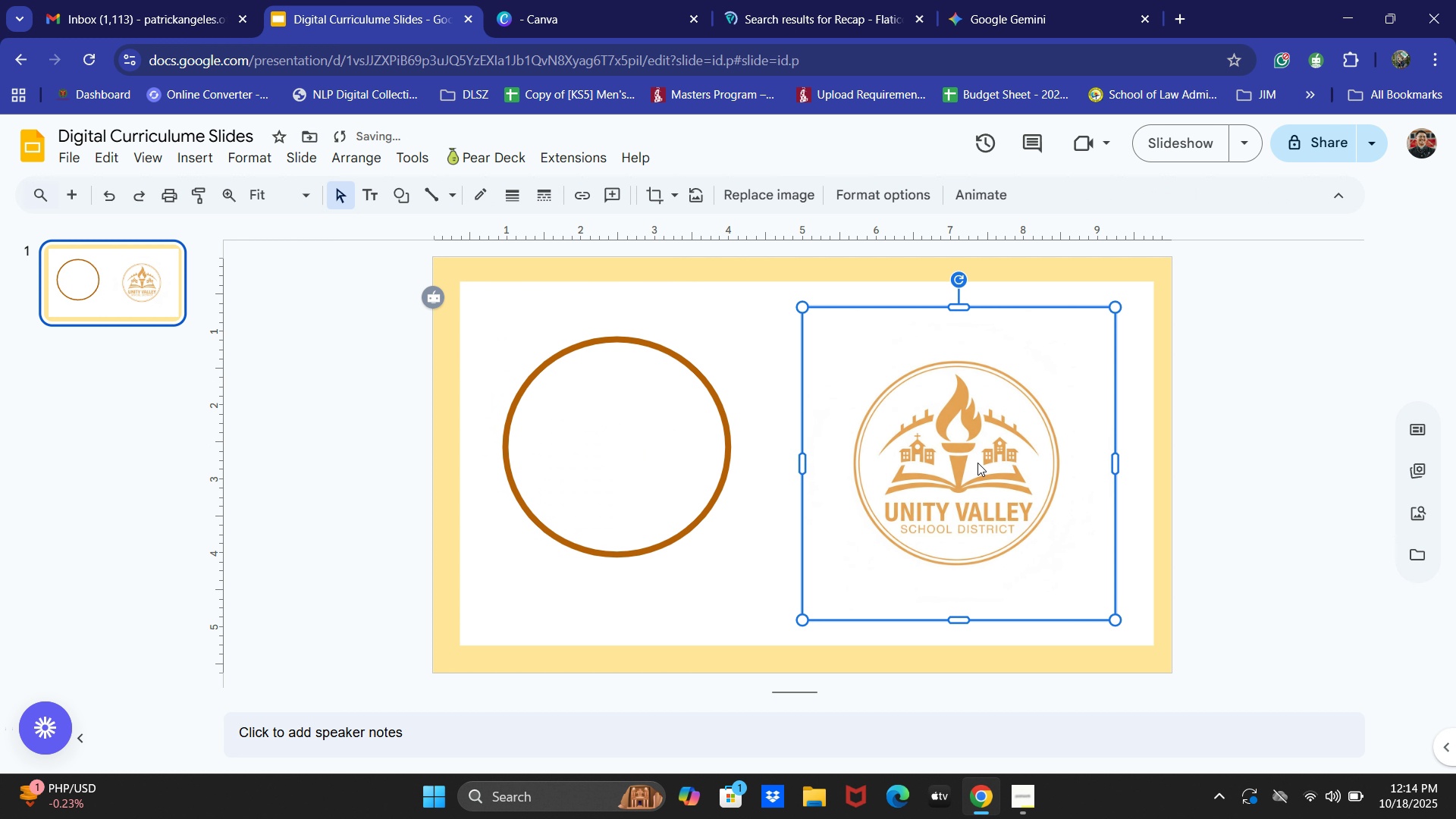 
left_click_drag(start_coordinate=[993, 463], to_coordinate=[706, 436])
 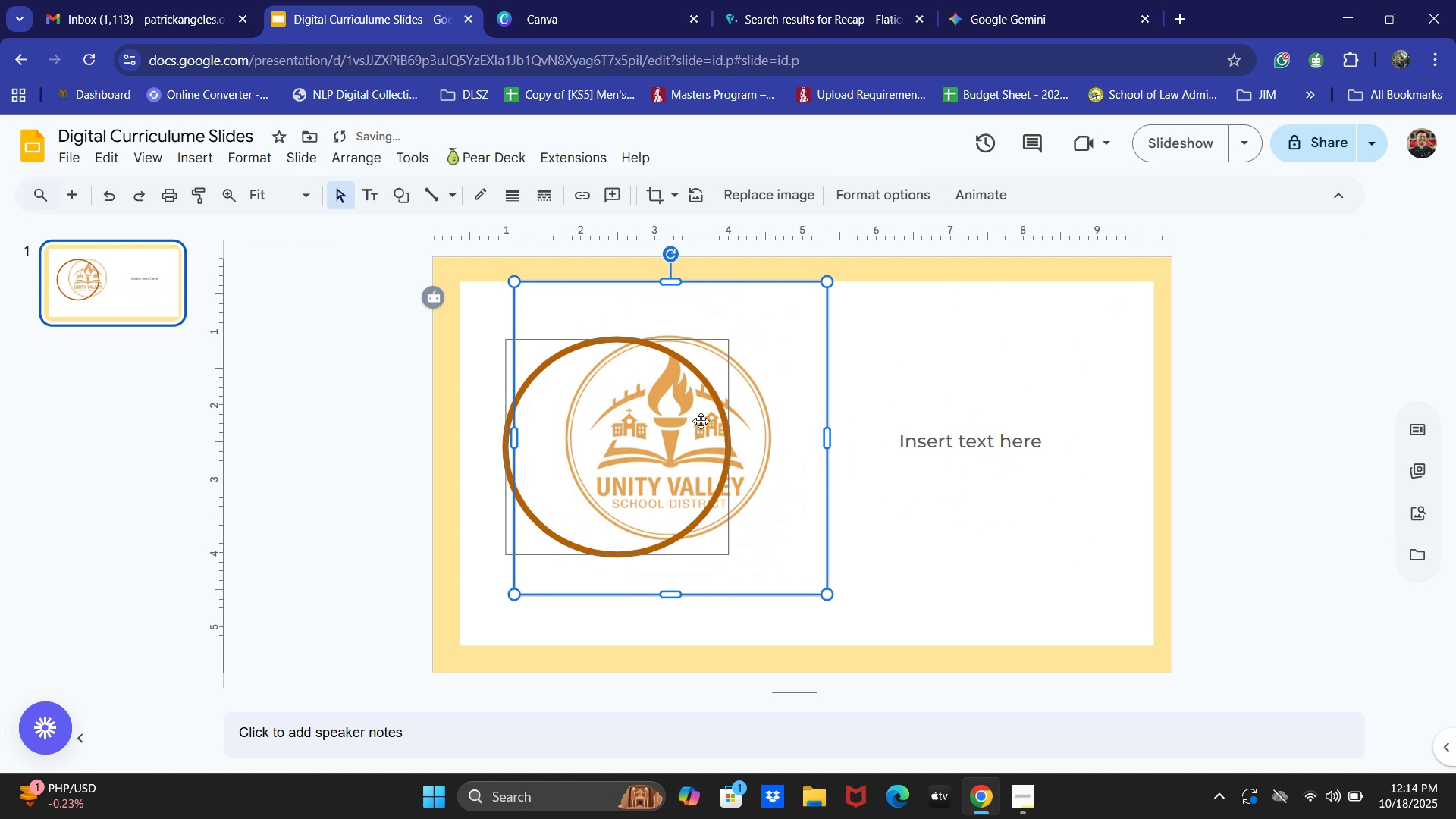 
left_click_drag(start_coordinate=[699, 421], to_coordinate=[648, 441])
 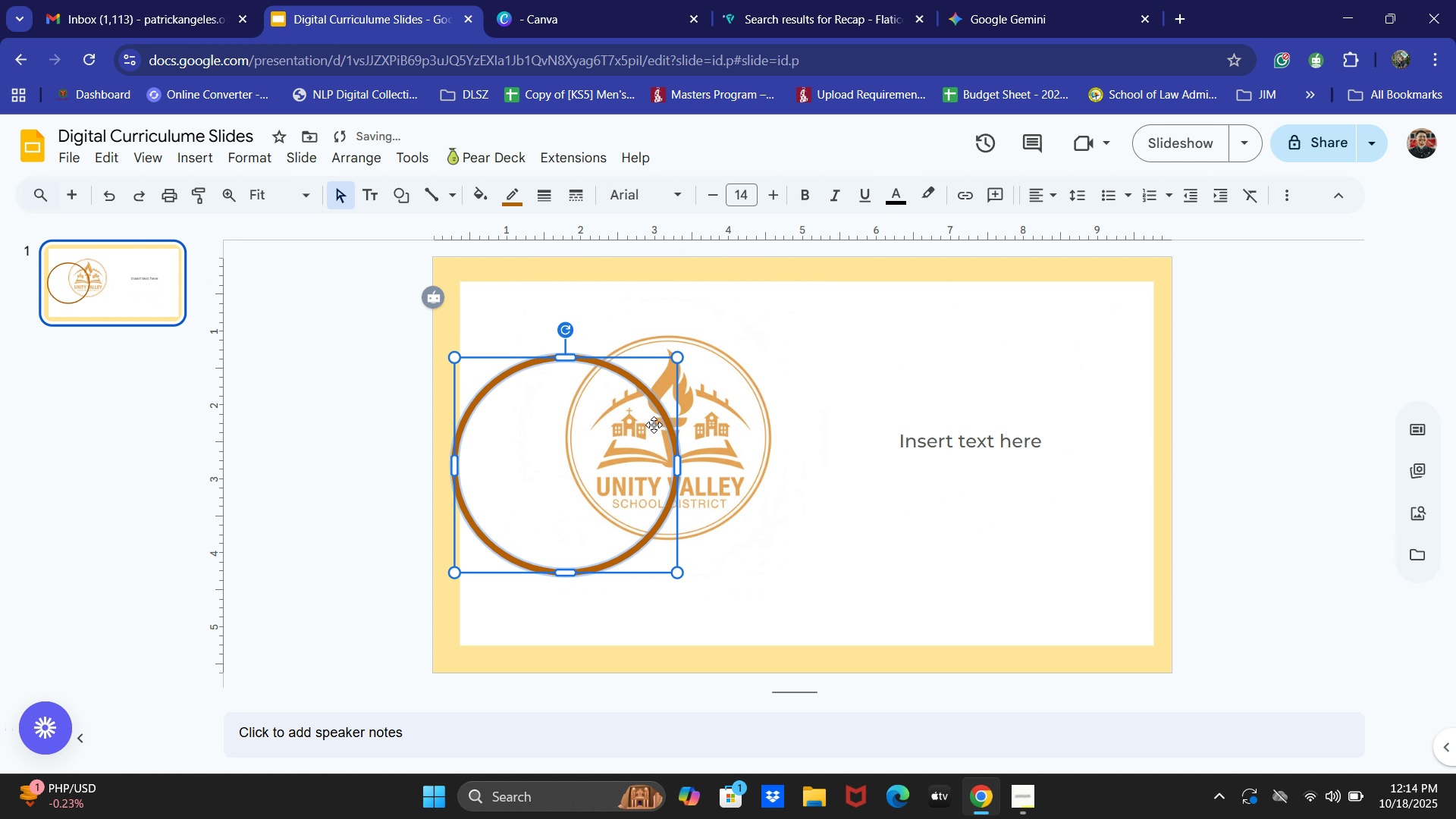 
key(Control+ControlLeft)
 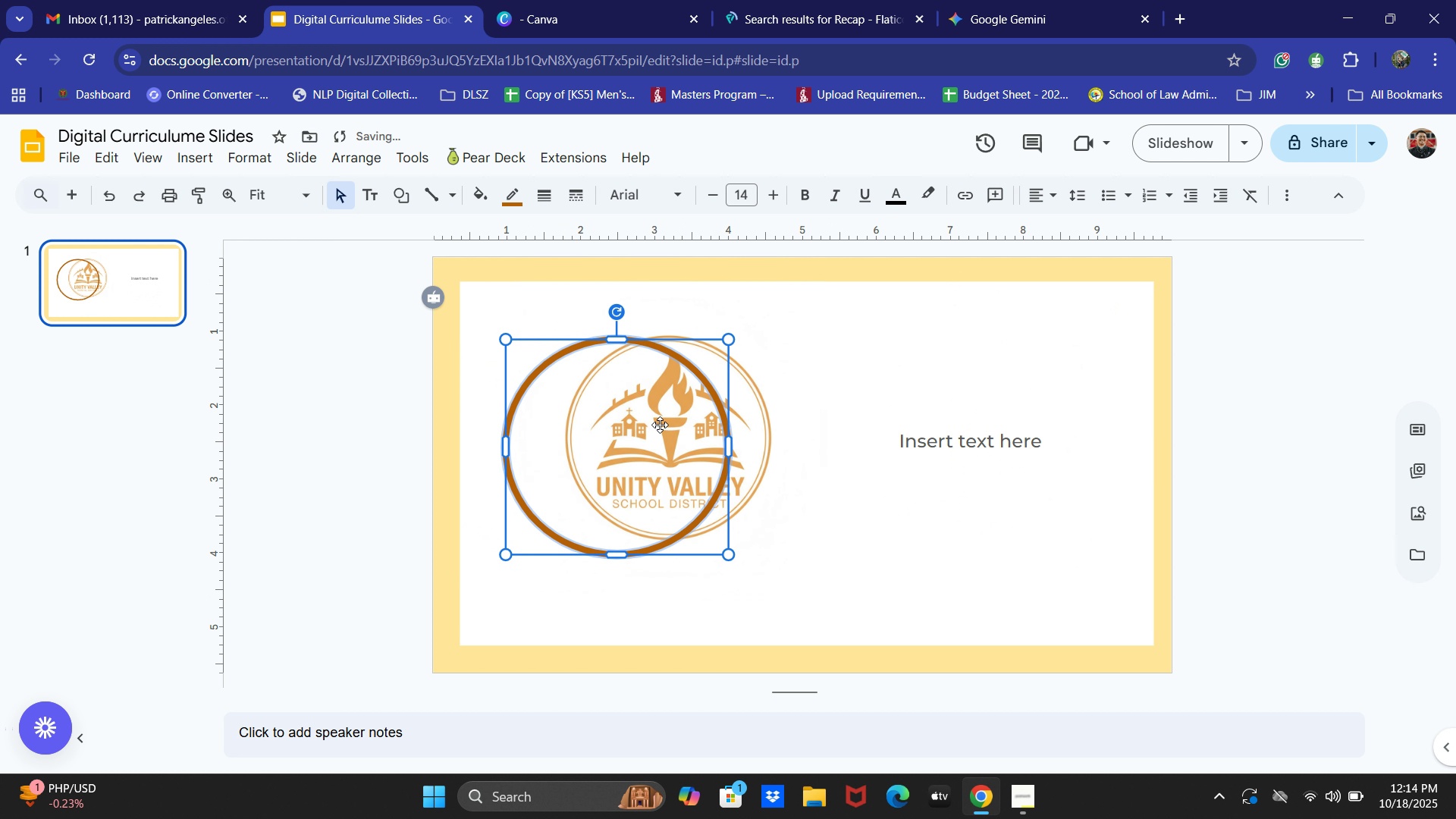 
key(Control+Z)
 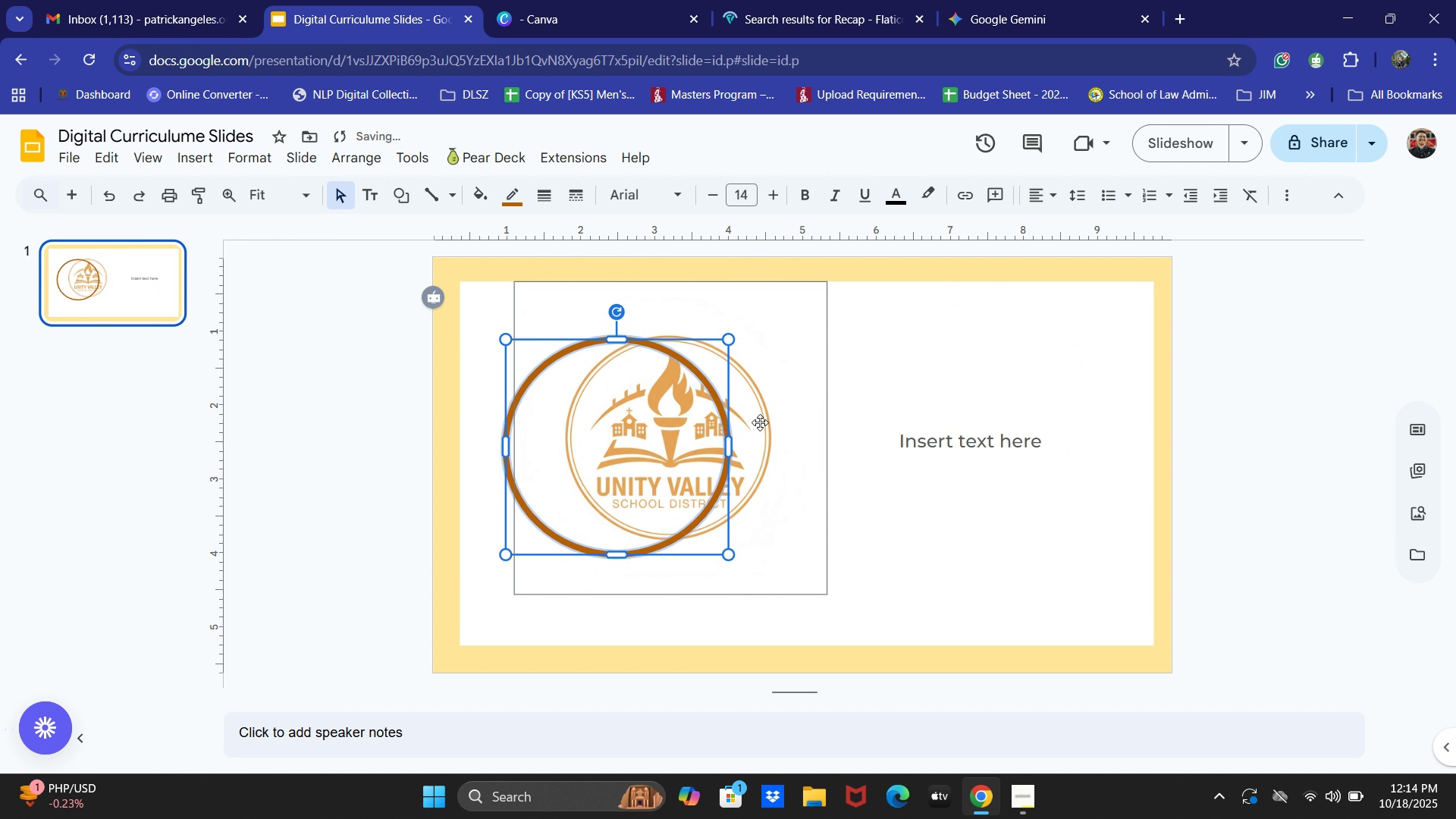 
left_click([760, 422])
 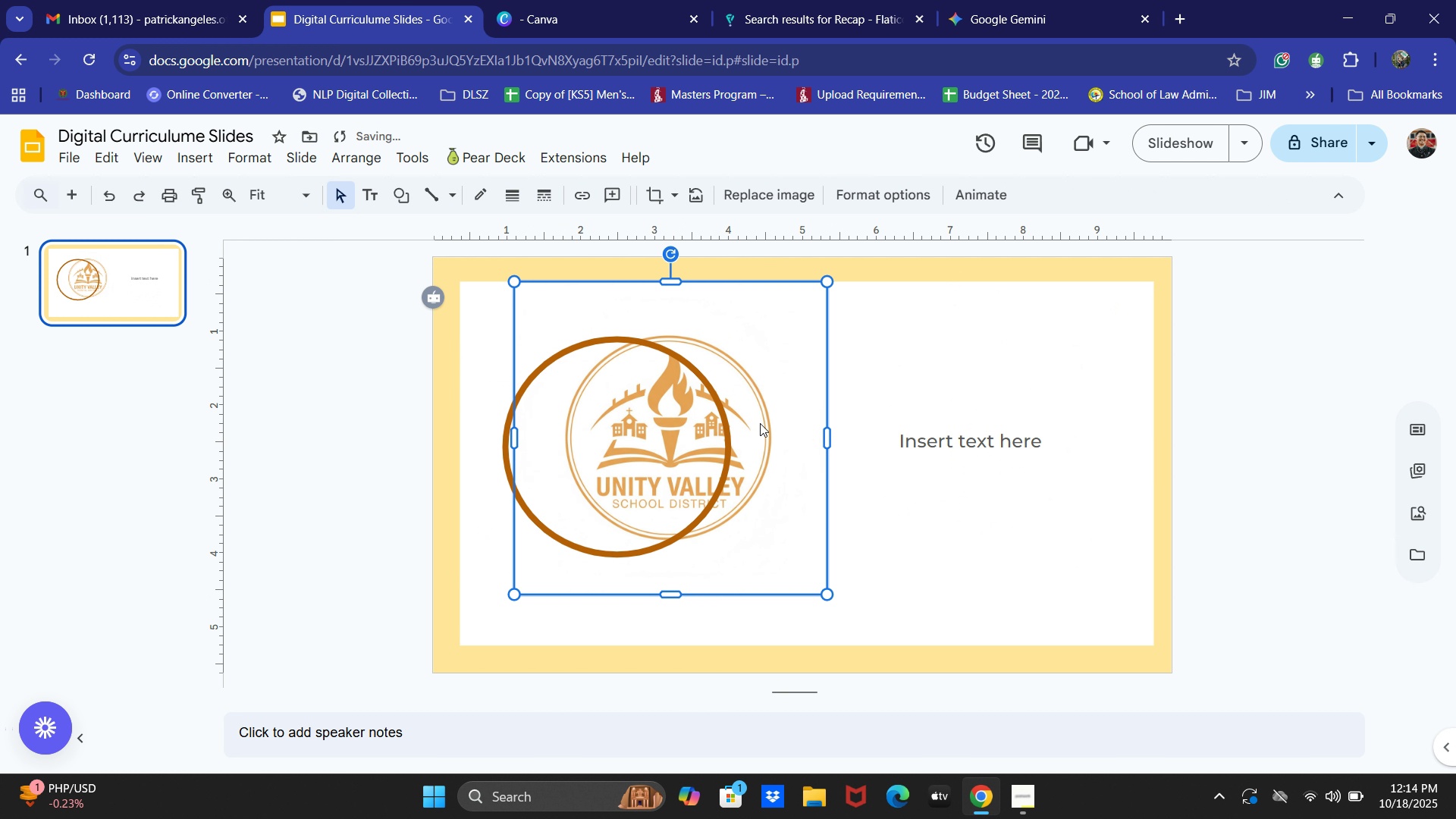 
left_click_drag(start_coordinate=[760, 423], to_coordinate=[718, 435])
 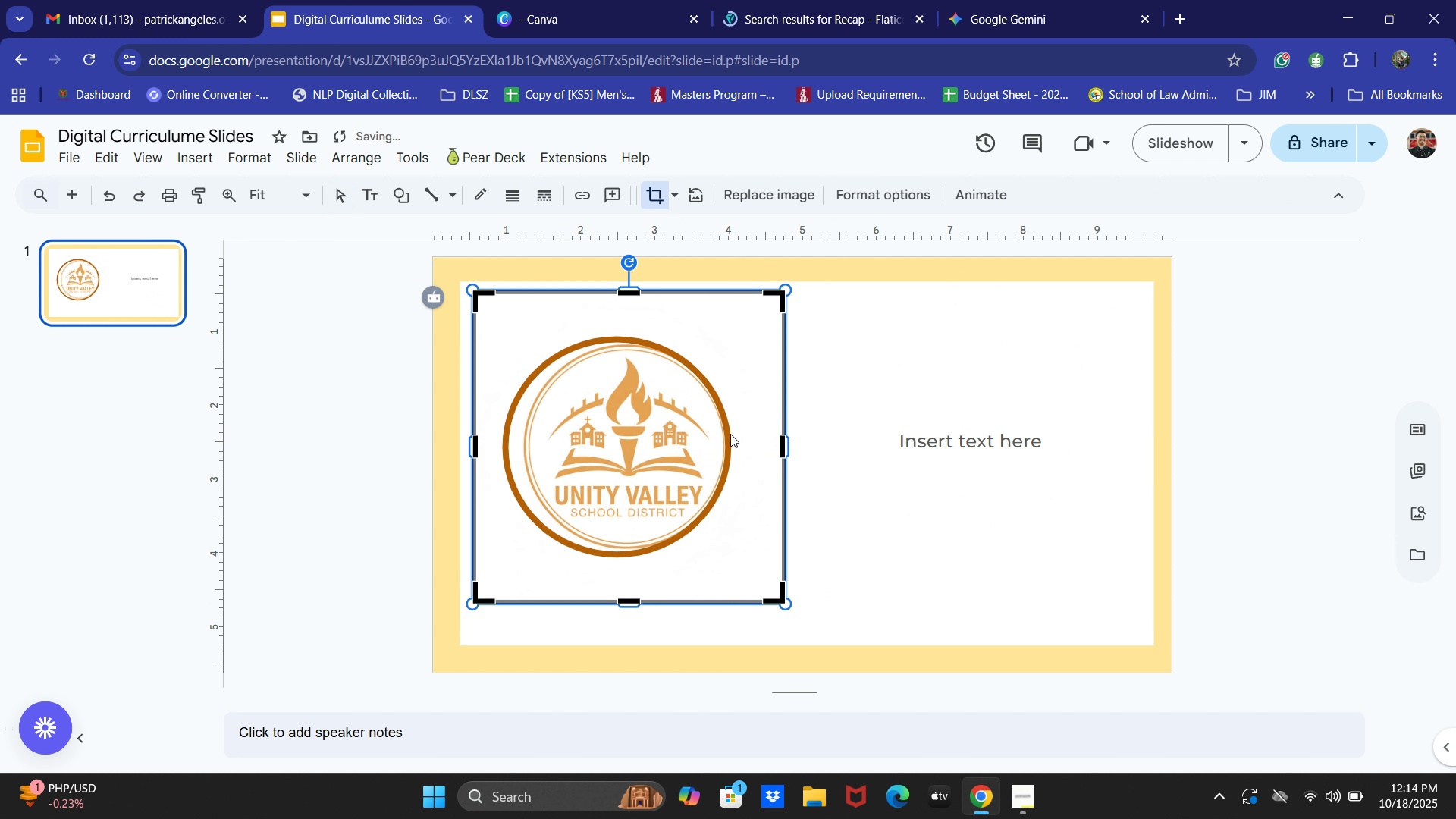 
key(Control+Z)
 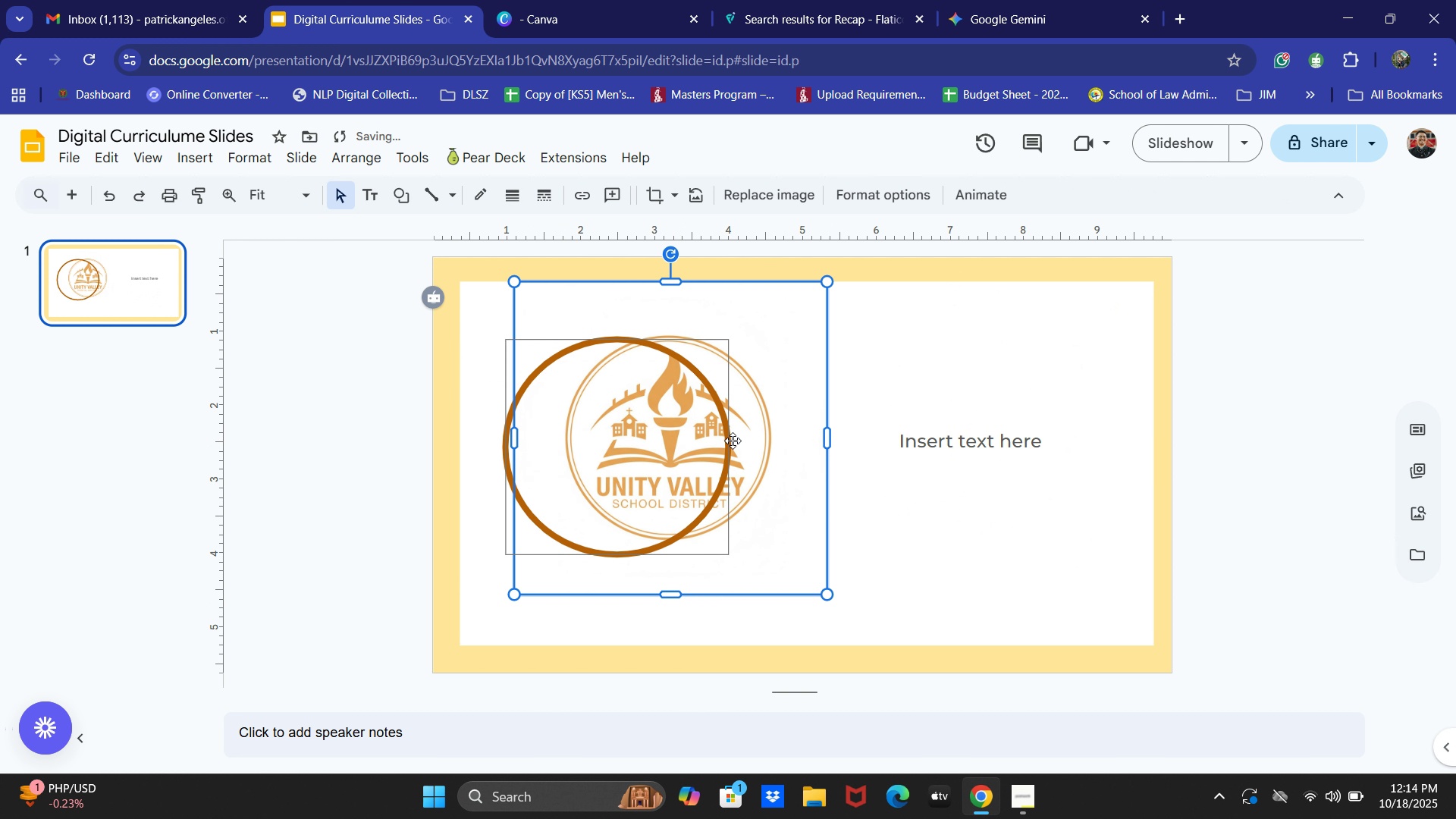 
left_click_drag(start_coordinate=[733, 441], to_coordinate=[709, 446])
 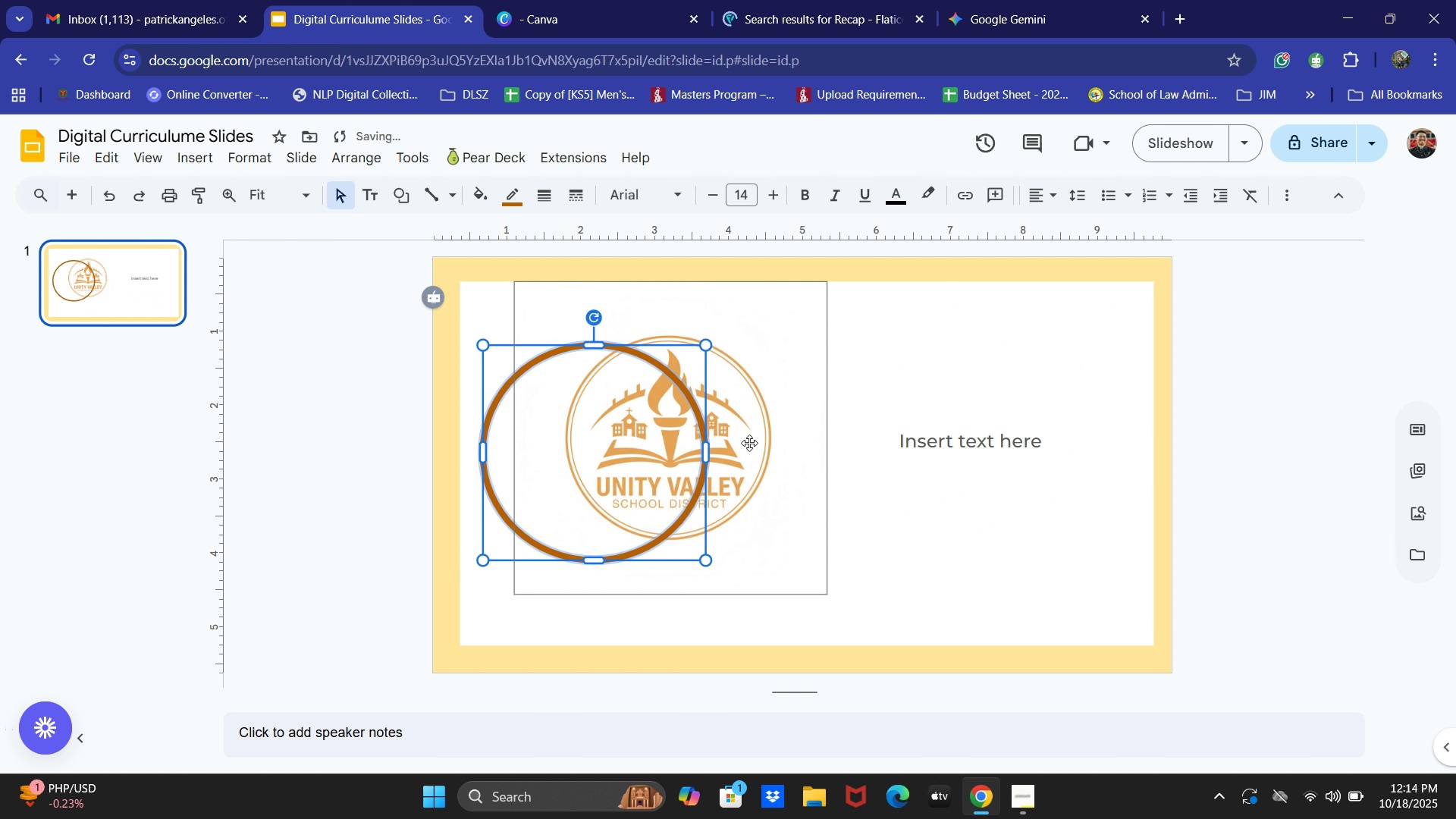 
key(Control+ControlLeft)
 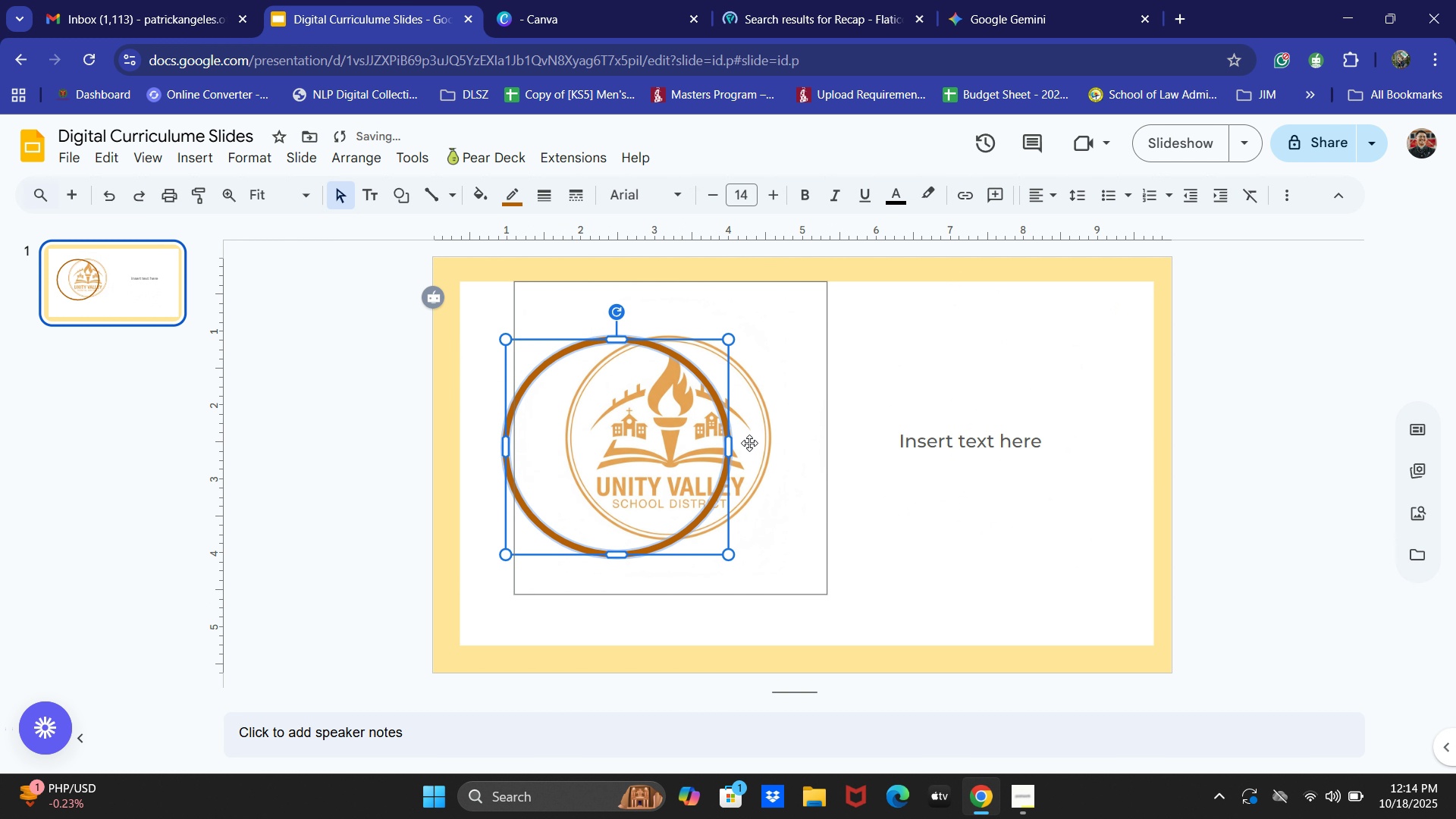 
key(Control+Z)
 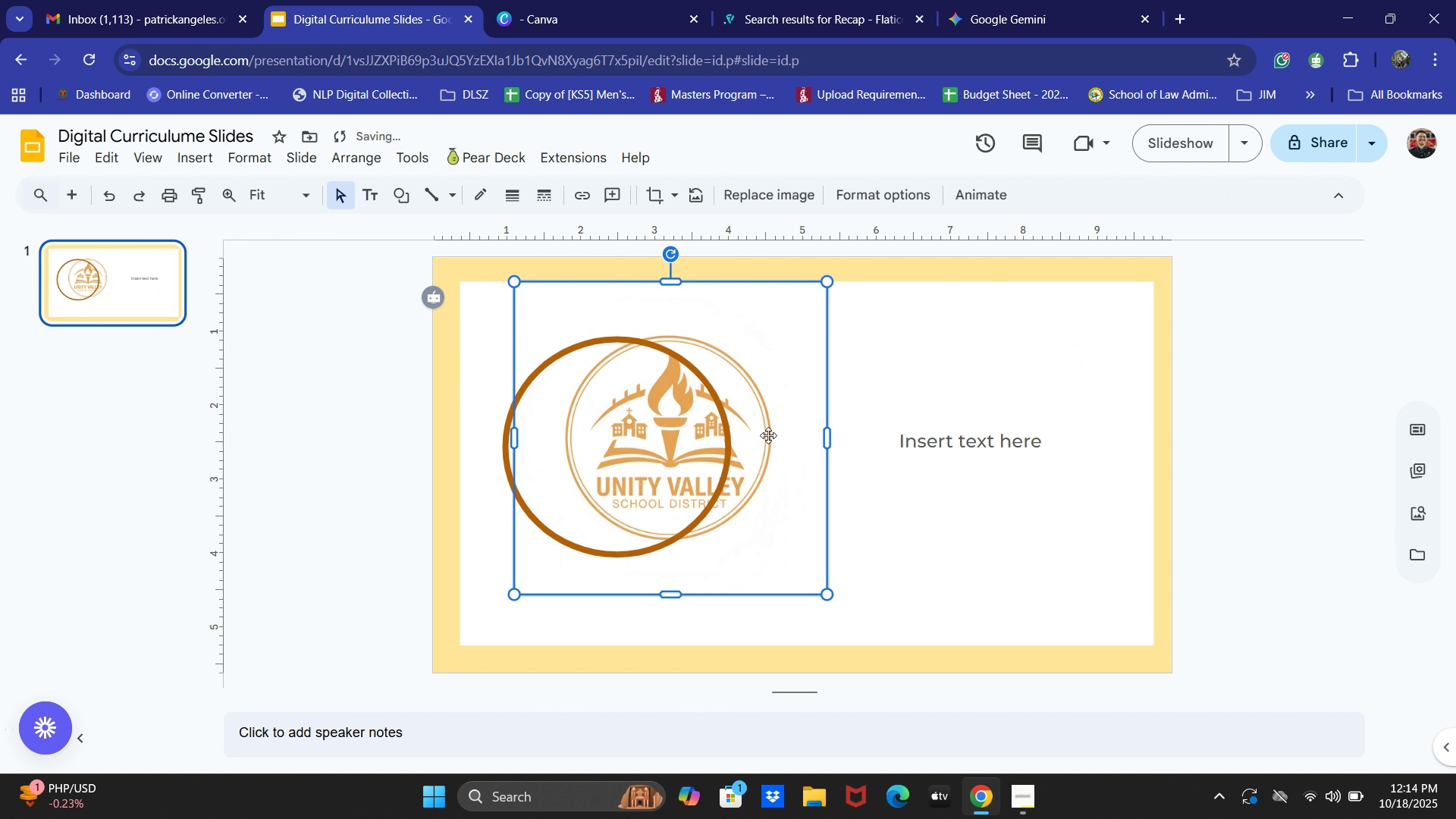 
left_click([768, 435])
 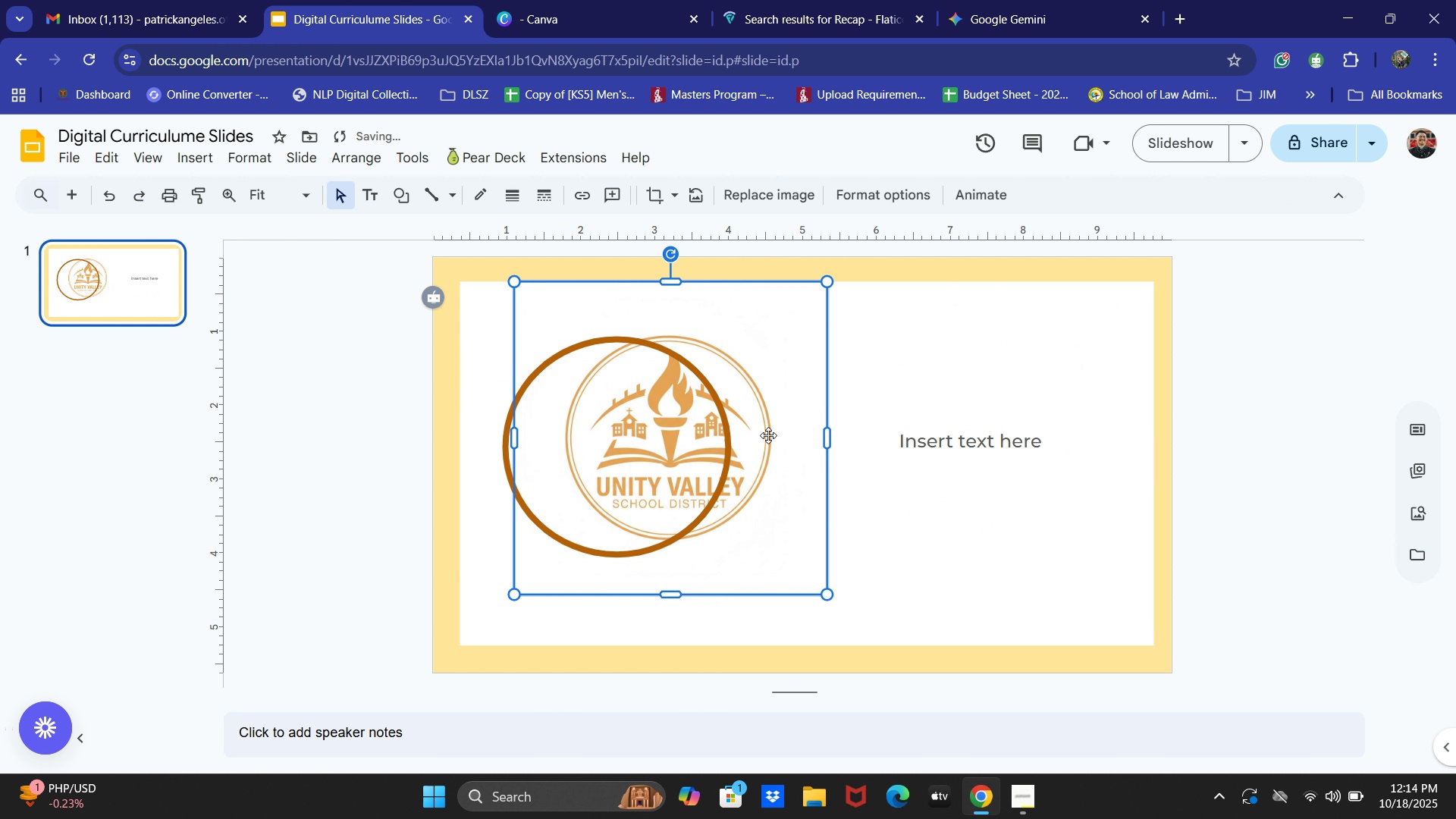 
left_click_drag(start_coordinate=[768, 435], to_coordinate=[716, 441])
 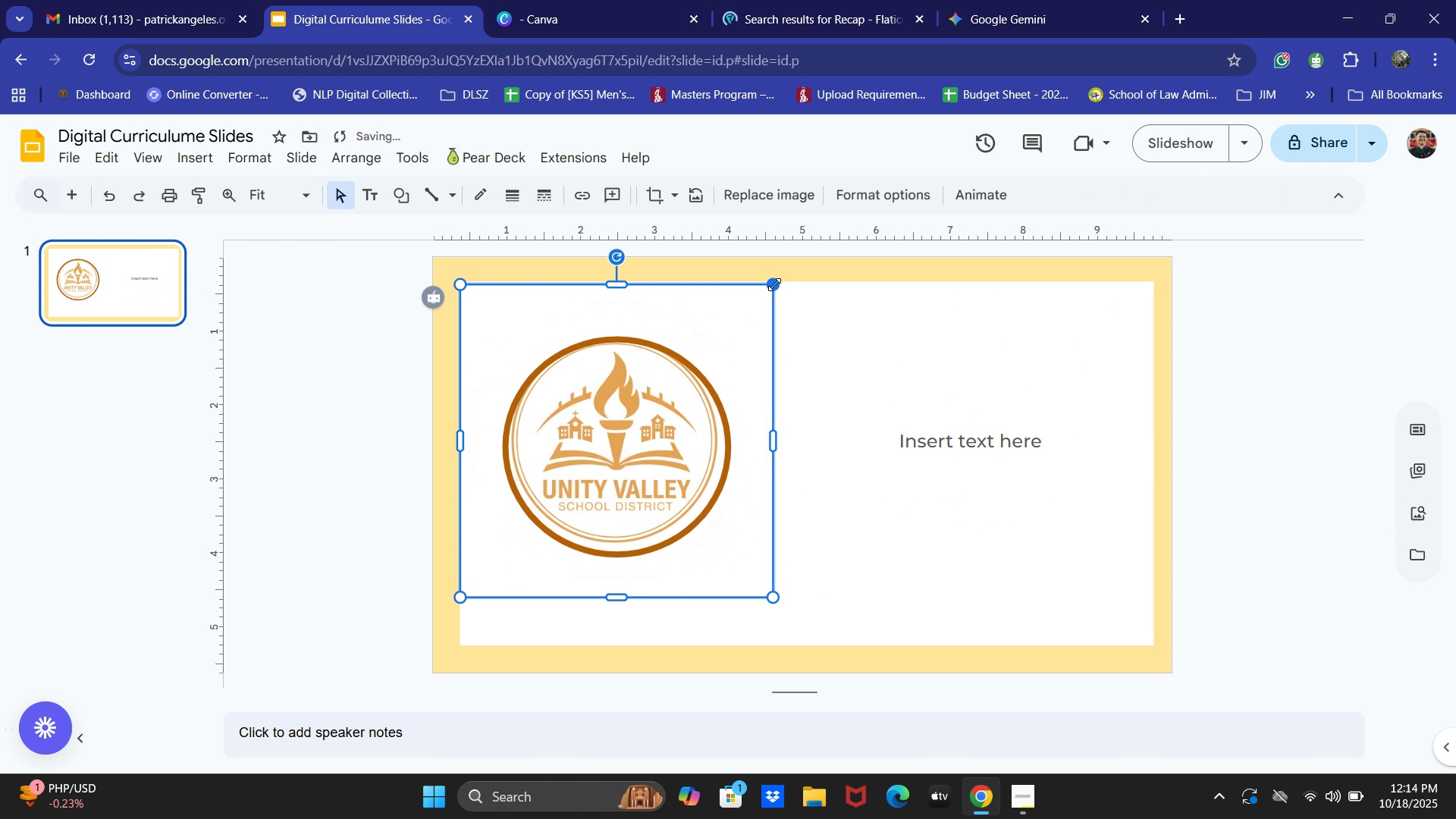 
left_click_drag(start_coordinate=[774, 284], to_coordinate=[756, 309])
 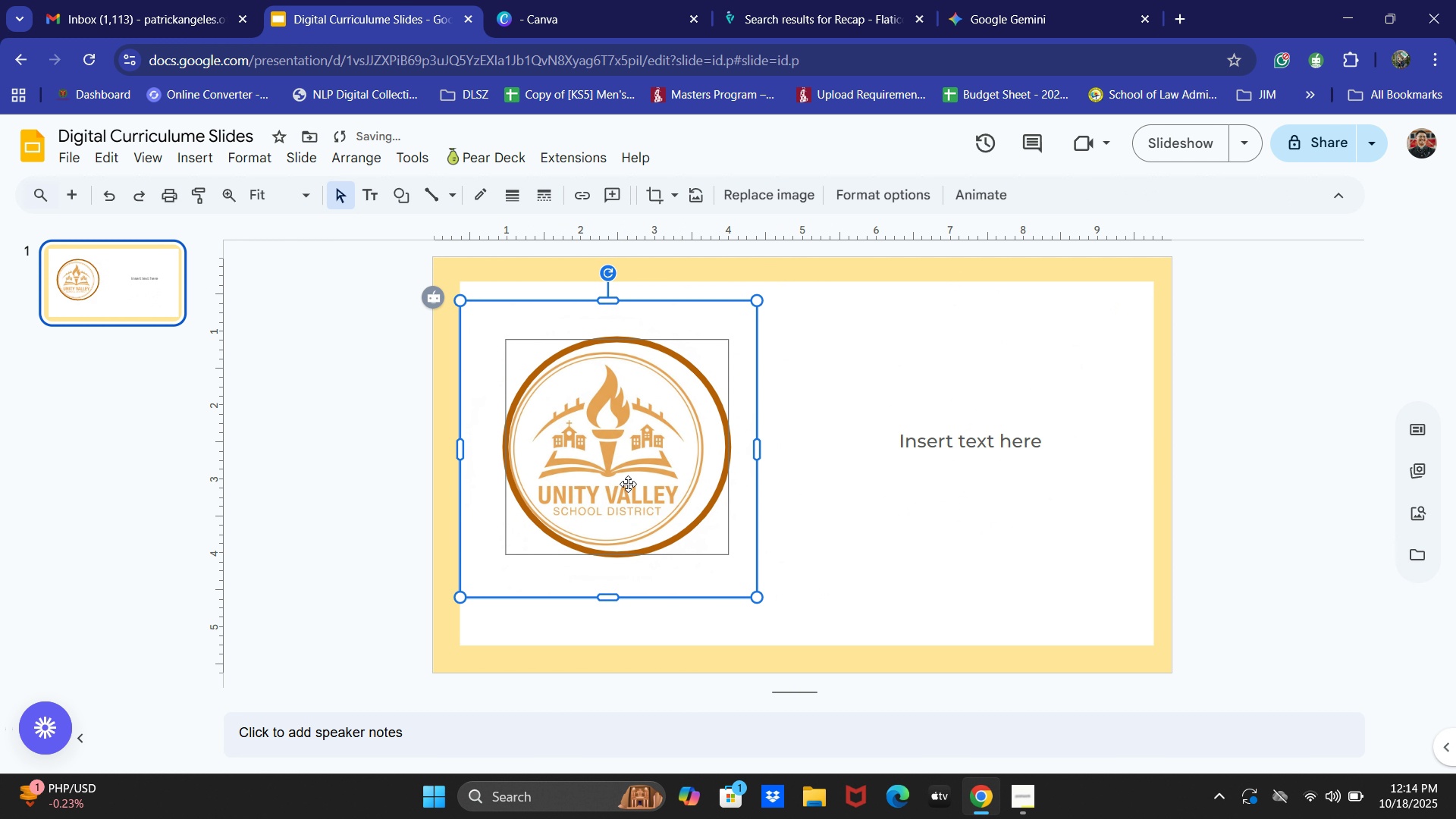 
left_click_drag(start_coordinate=[628, 482], to_coordinate=[637, 477])
 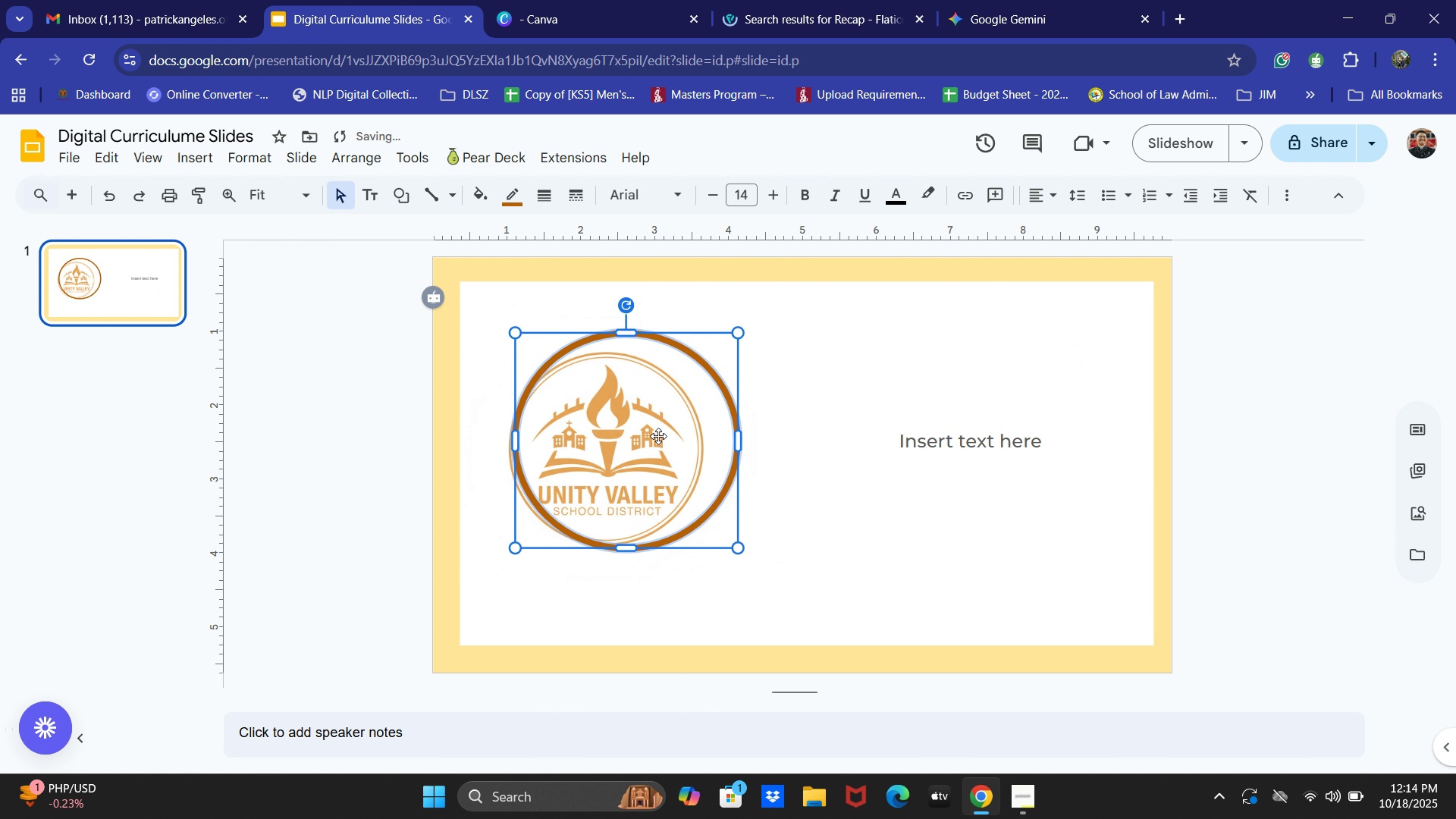 
double_click([859, 482])
 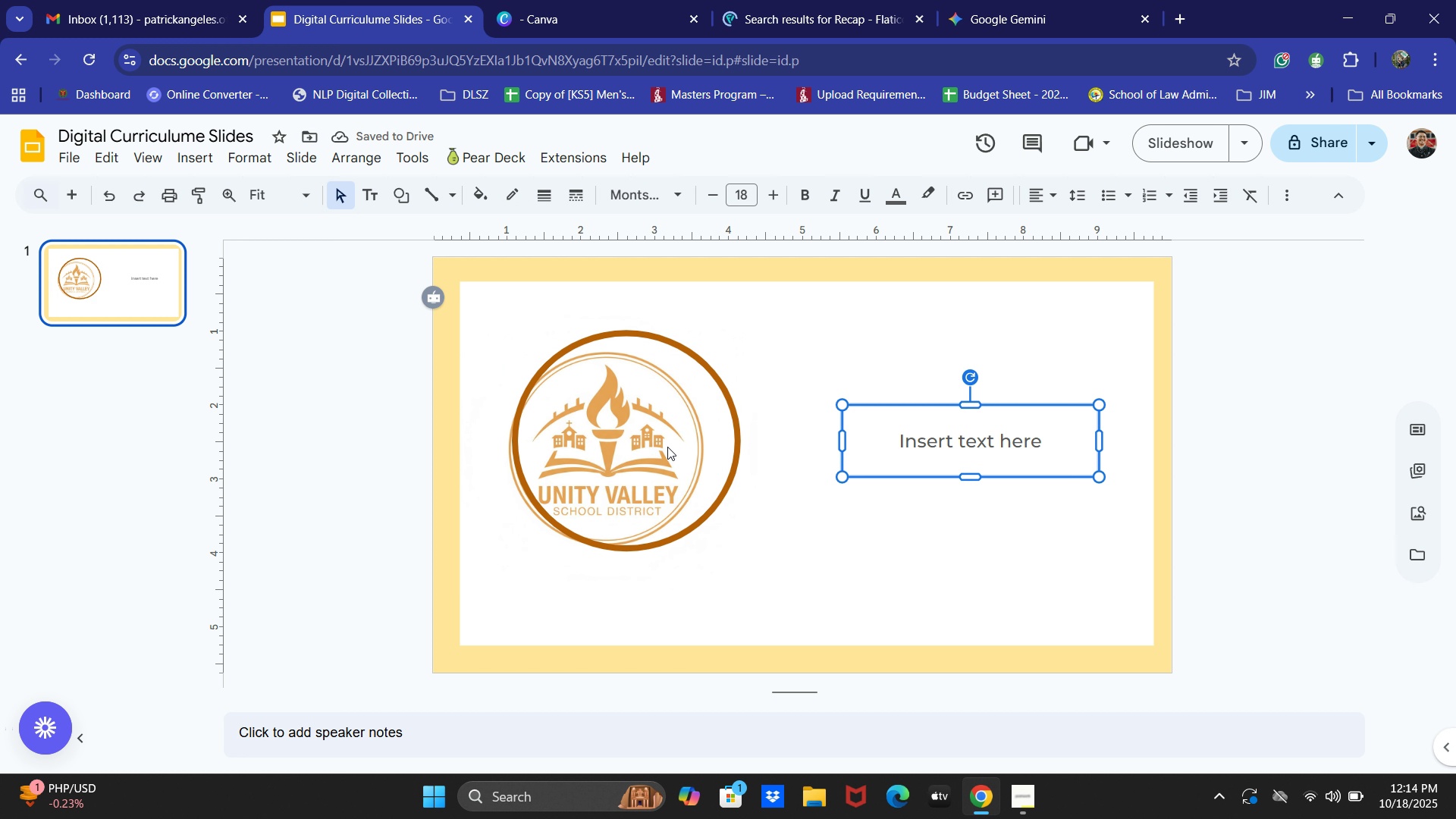 
left_click([667, 447])
 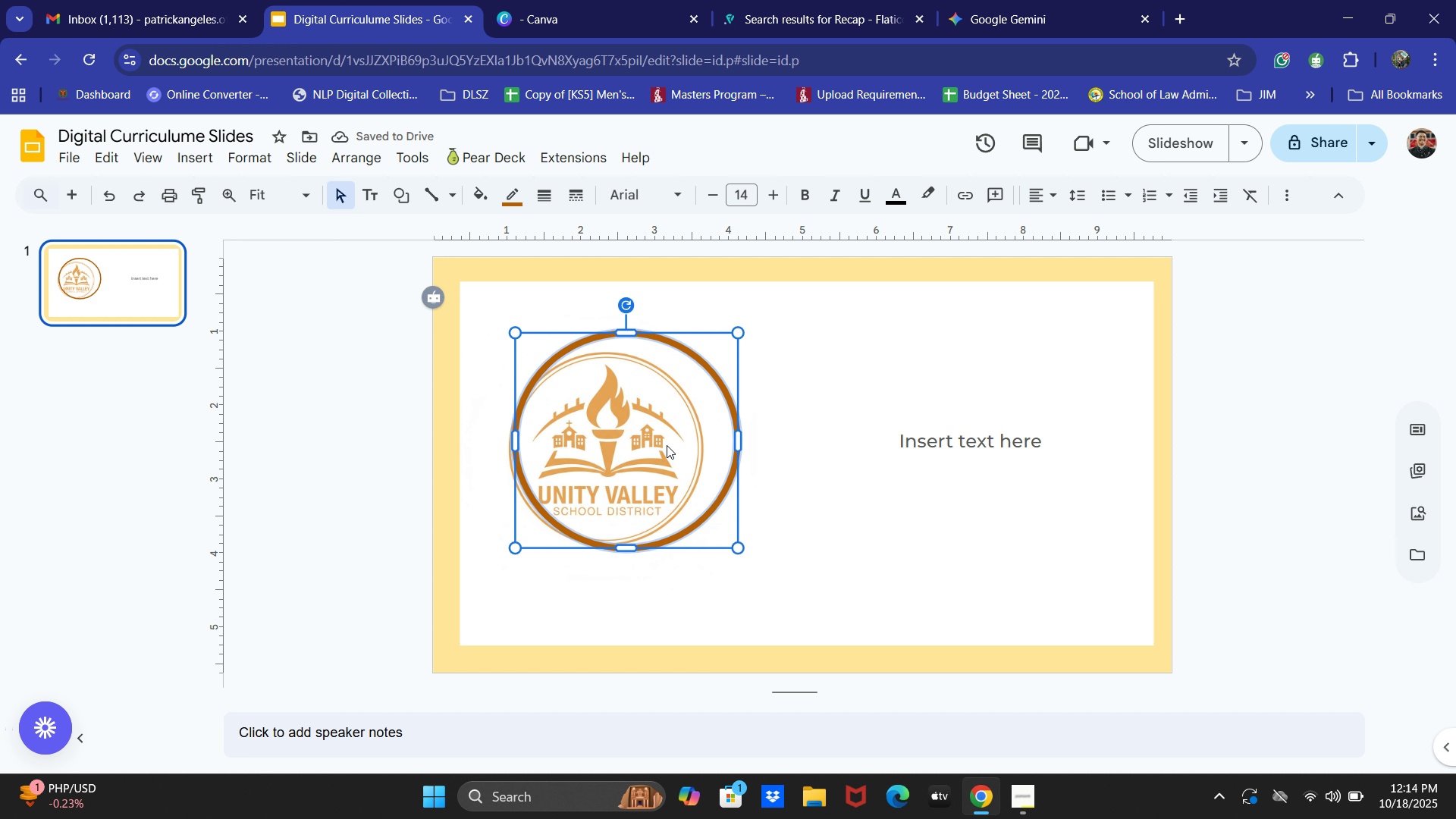 
left_click_drag(start_coordinate=[667, 445], to_coordinate=[699, 453])
 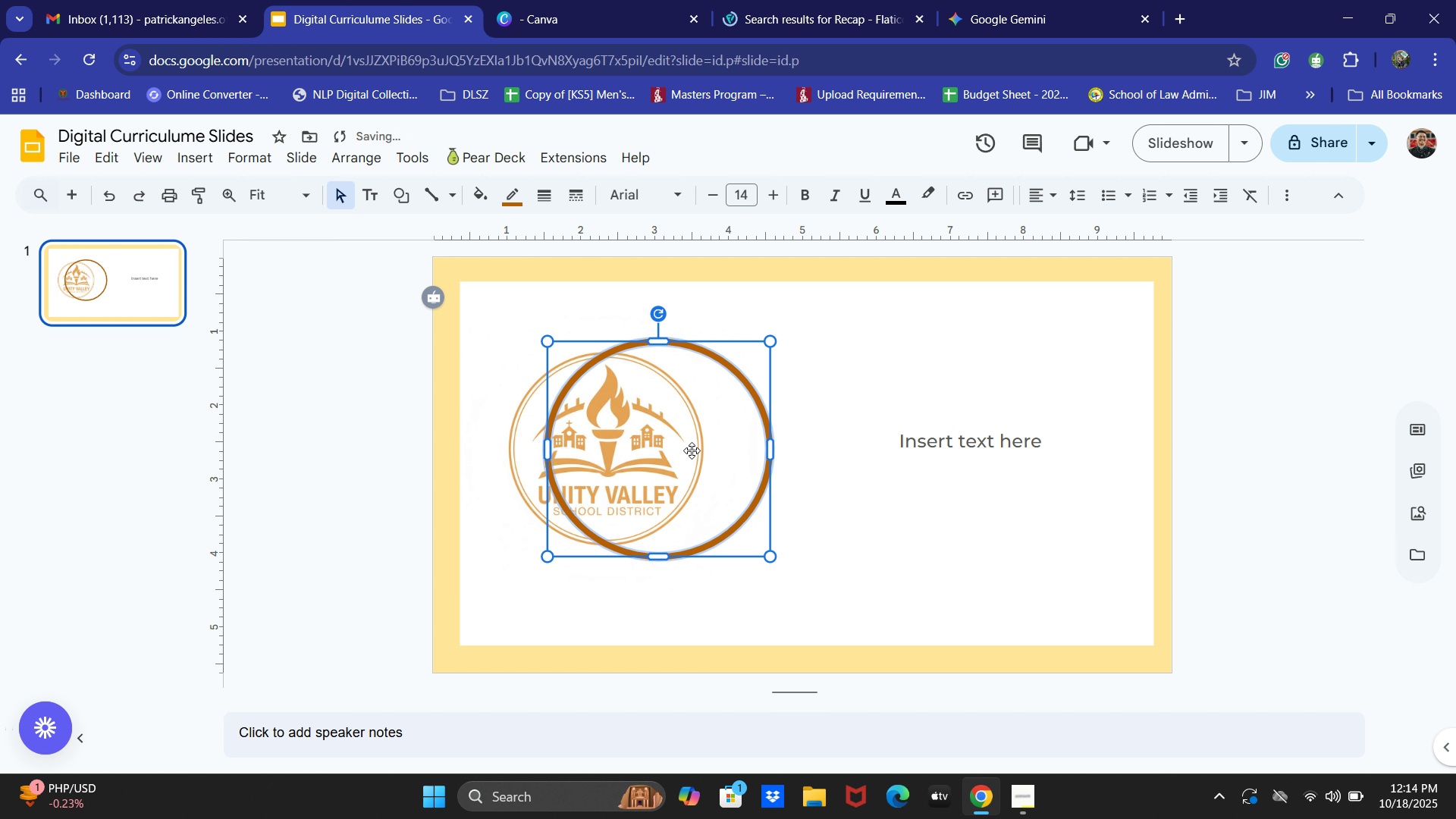 
left_click_drag(start_coordinate=[692, 448], to_coordinate=[736, 510])
 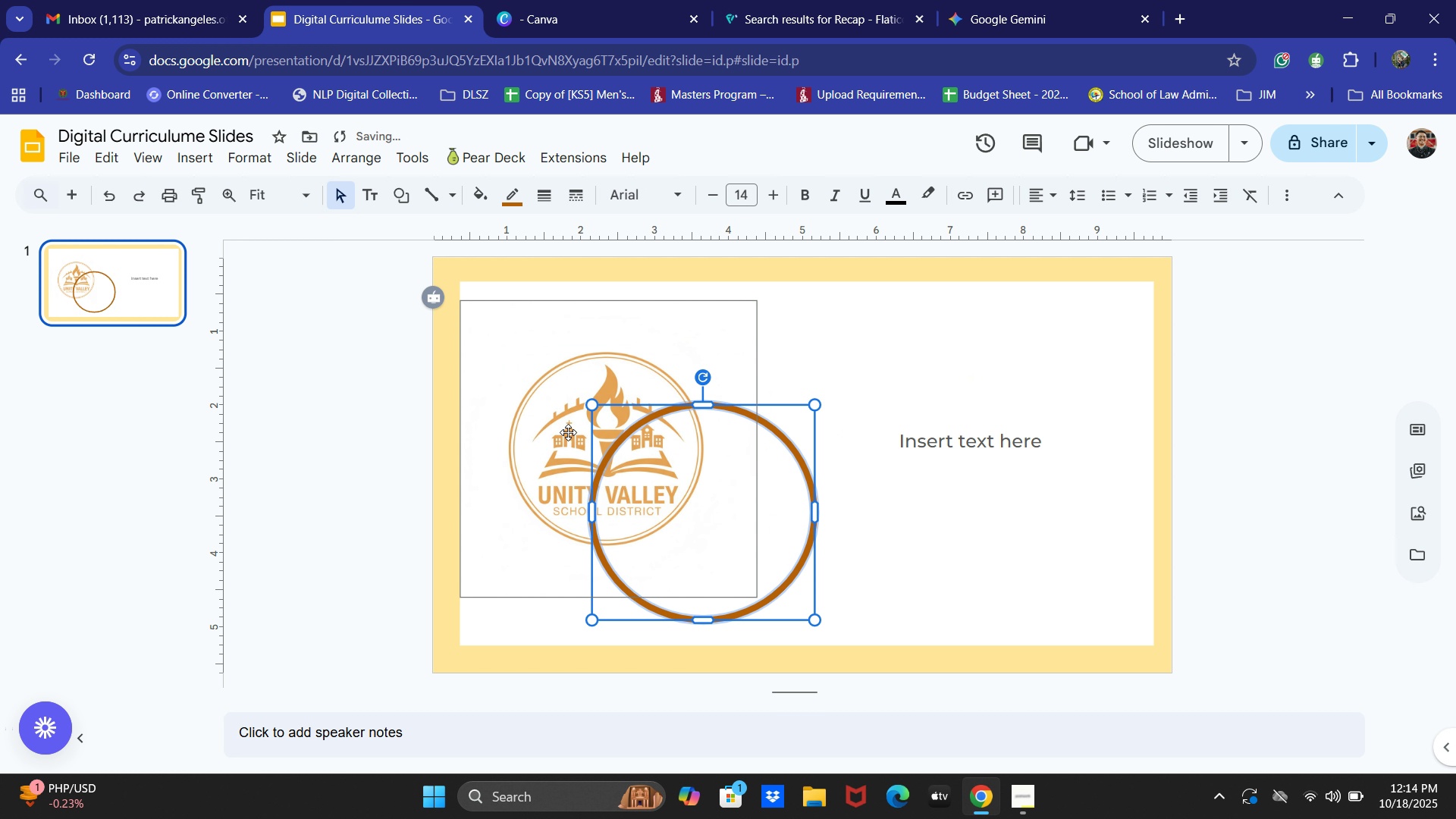 
left_click([568, 432])
 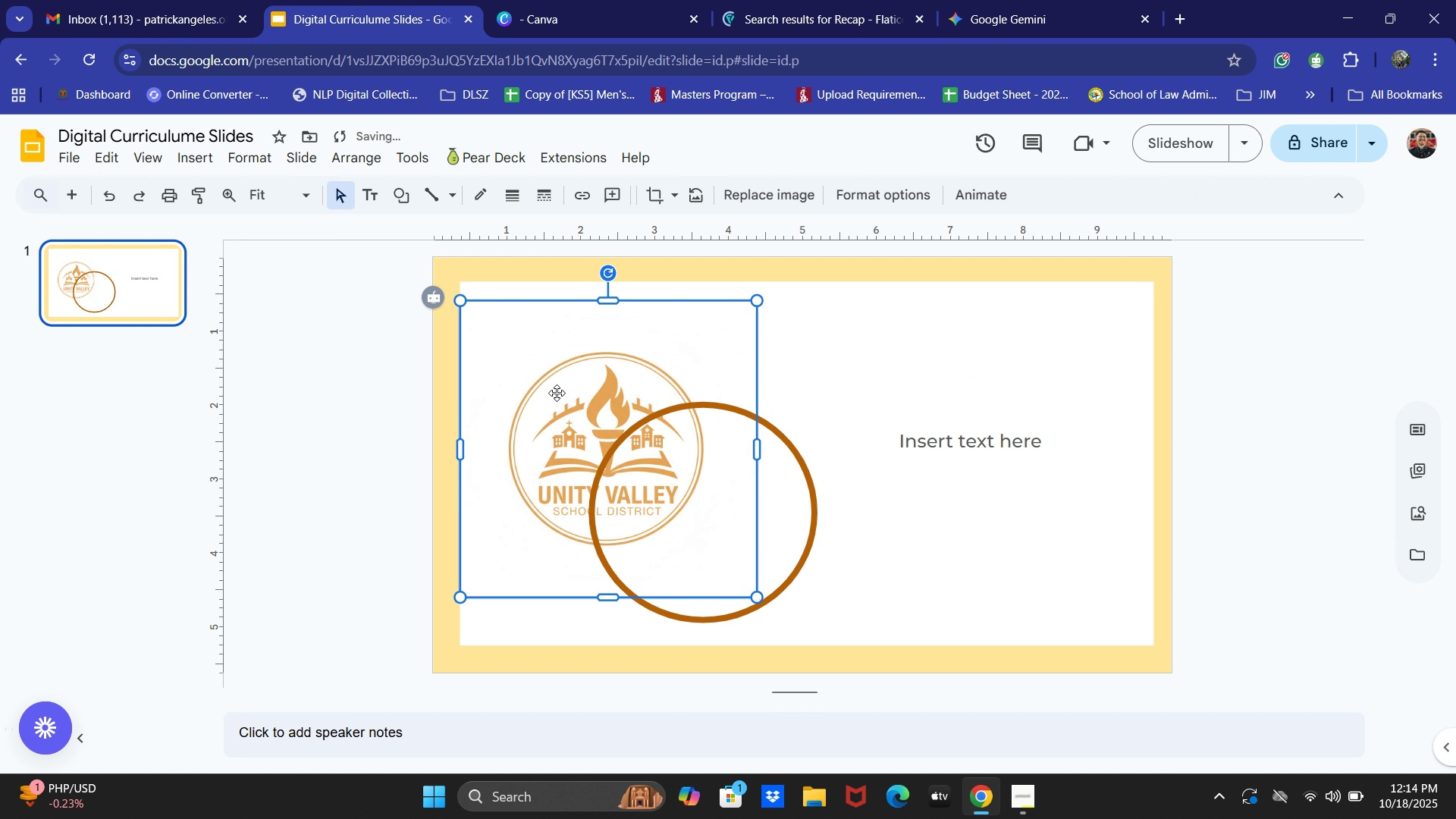 
left_click_drag(start_coordinate=[557, 393], to_coordinate=[563, 391])
 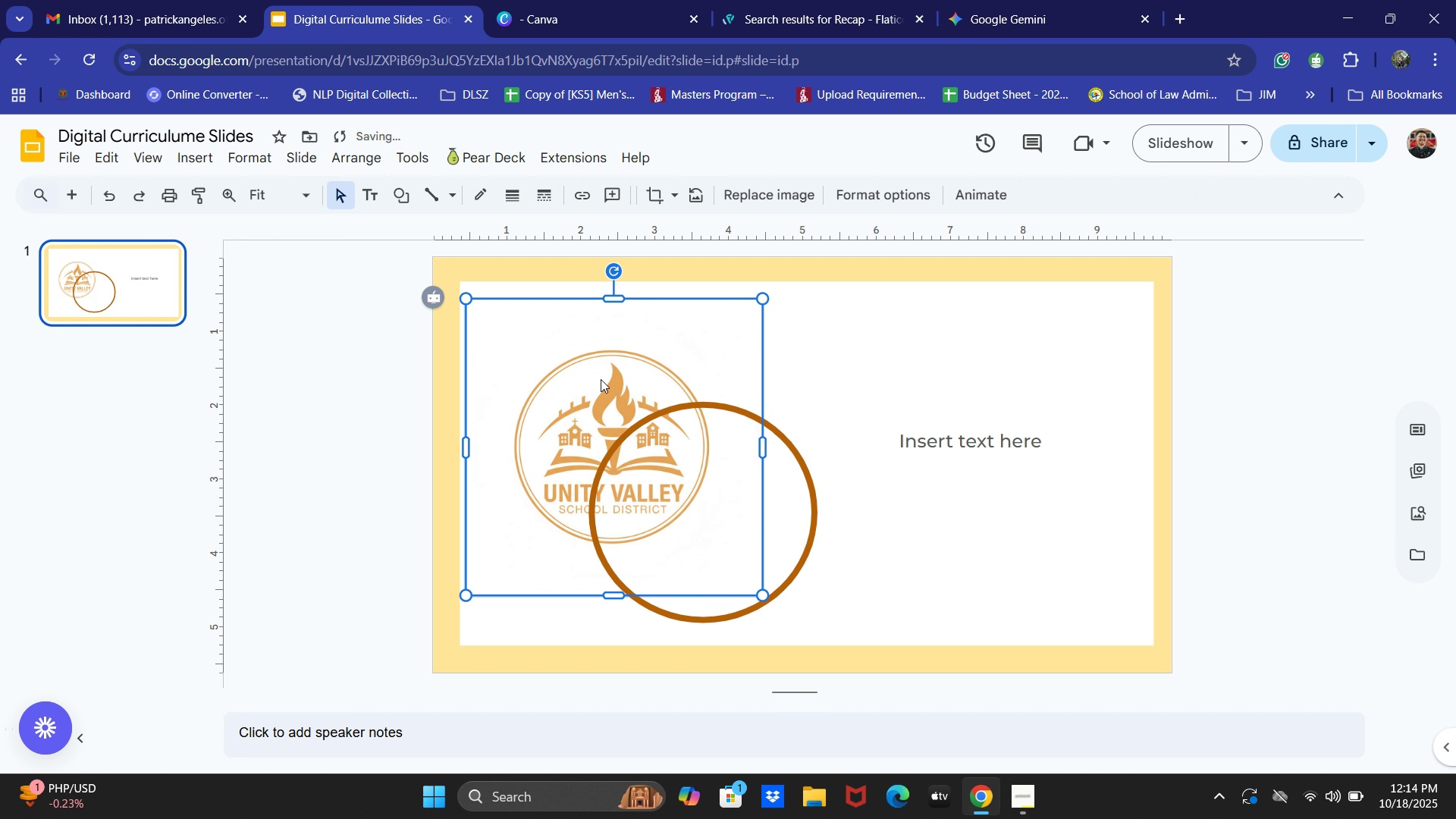 
left_click_drag(start_coordinate=[601, 379], to_coordinate=[635, 379])
 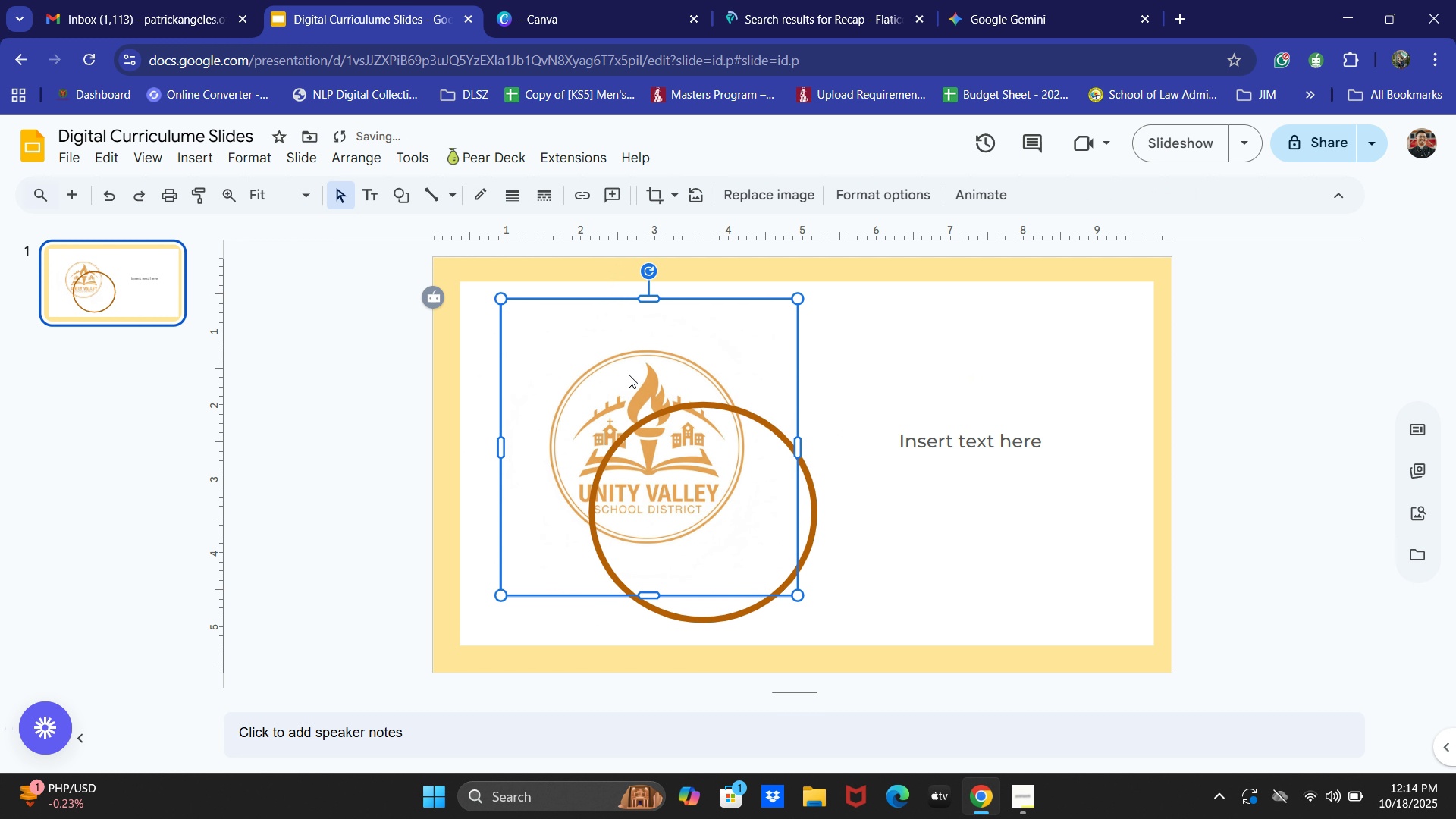 
left_click([629, 375])
 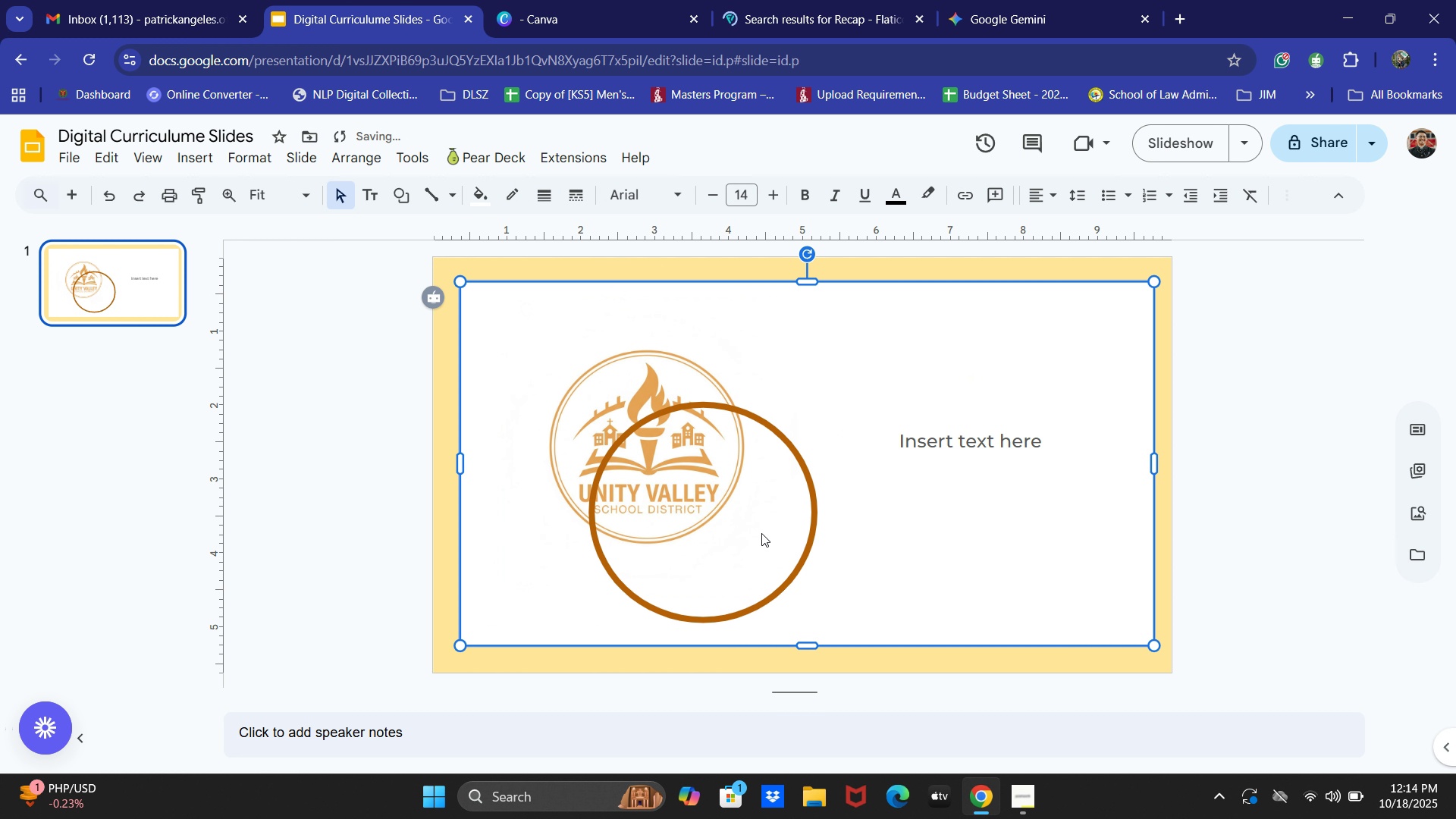 
double_click([761, 533])
 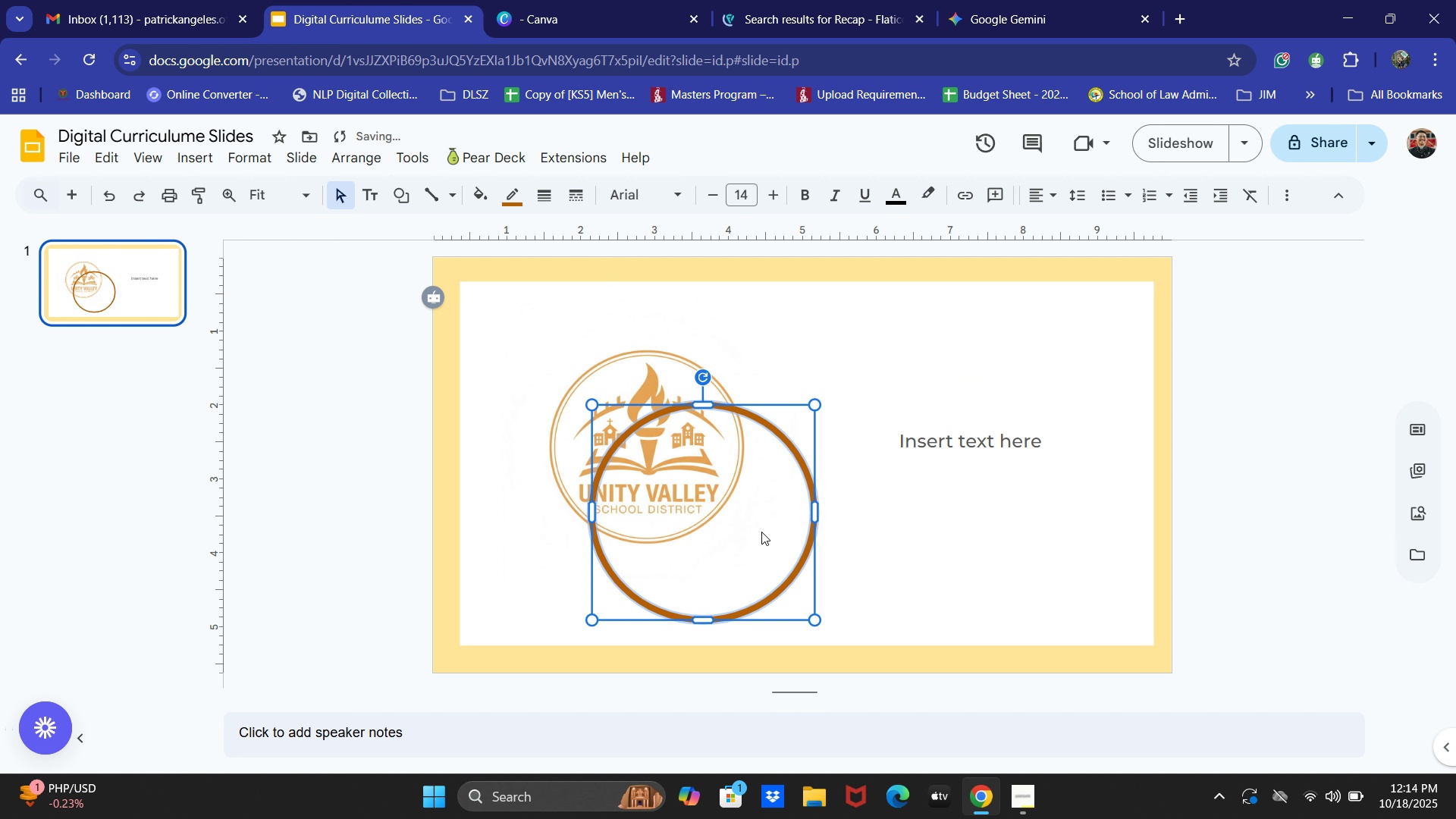 
left_click_drag(start_coordinate=[761, 533], to_coordinate=[708, 465])
 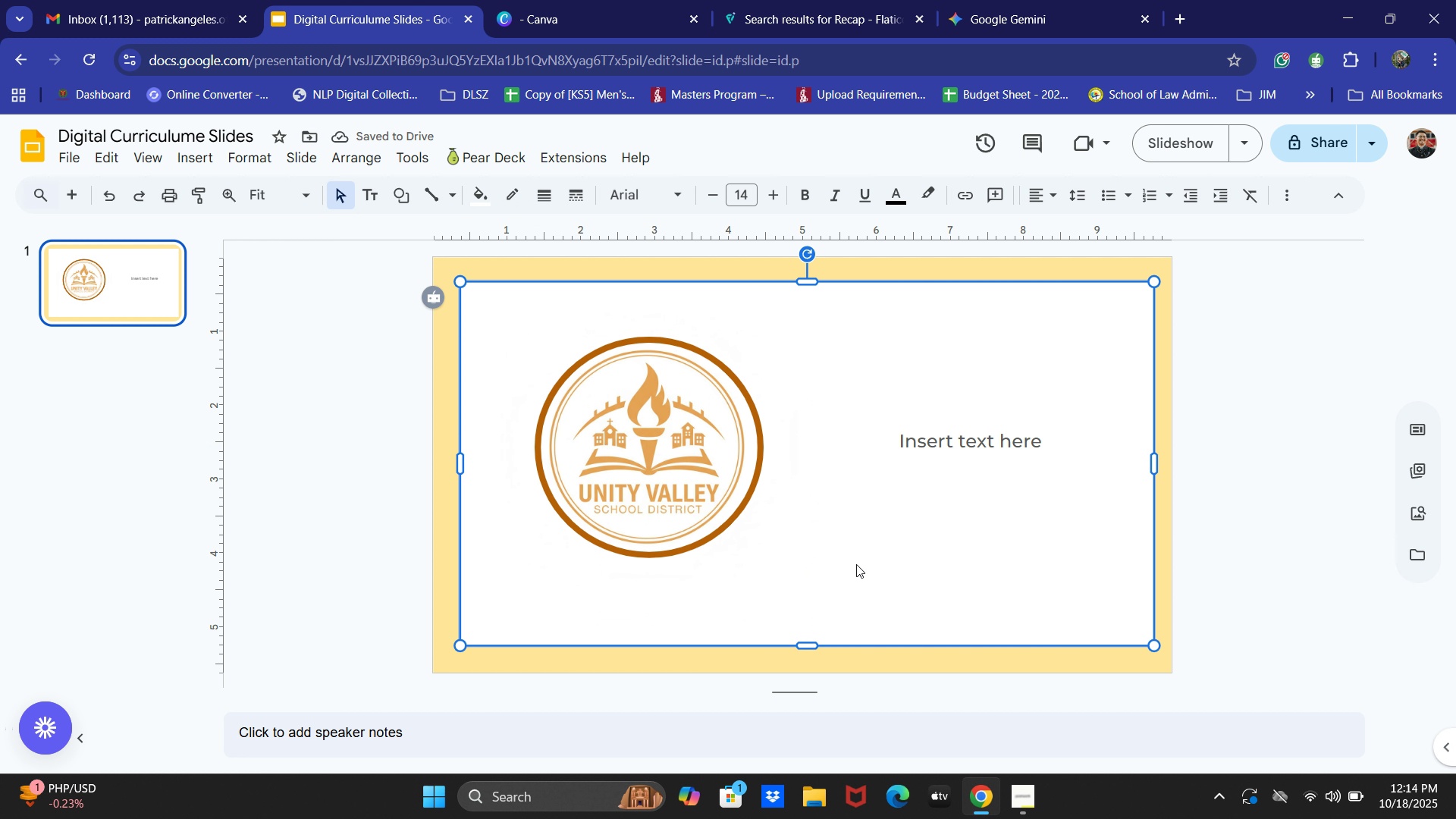 
left_click([967, 453])
 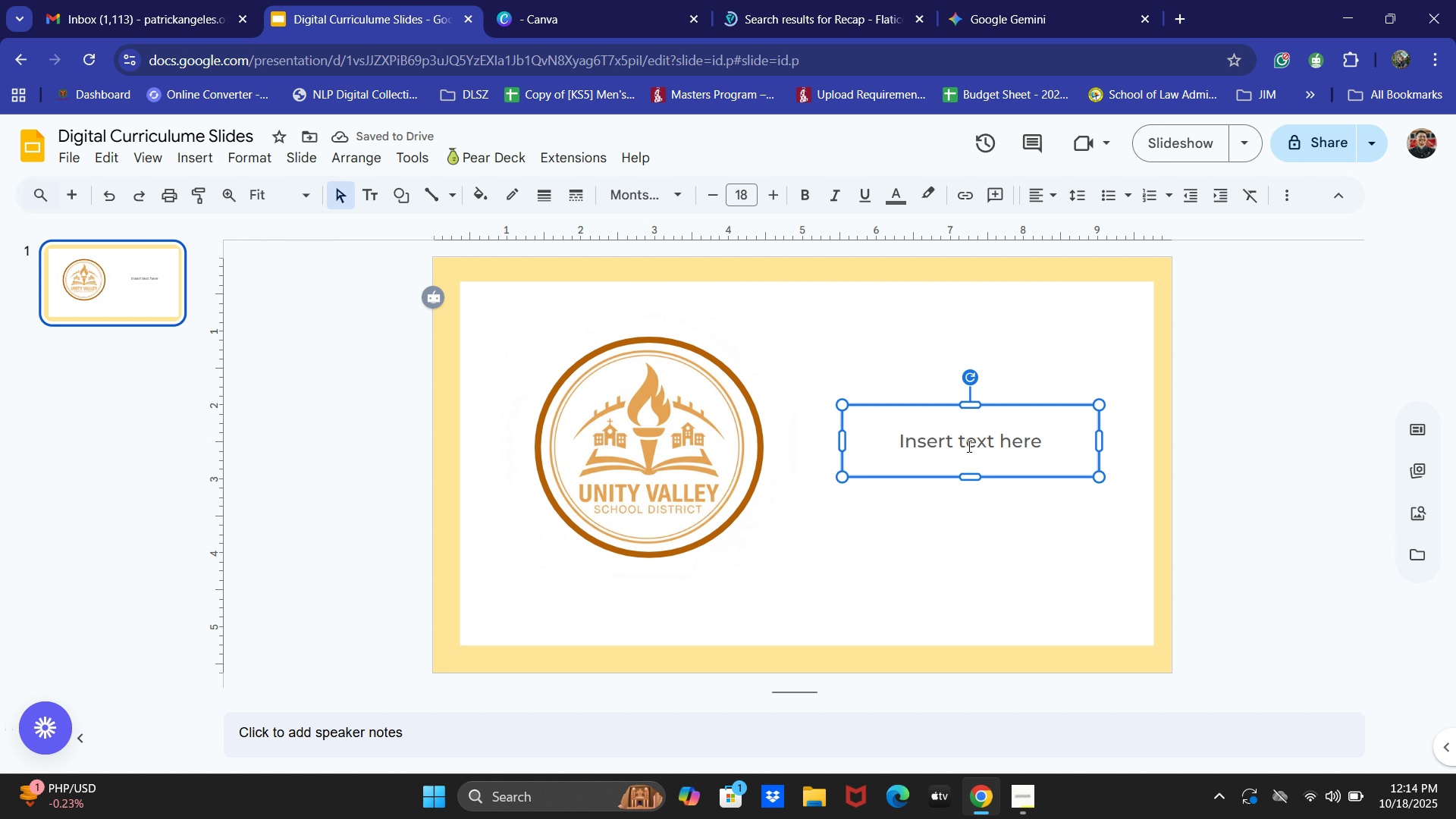 
double_click([968, 446])
 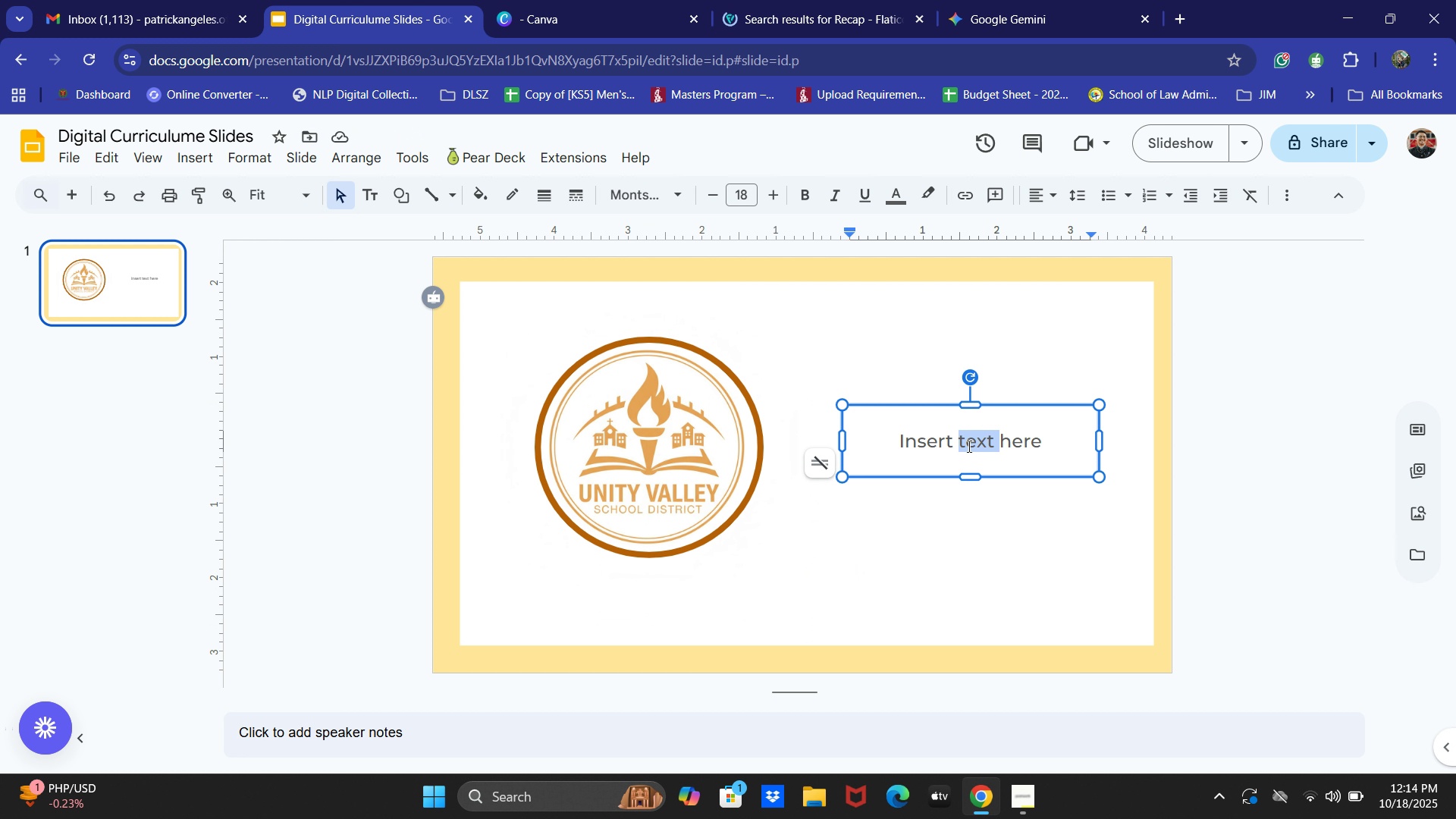 
key(Control+ControlLeft)
 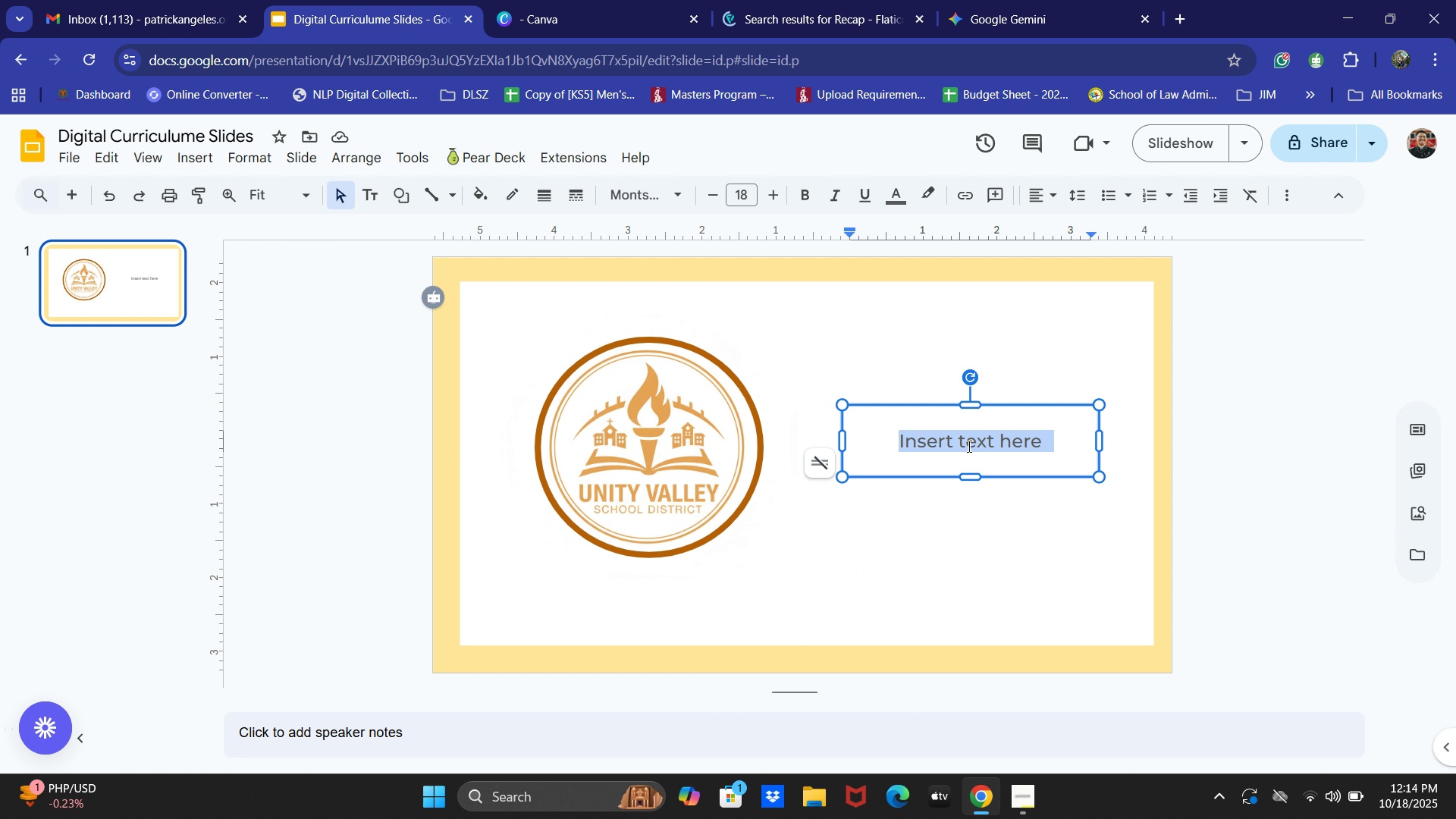 
key(Control+A)
 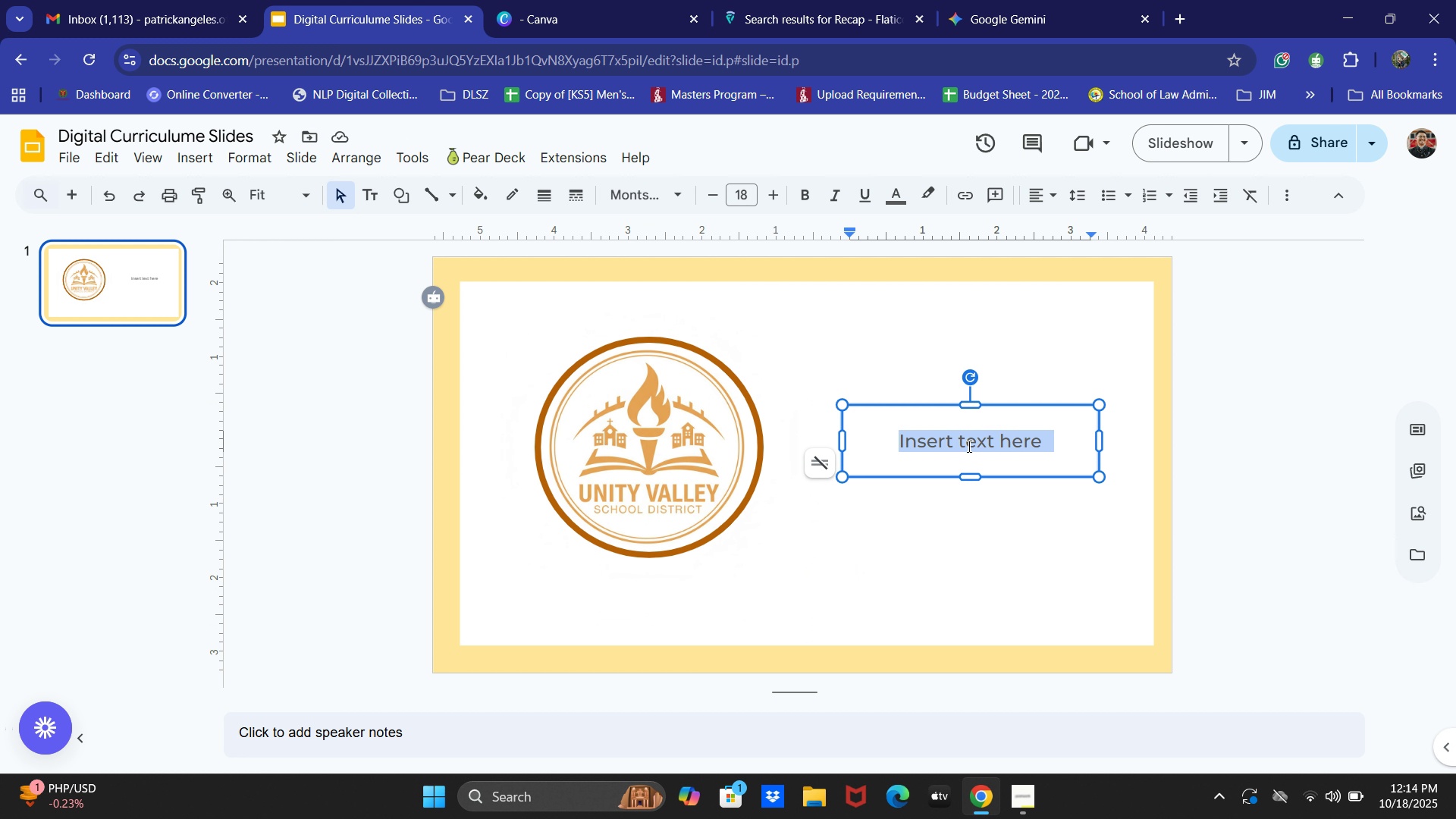 
key(Shift+ShiftLeft)
 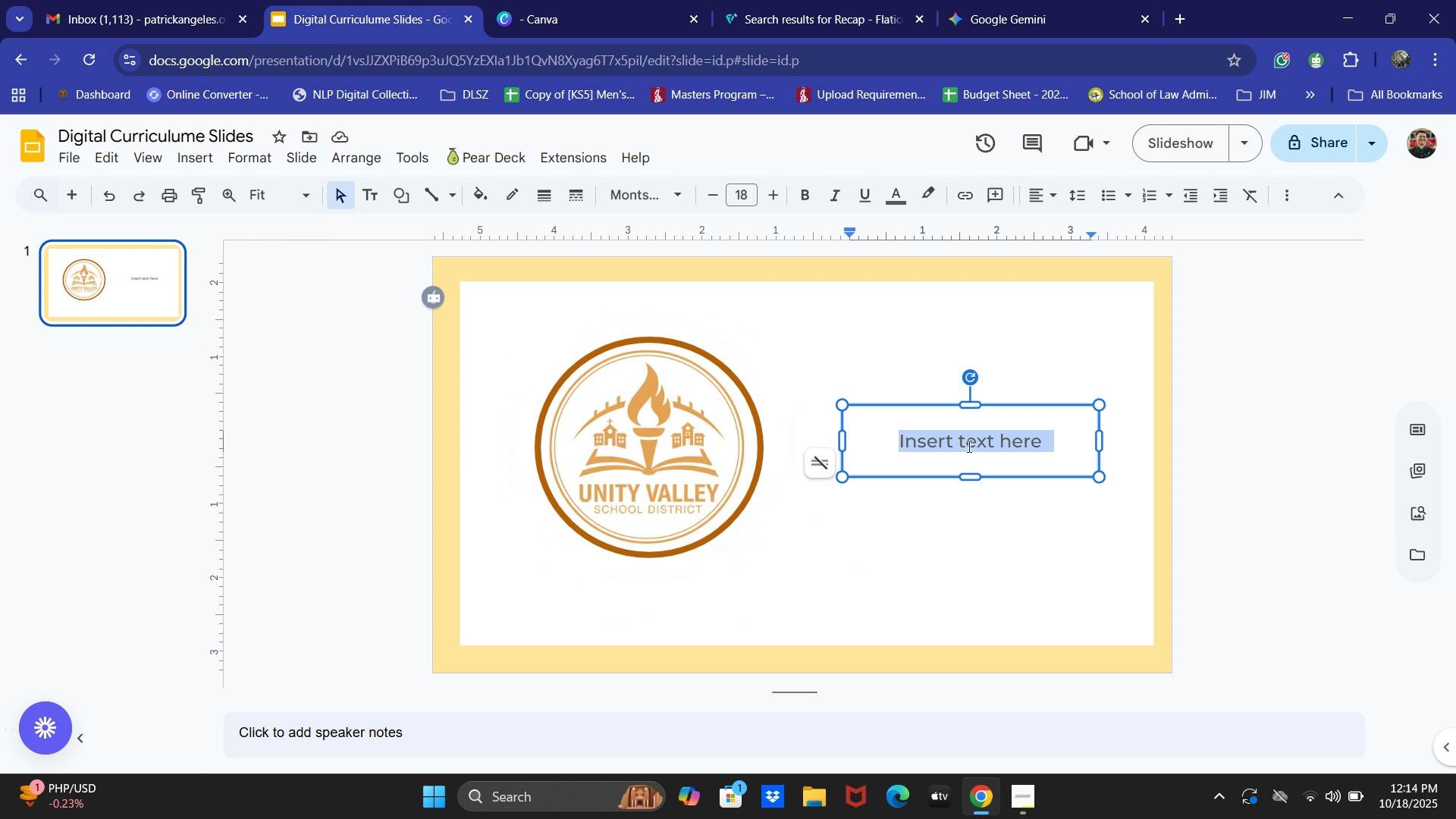 
key(Control+B)
 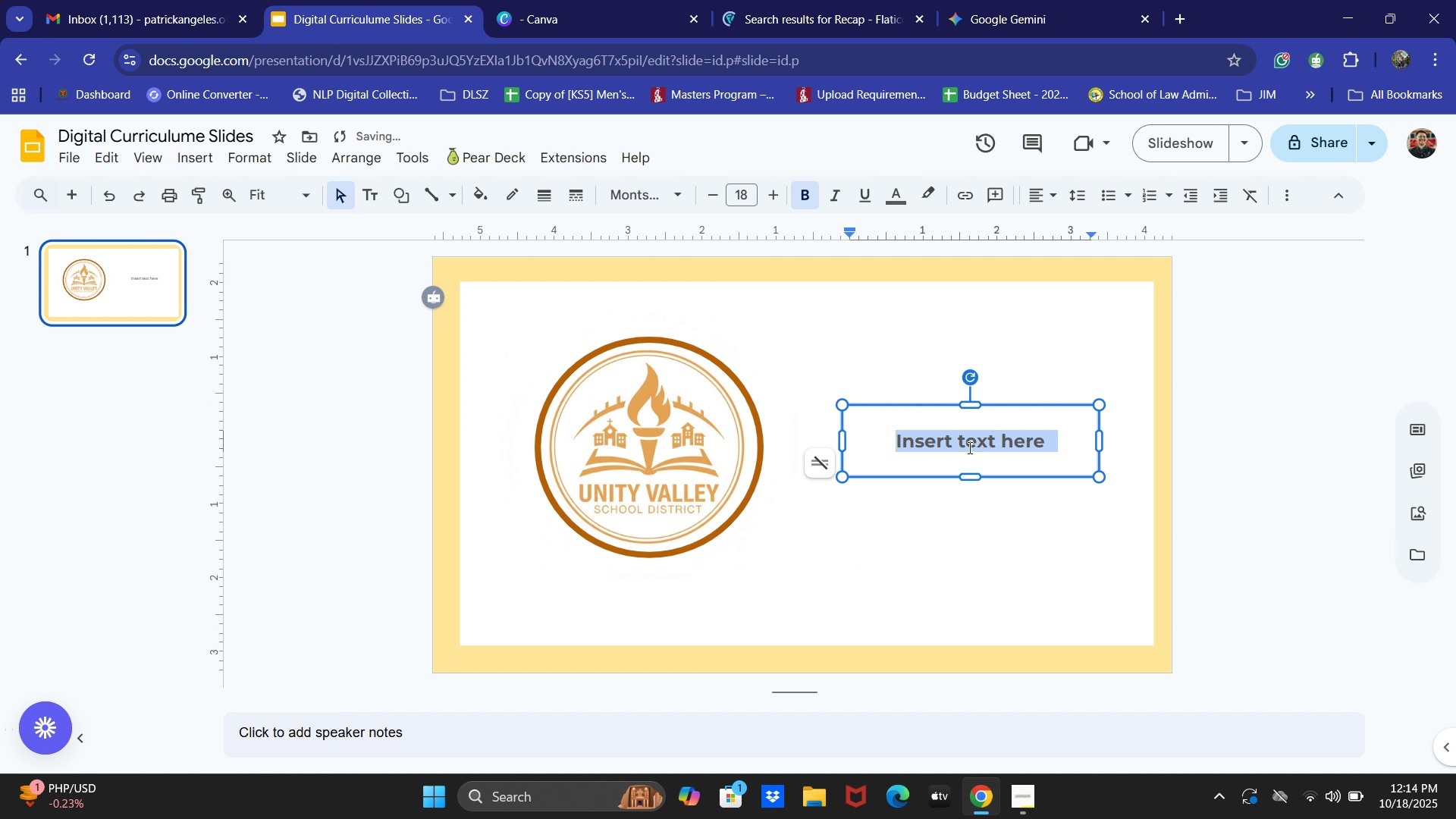 
type(UNIRY)
key(Backspace)
key(Backspace)
type(TY CAL)
key(Backspace)
key(Backspace)
key(Backspace)
type(VALLEY SCHOOL DISTRICT)
 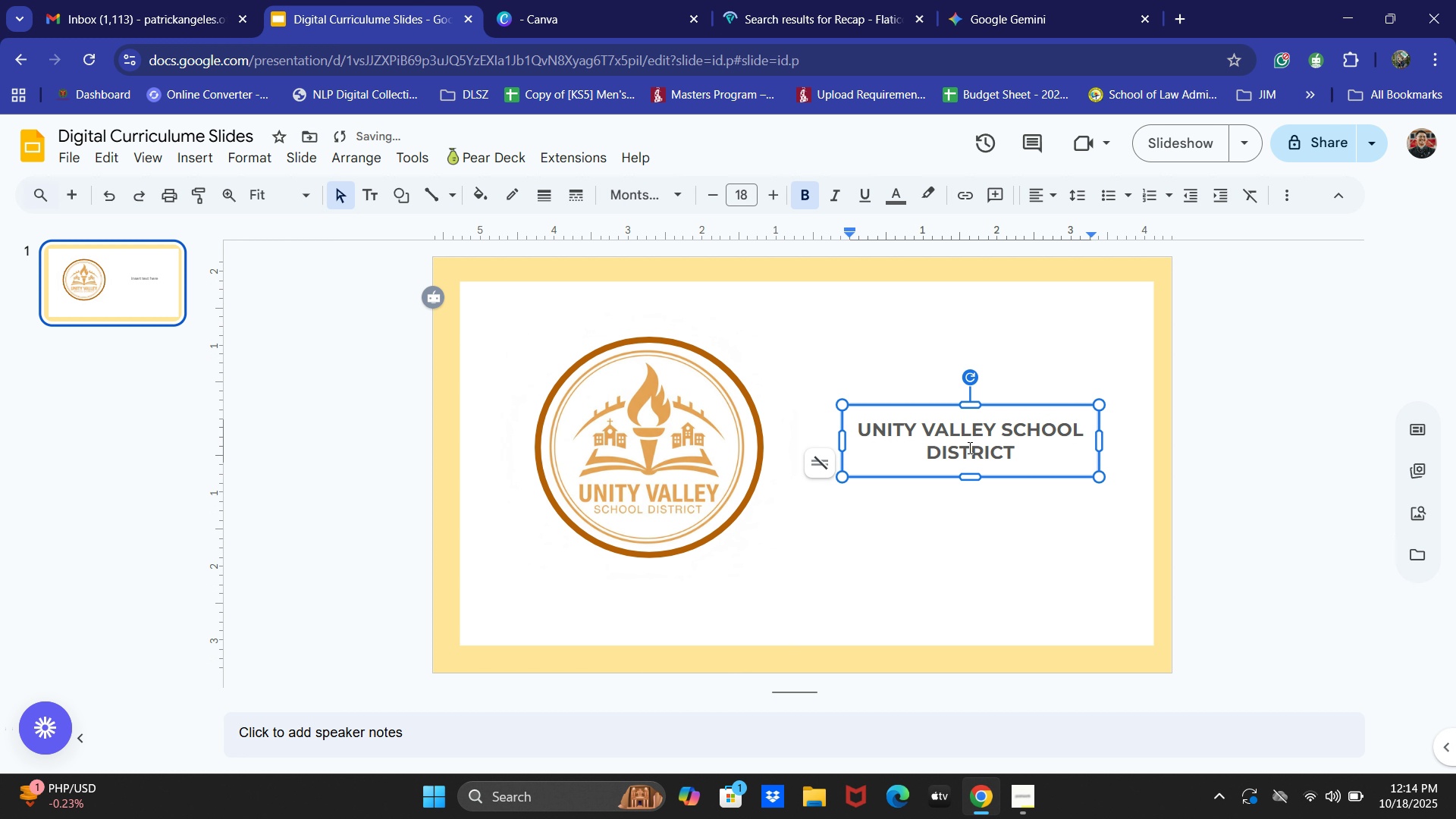 
key(Control+ControlLeft)
 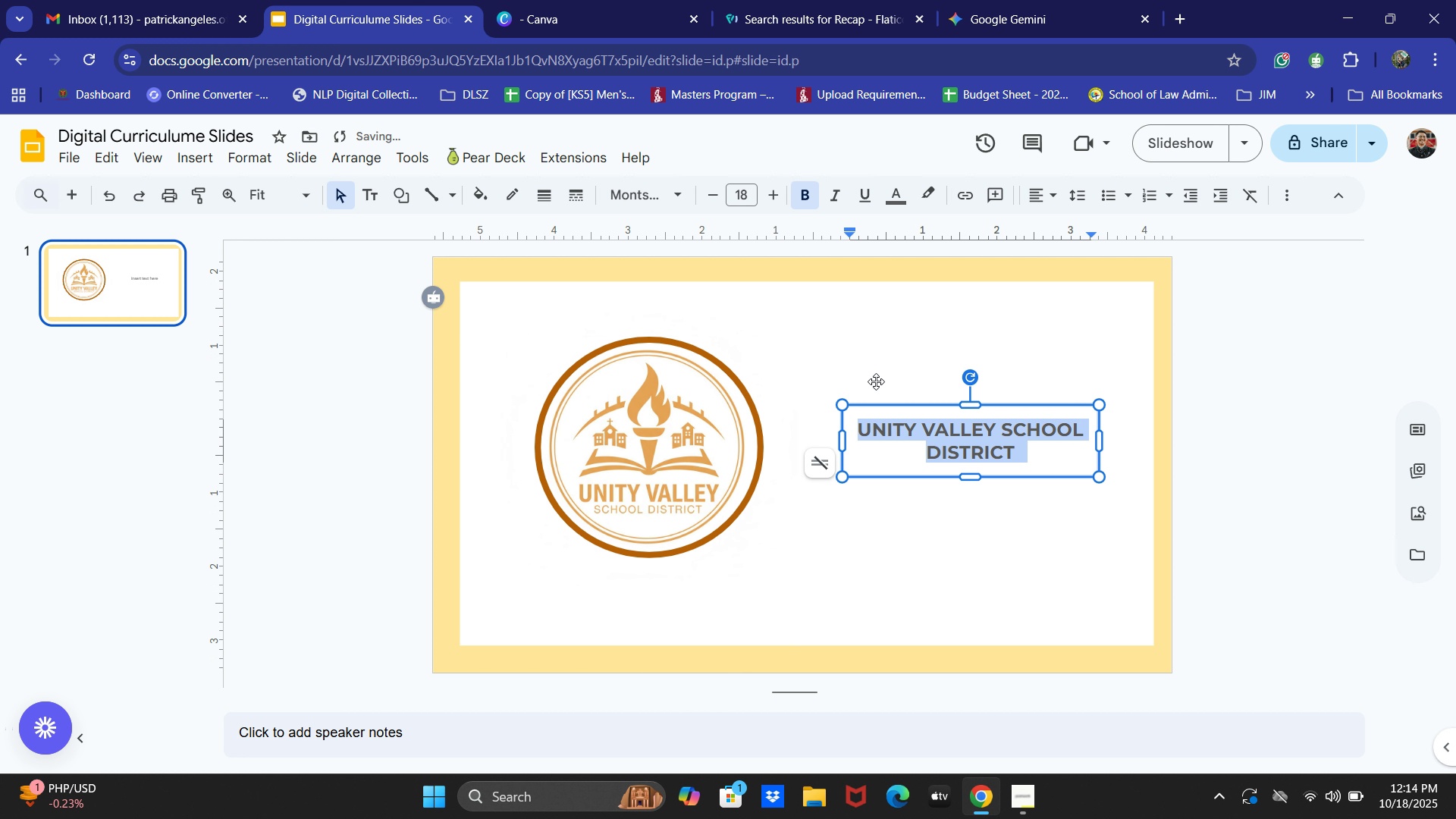 
key(Control+A)
 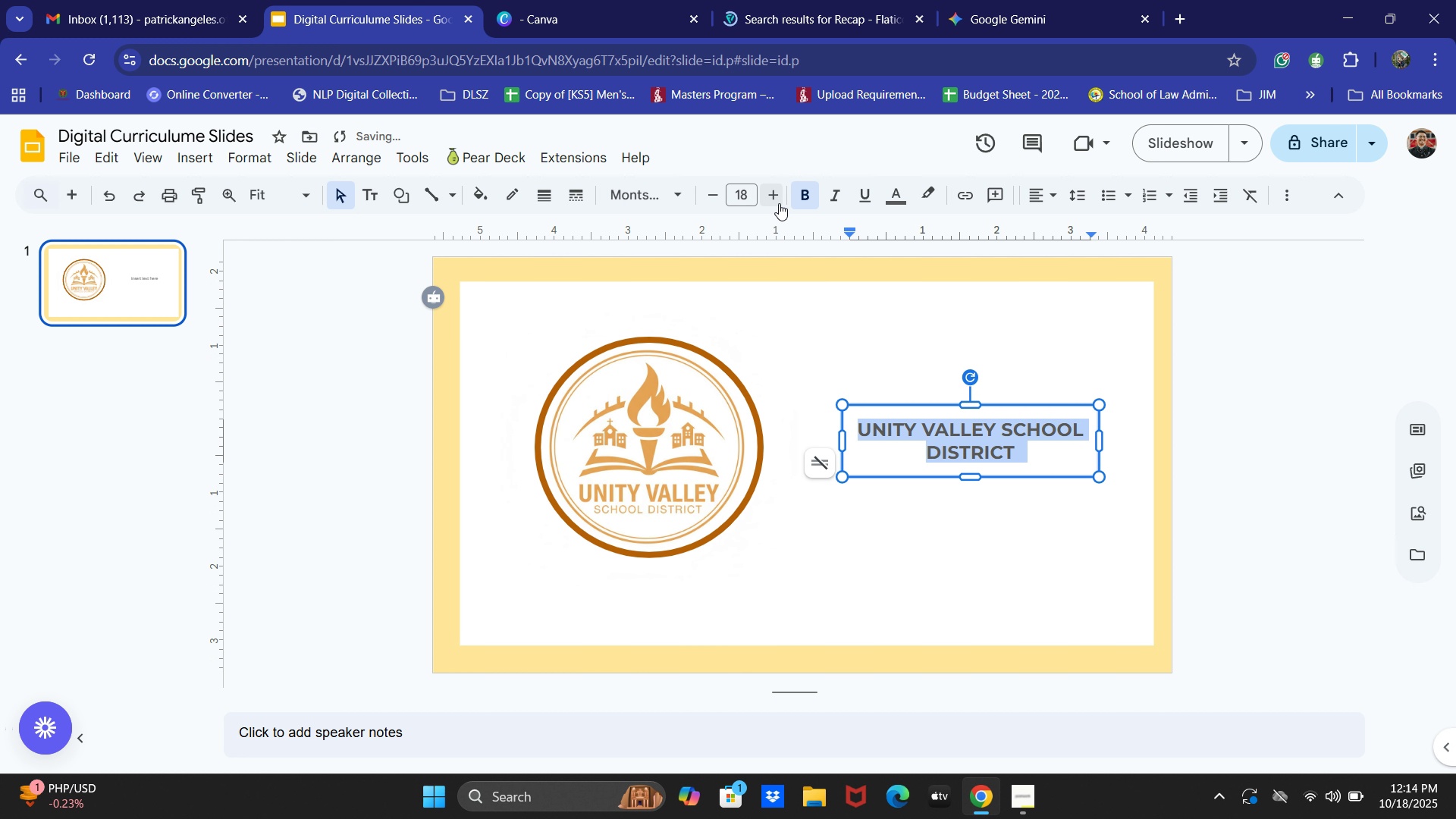 
double_click([779, 203])
 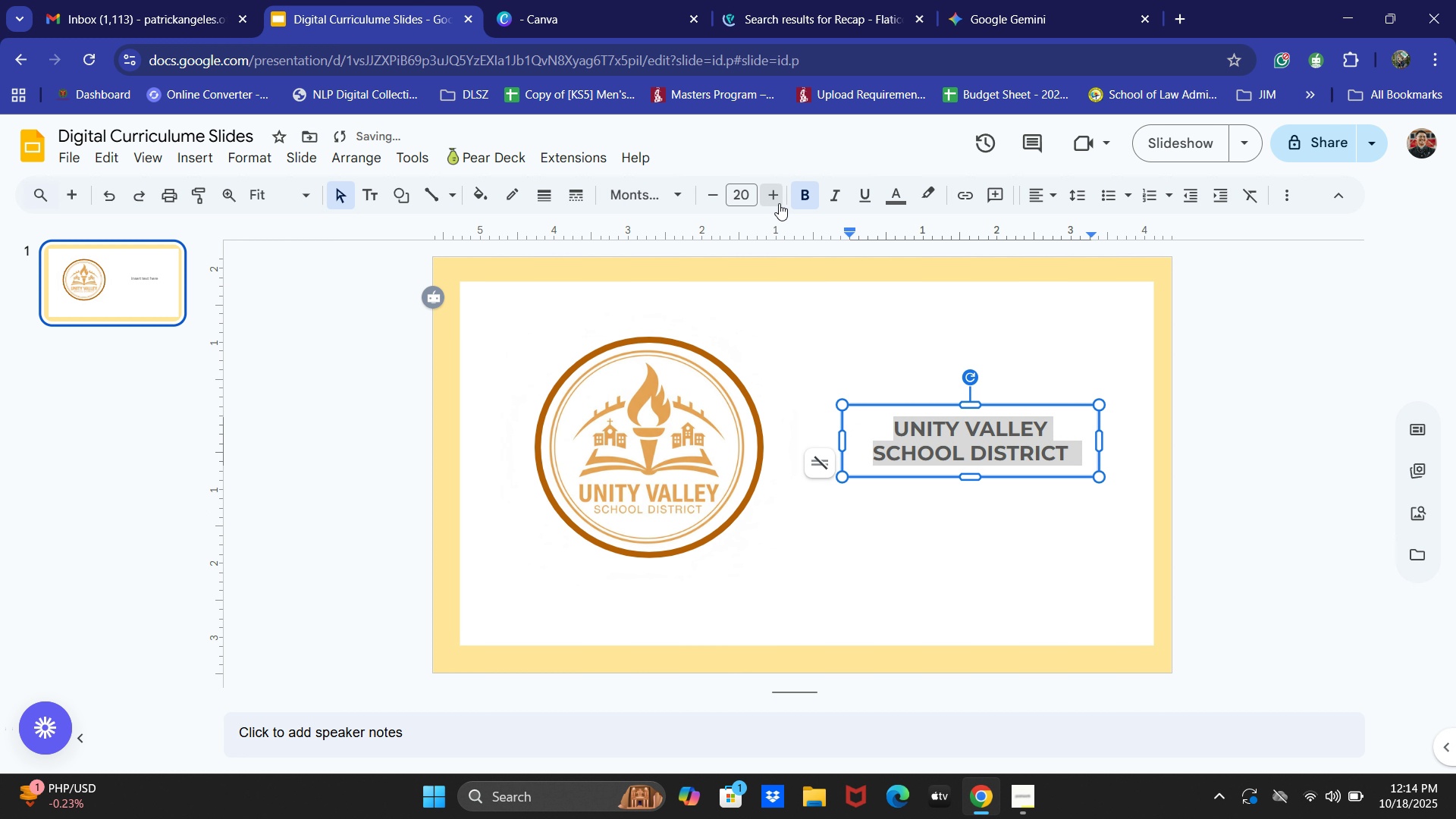 
triple_click([779, 203])
 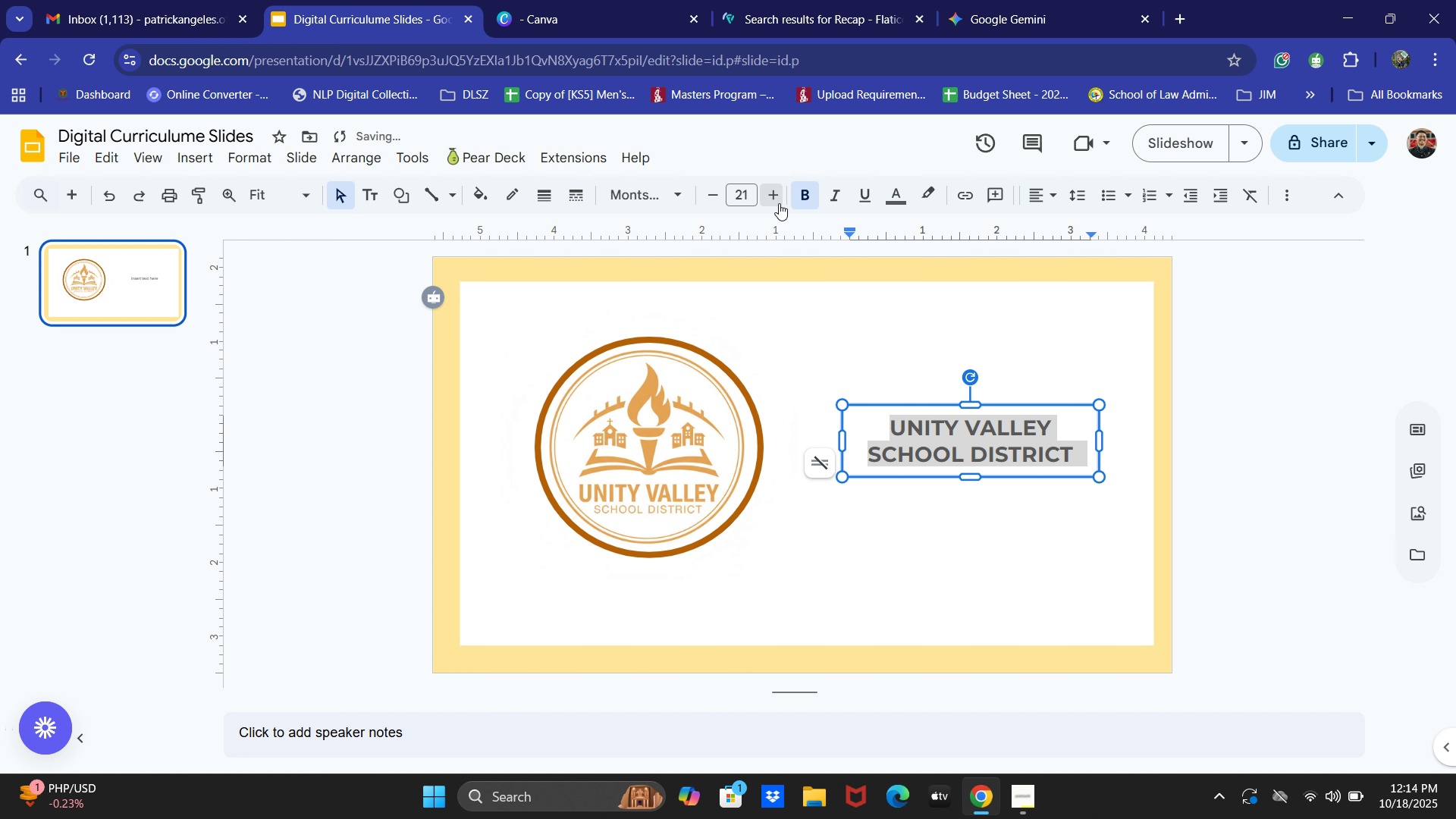 
triple_click([779, 203])
 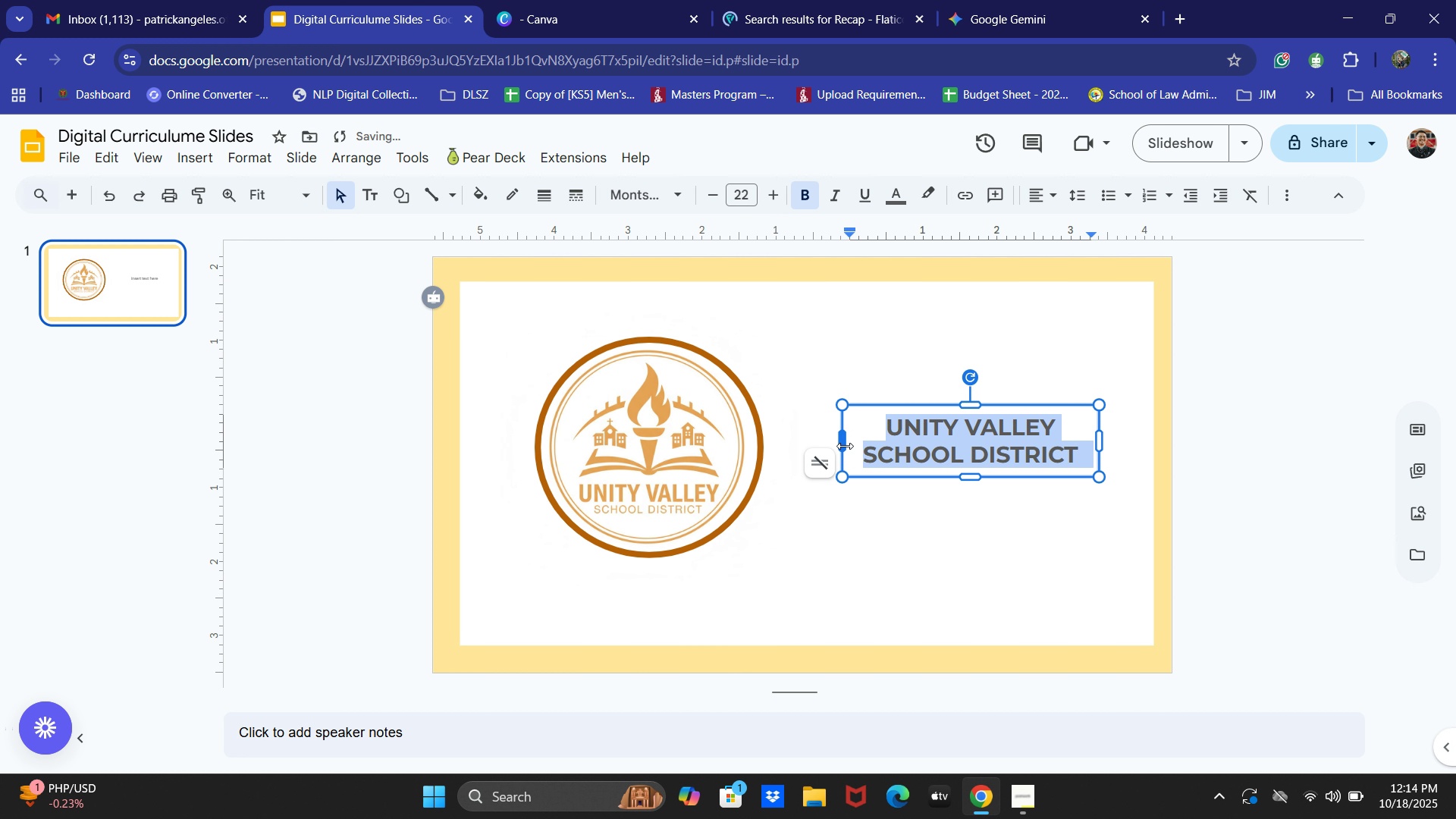 
left_click_drag(start_coordinate=[845, 444], to_coordinate=[801, 446])
 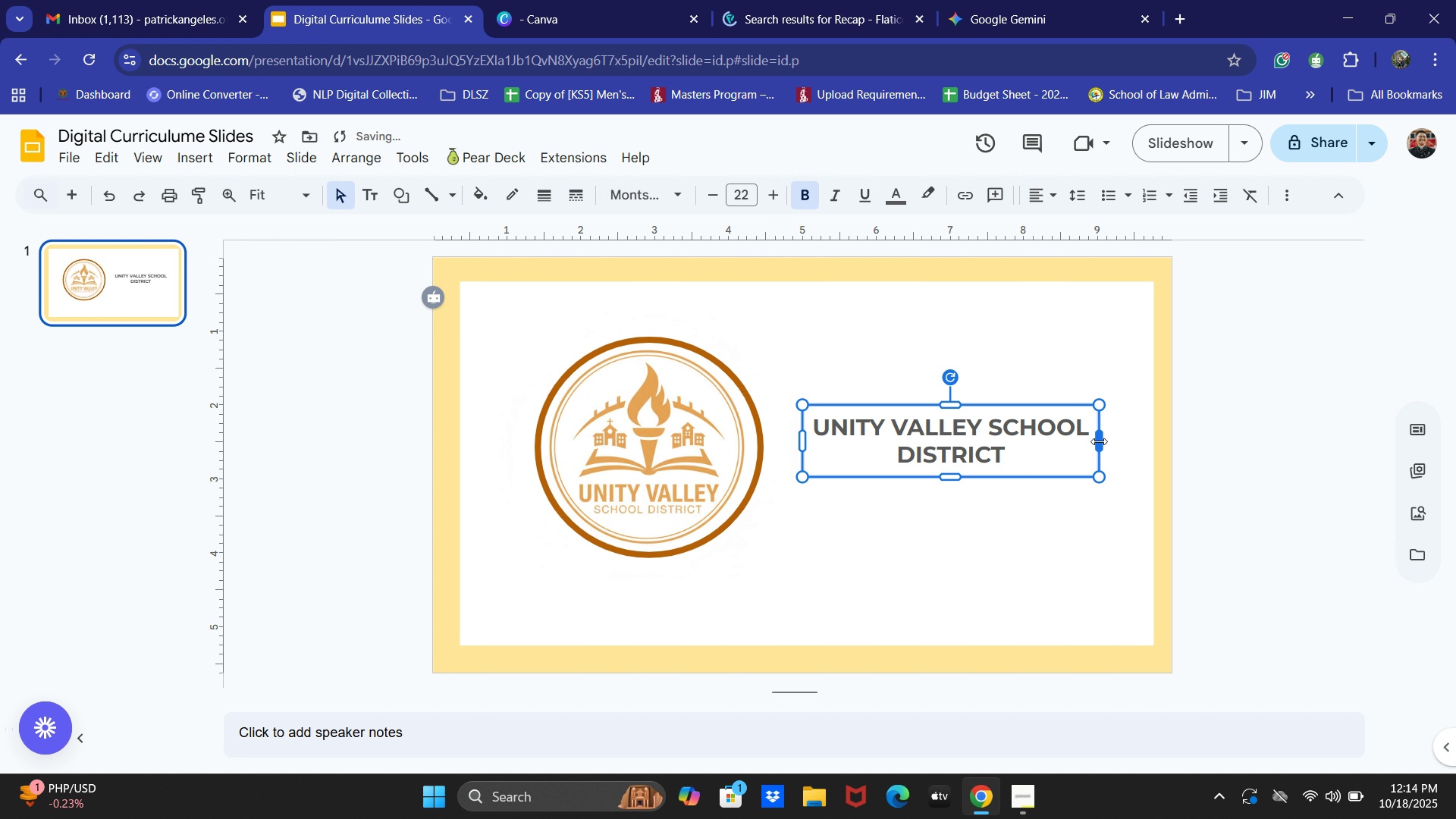 
left_click_drag(start_coordinate=[1099, 441], to_coordinate=[1119, 441])
 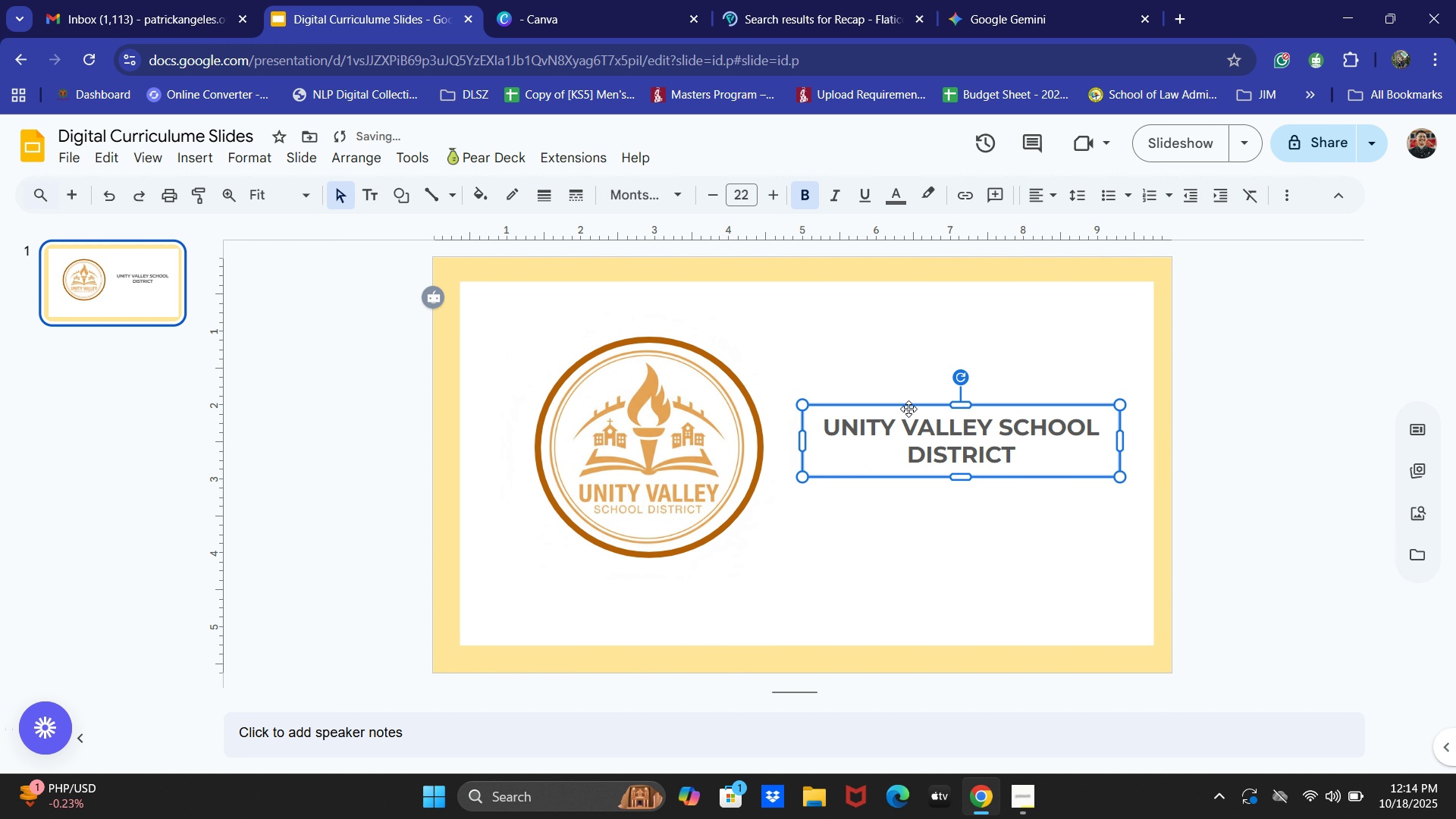 
left_click_drag(start_coordinate=[908, 409], to_coordinate=[905, 360])
 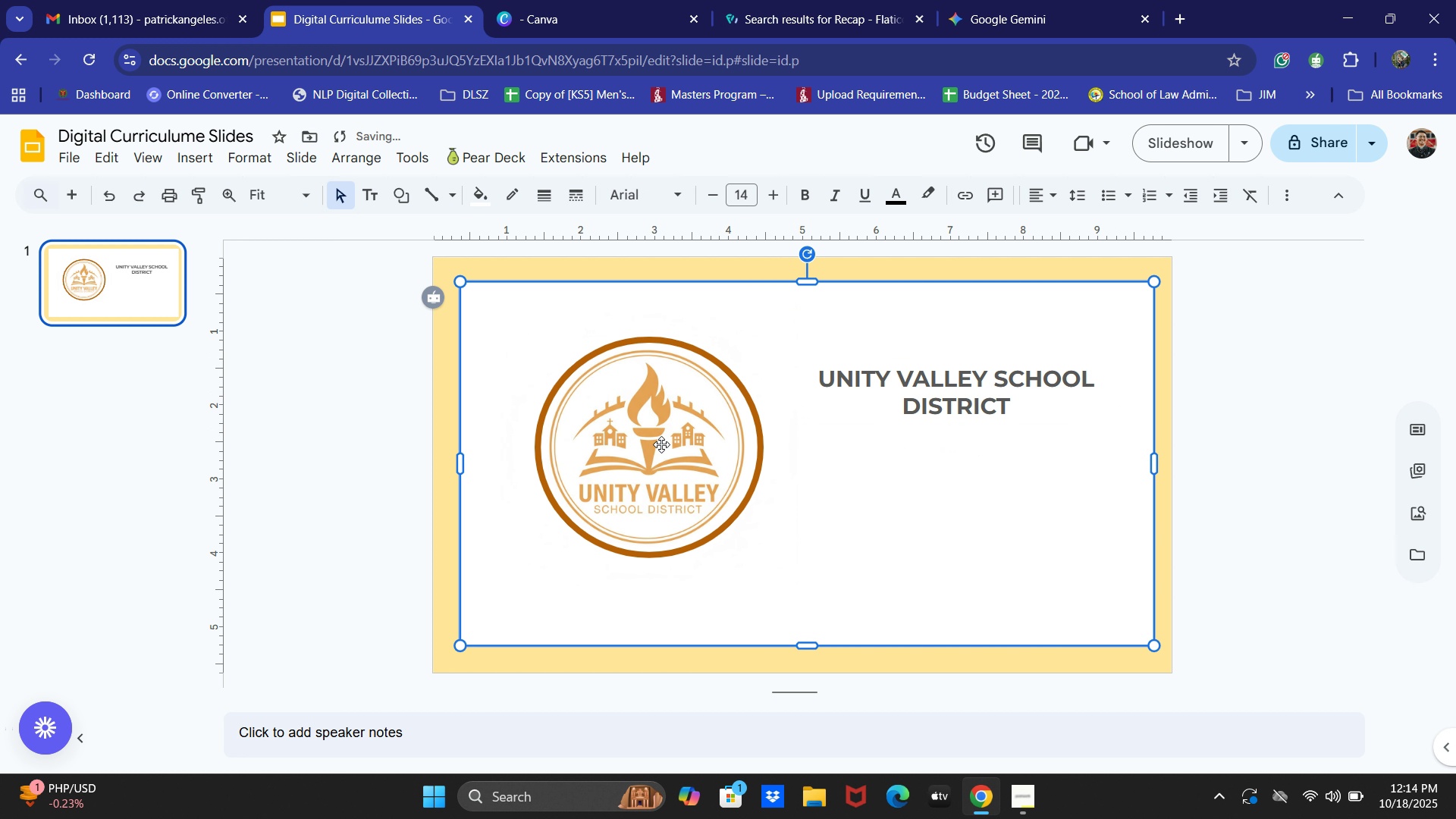 
double_click([661, 444])
 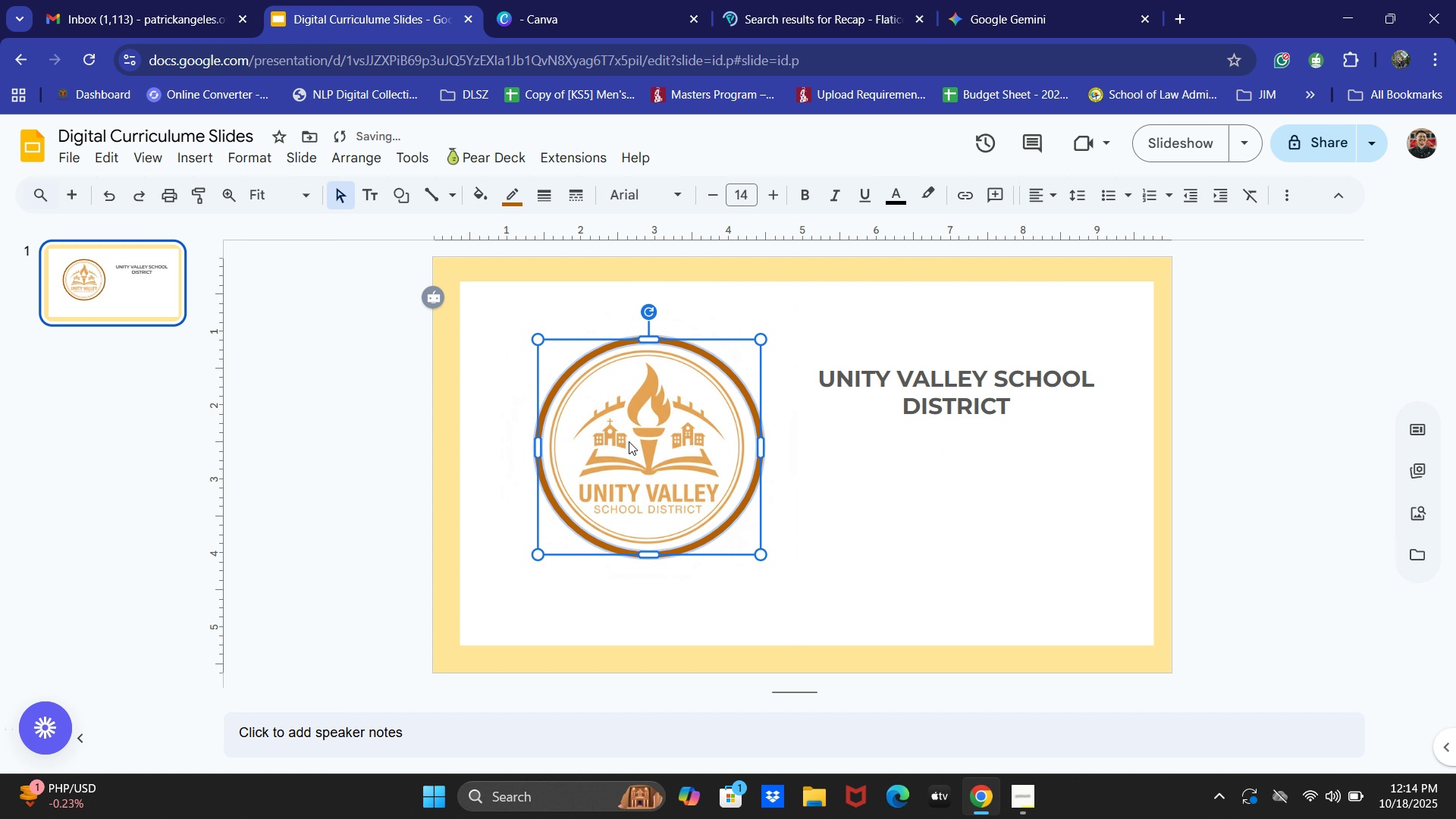 
key(Shift+ShiftLeft)
 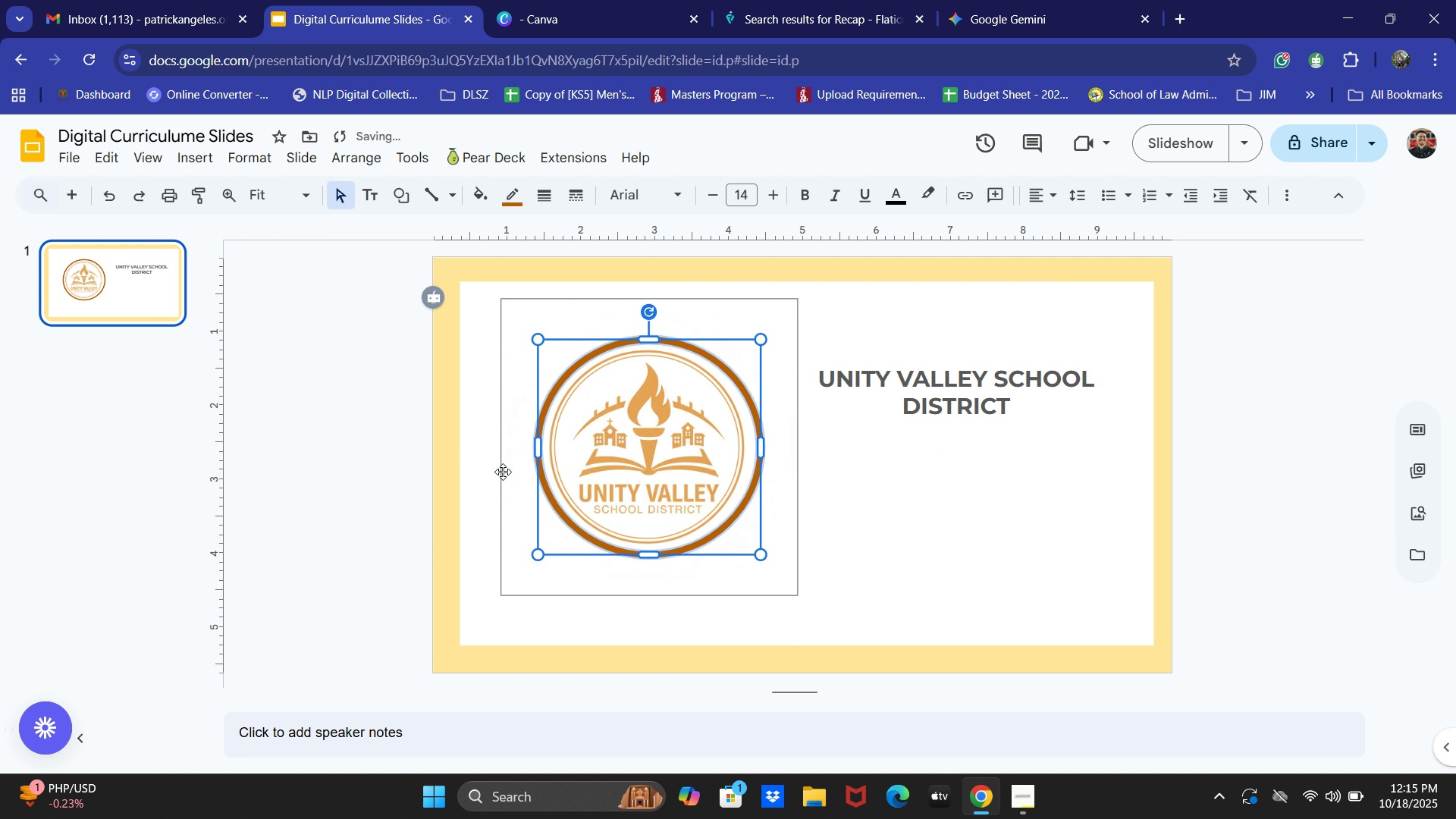 
left_click([503, 472])
 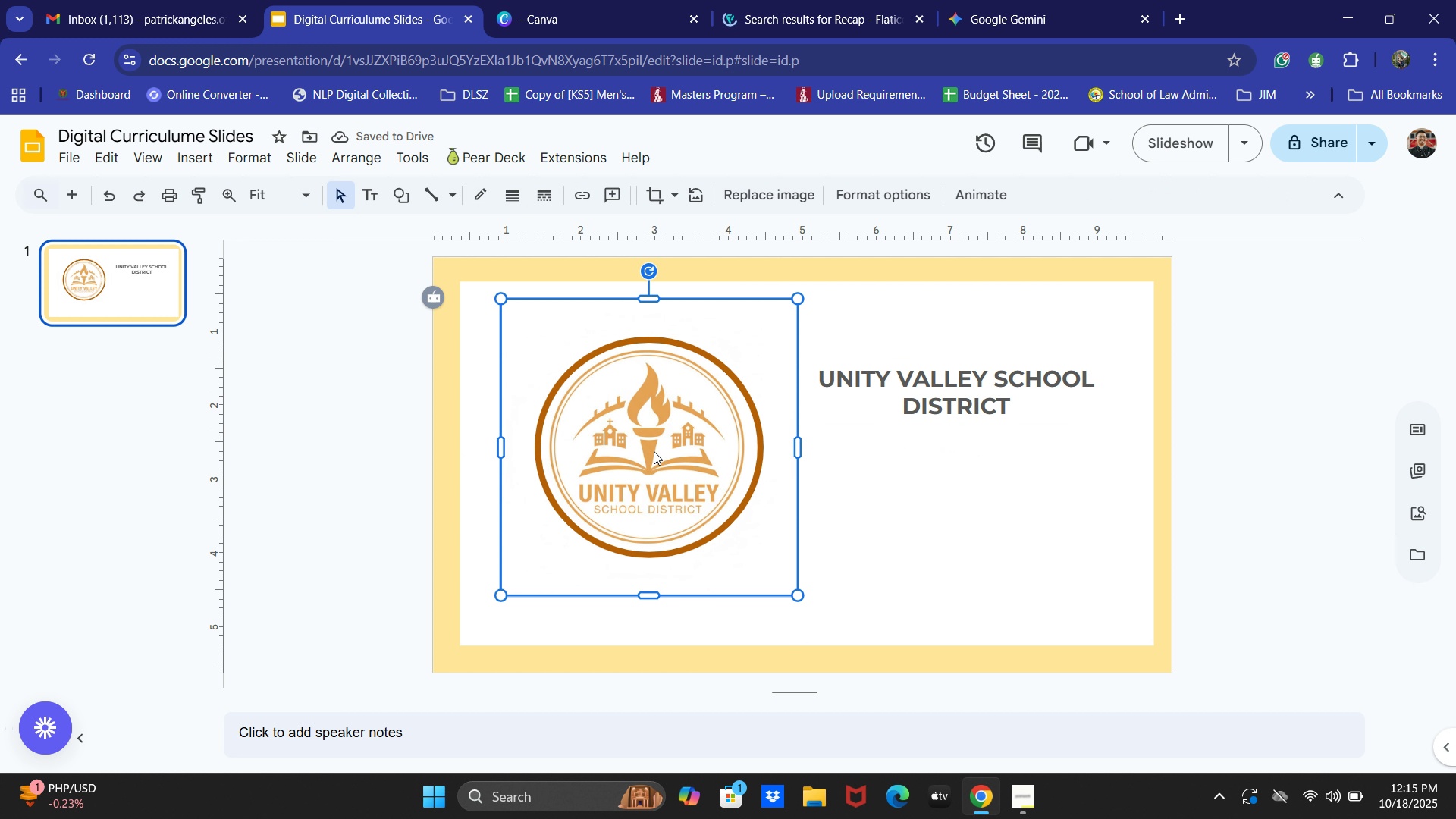 
left_click_drag(start_coordinate=[653, 451], to_coordinate=[620, 455])
 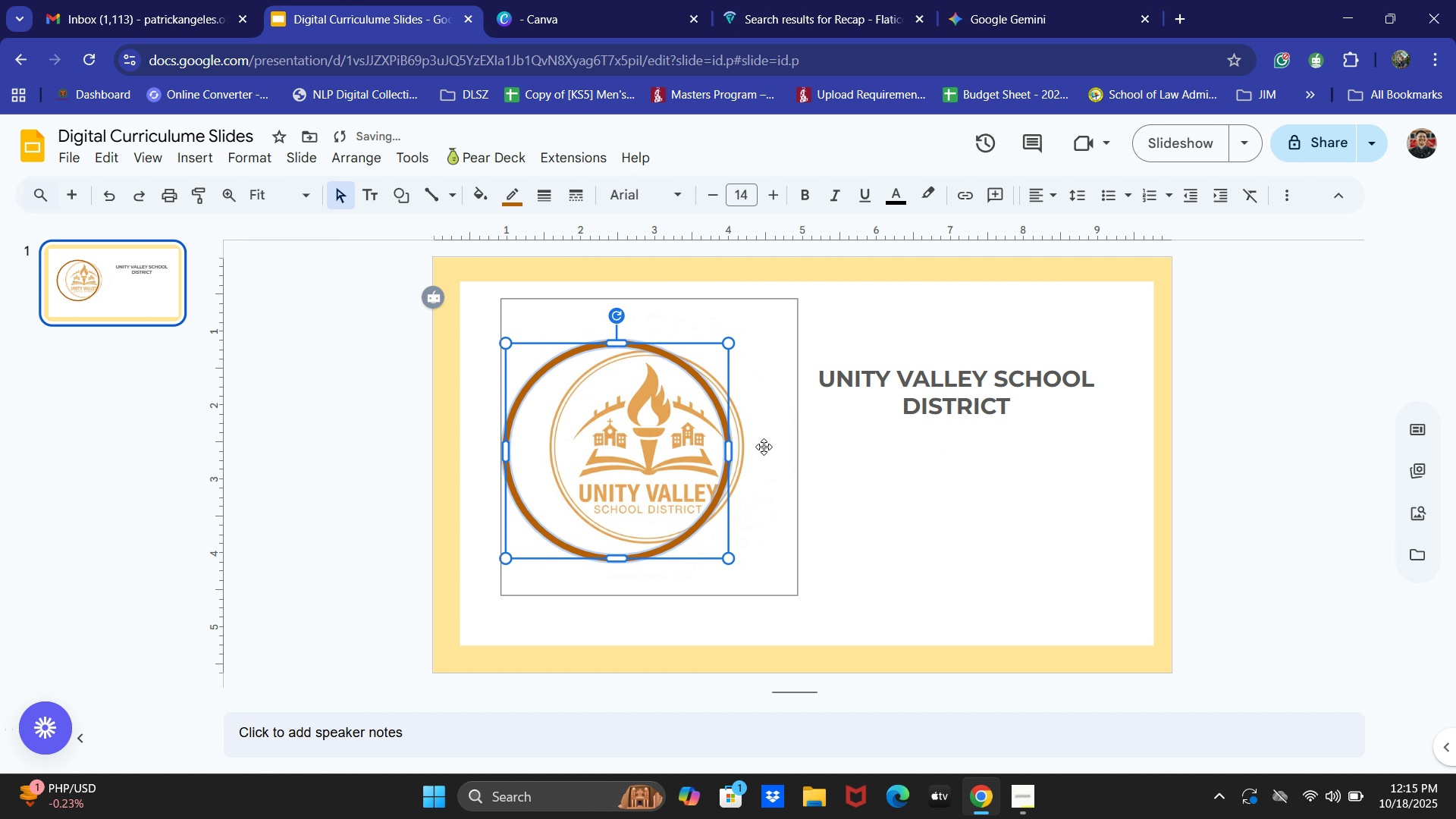 
left_click([764, 447])
 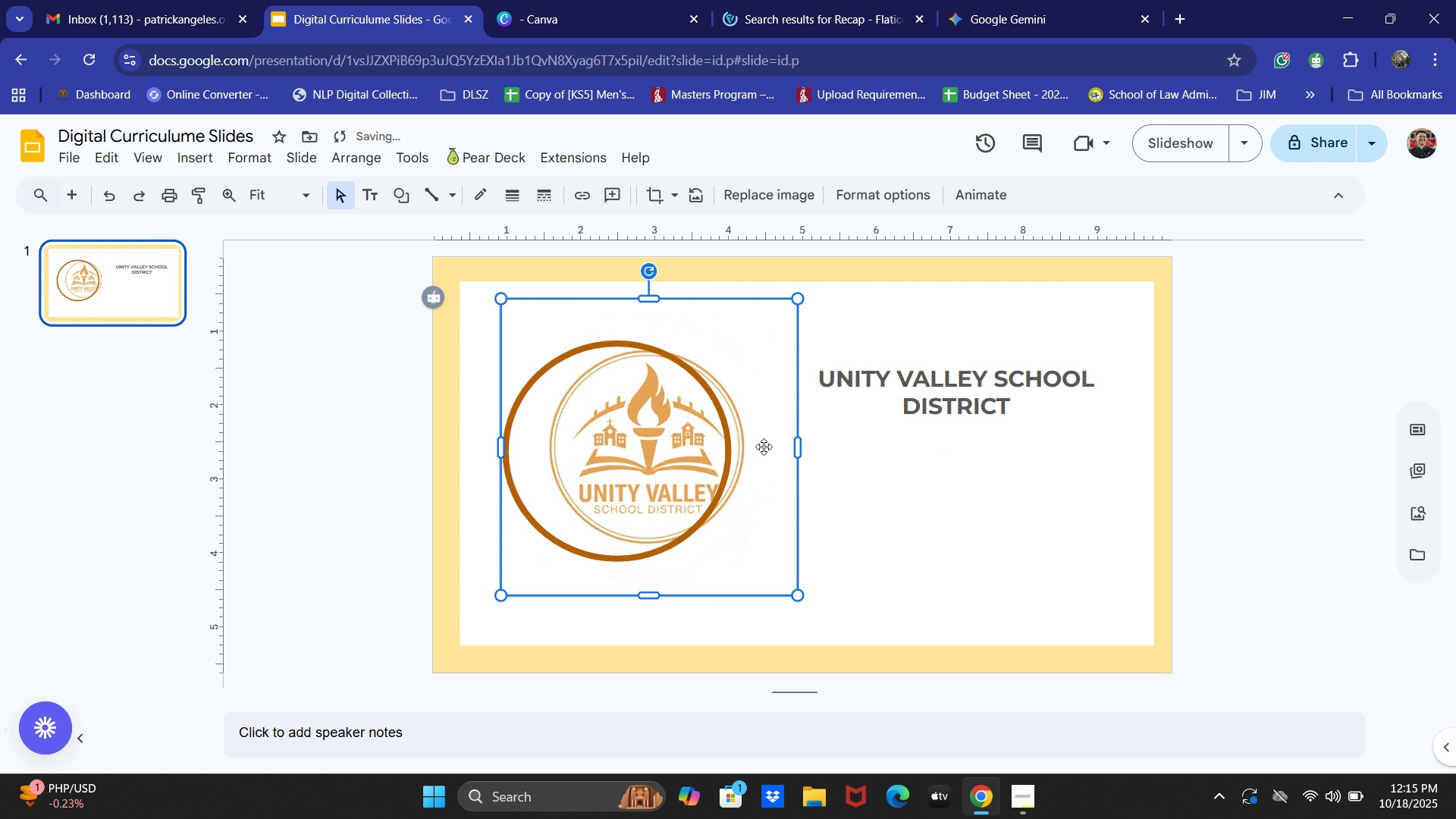 
left_click_drag(start_coordinate=[764, 447], to_coordinate=[733, 448])
 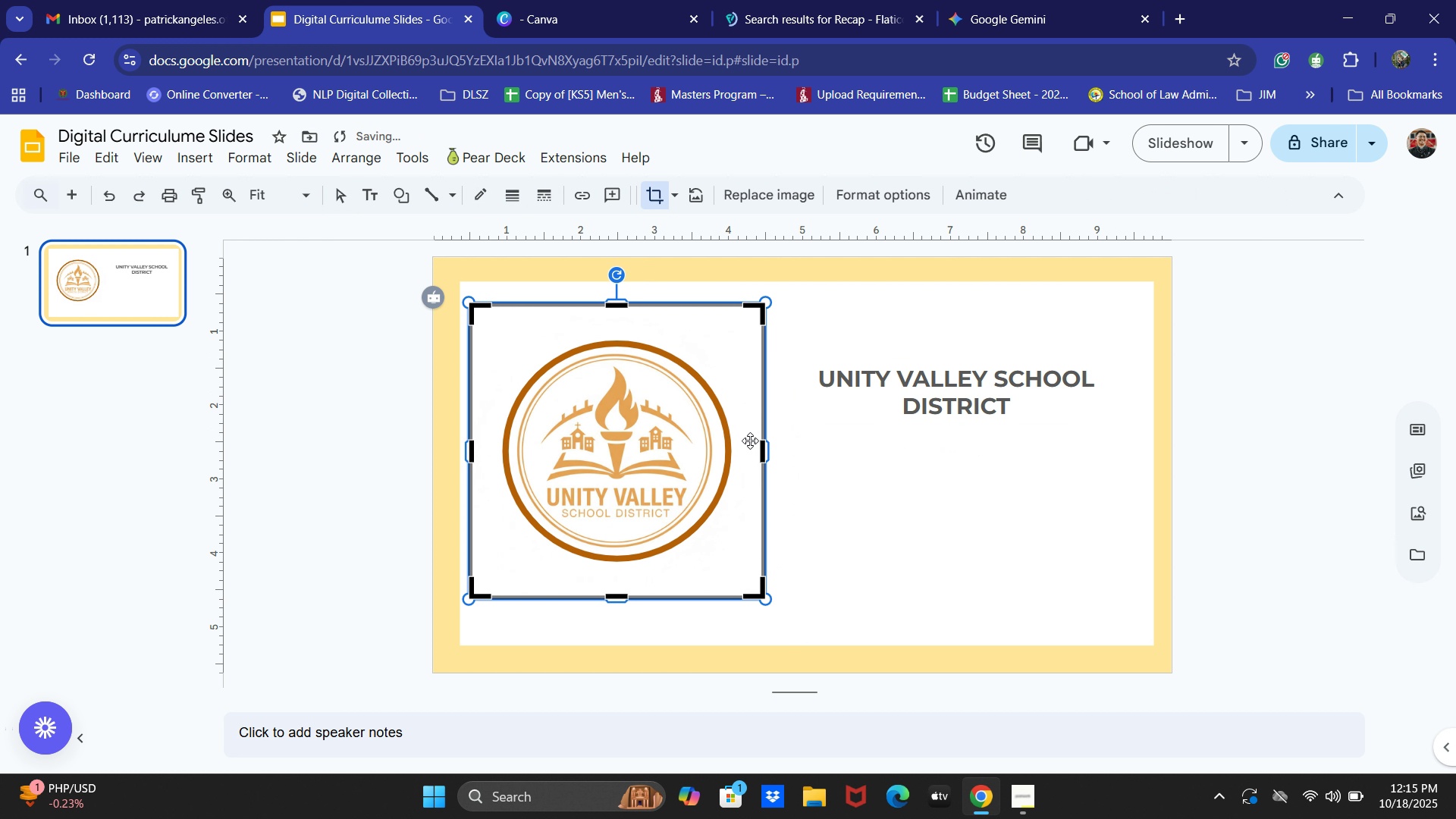 
left_click_drag(start_coordinate=[748, 412], to_coordinate=[752, 411])
 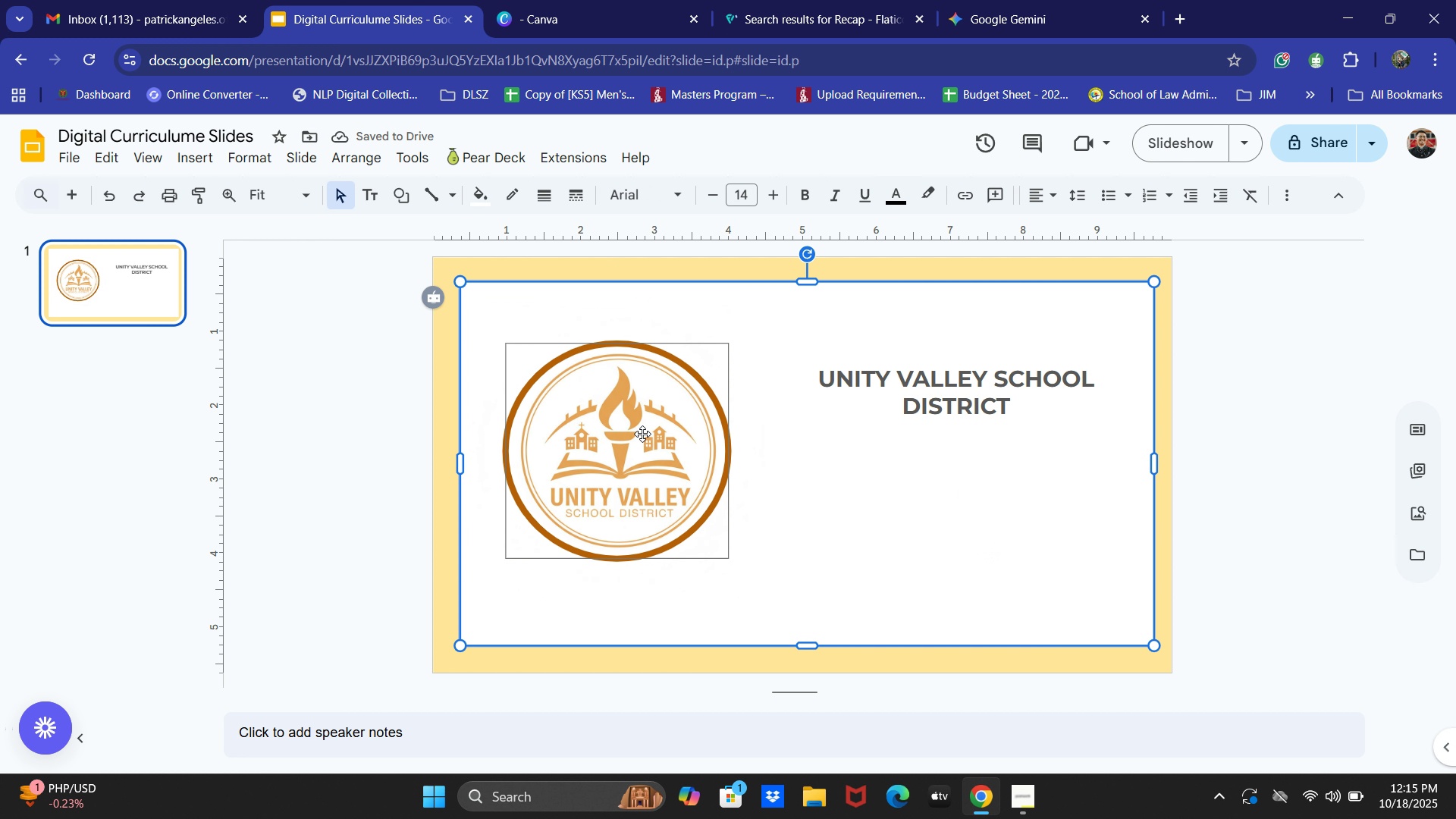 
key(Numpad0)
 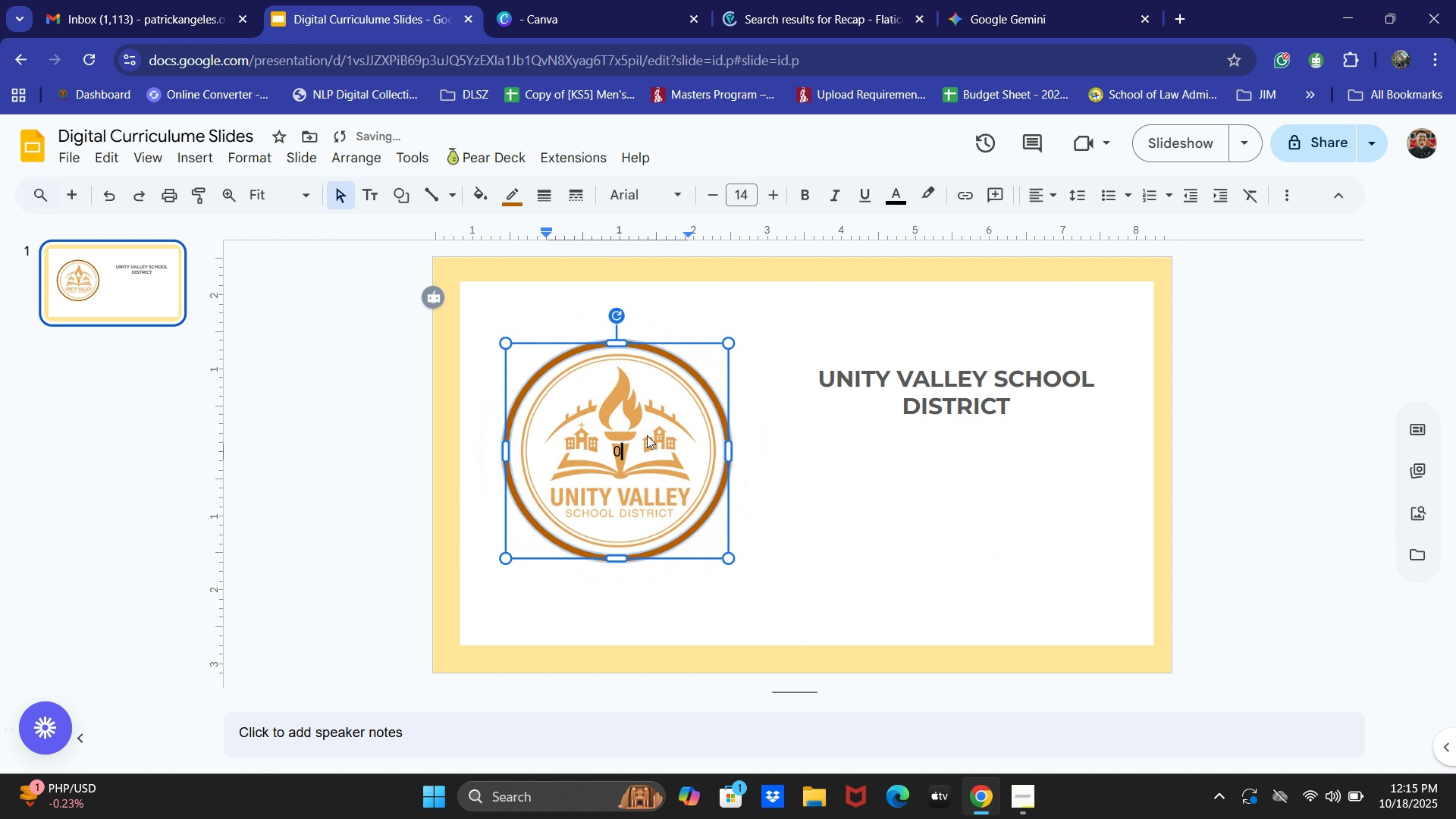 
key(Backspace)
 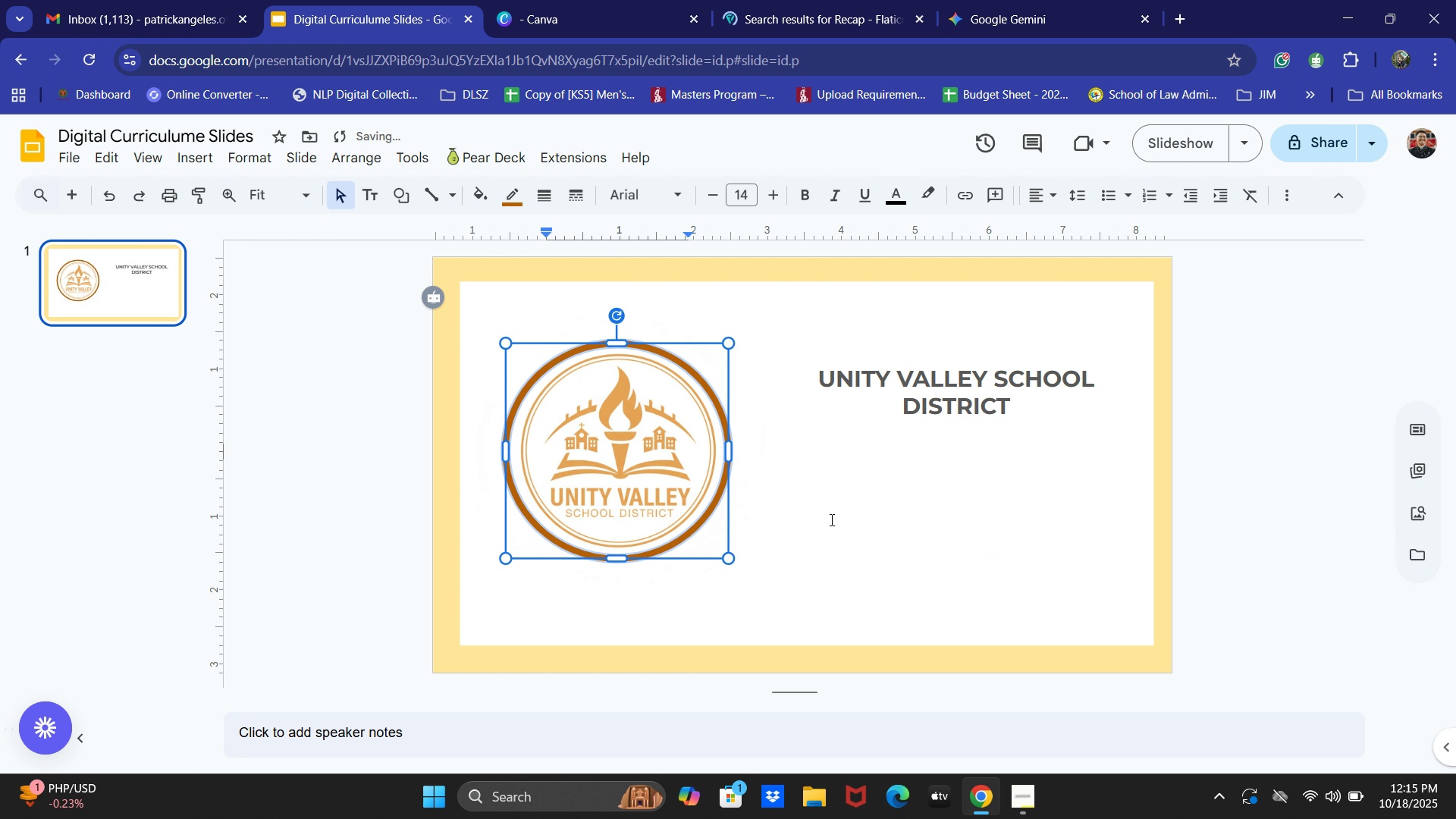 
left_click_drag(start_coordinate=[1096, 682], to_coordinate=[1092, 675])
 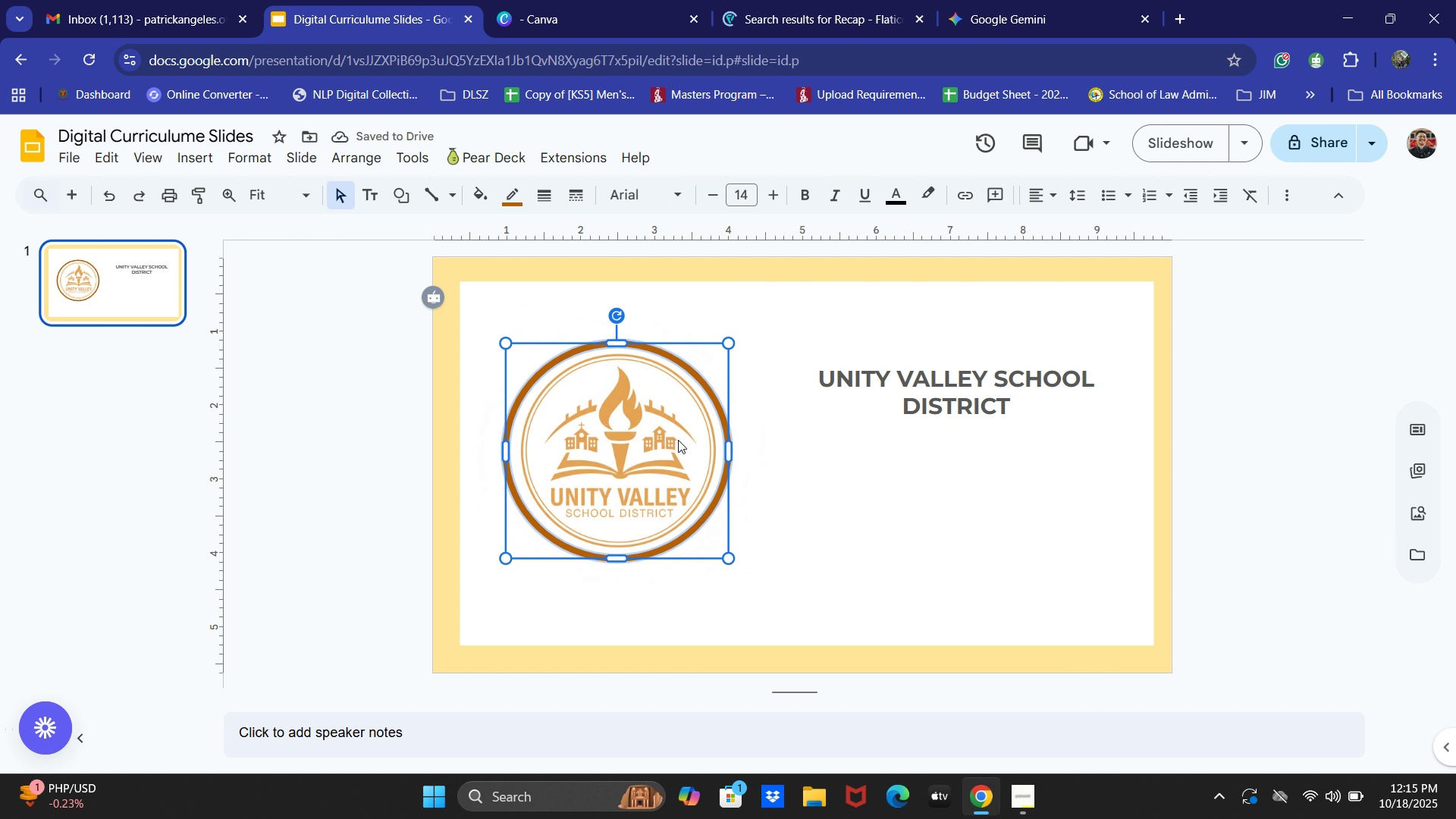 
key(ArrowRight)
 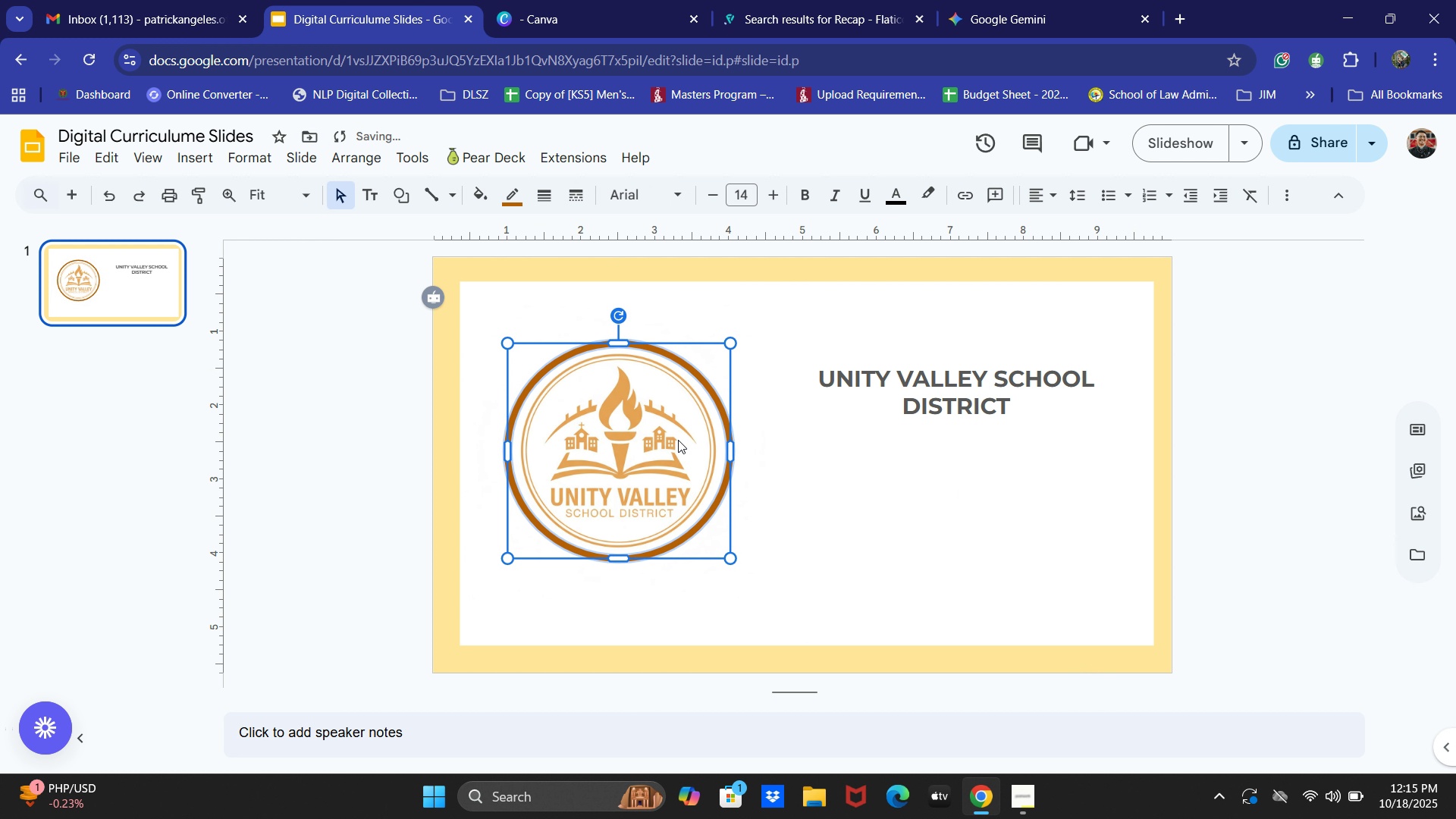 
key(ArrowRight)
 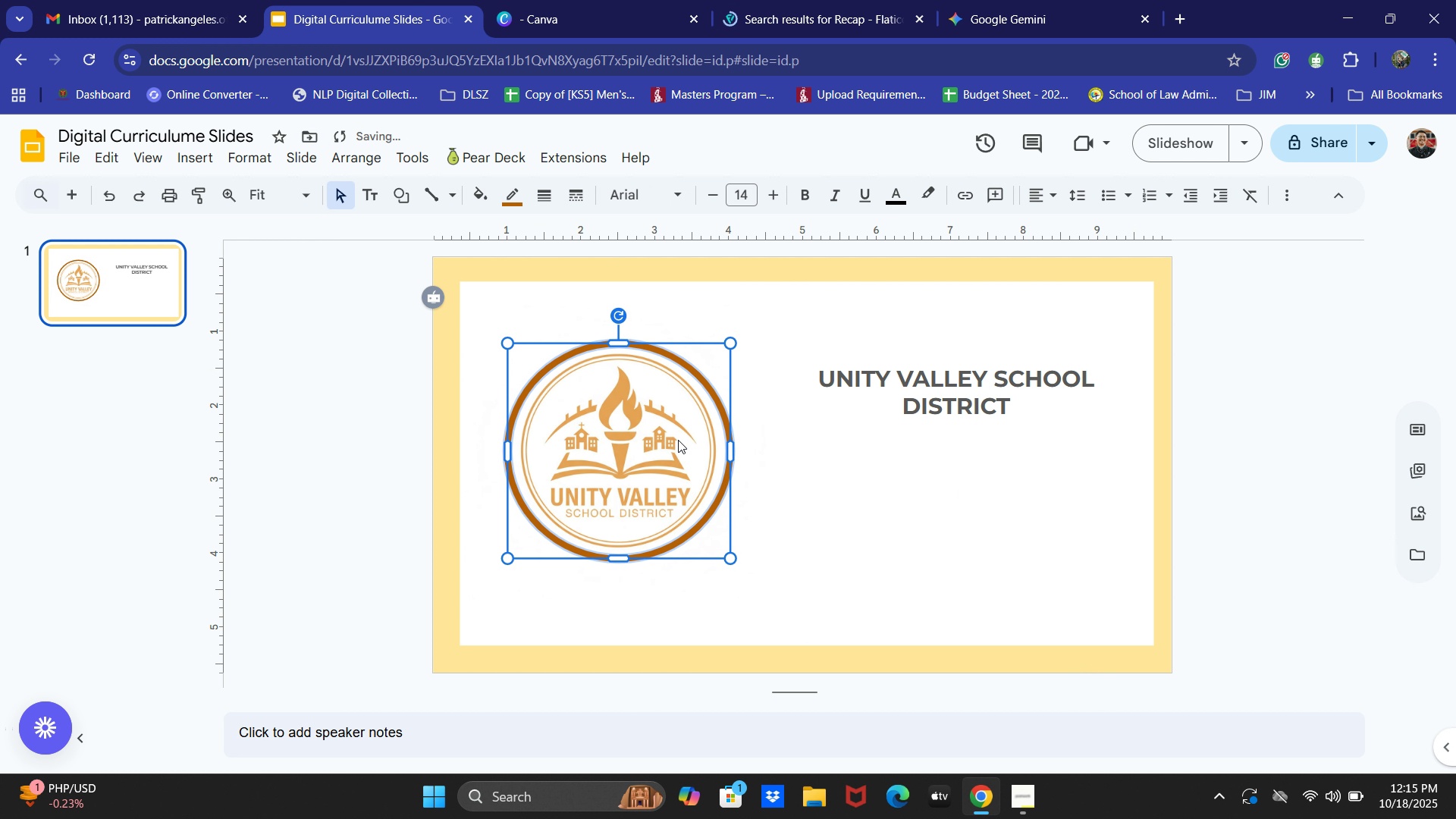 
key(ArrowDown)
 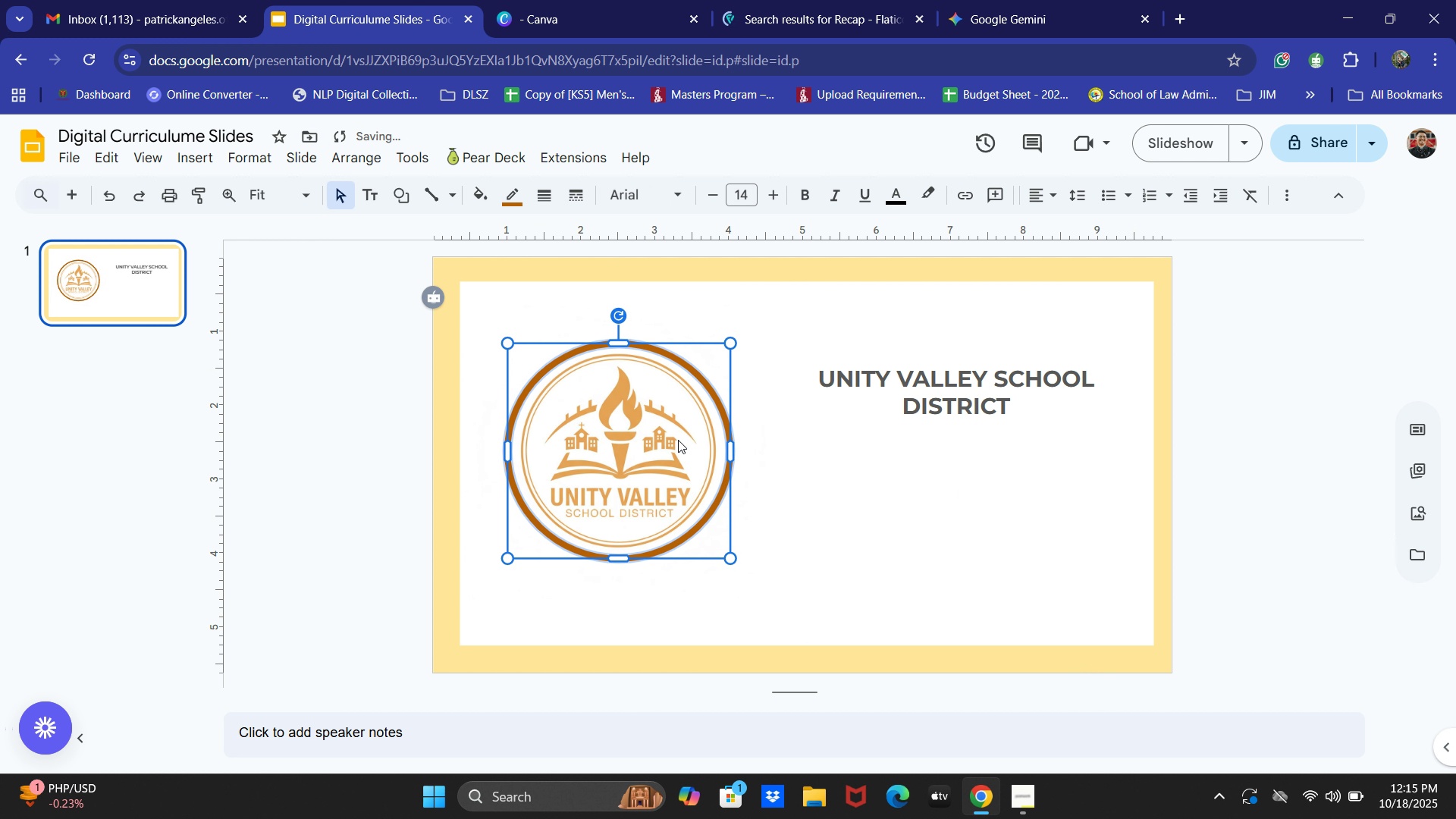 
key(ArrowUp)
 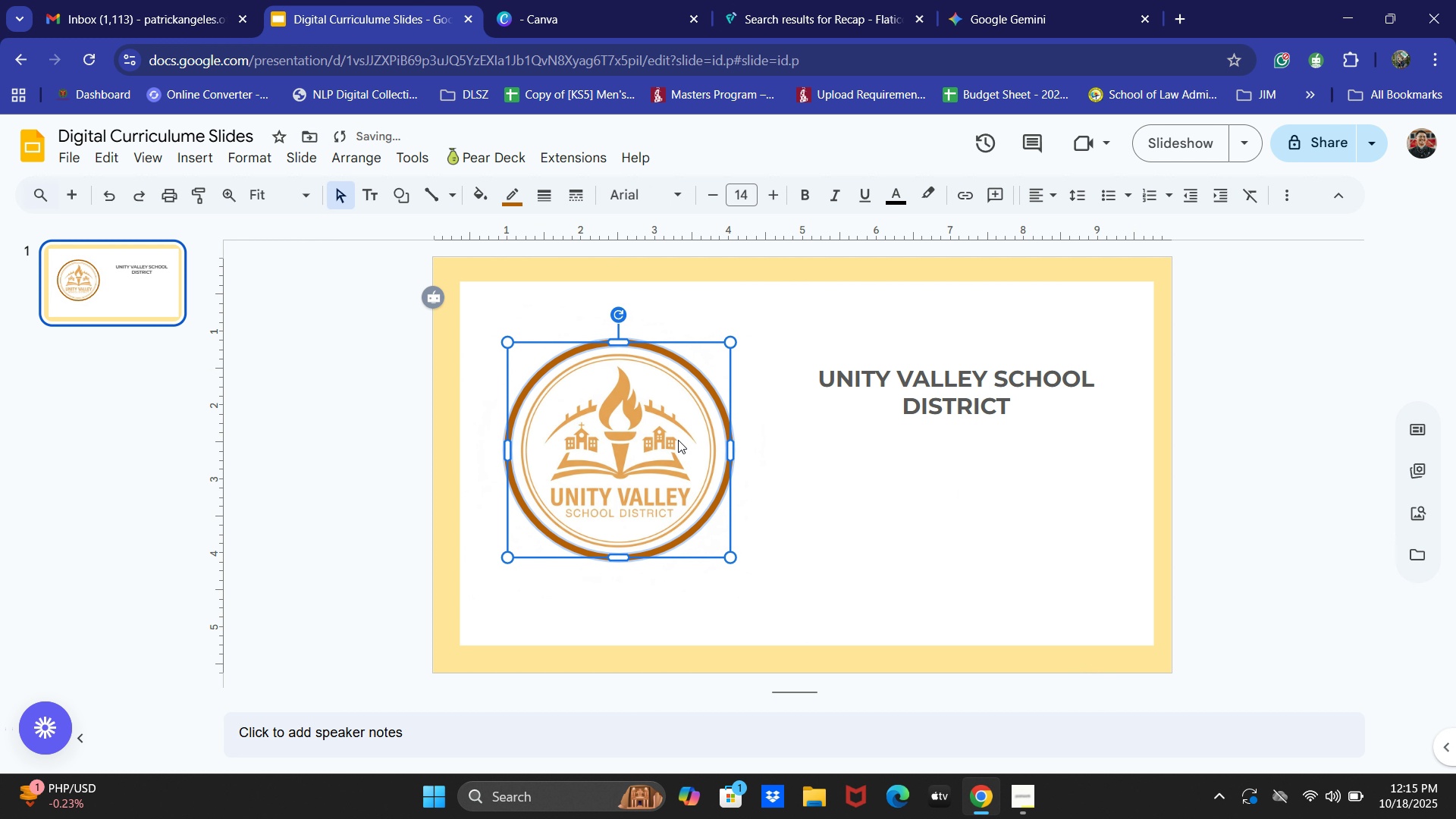 
key(ArrowUp)
 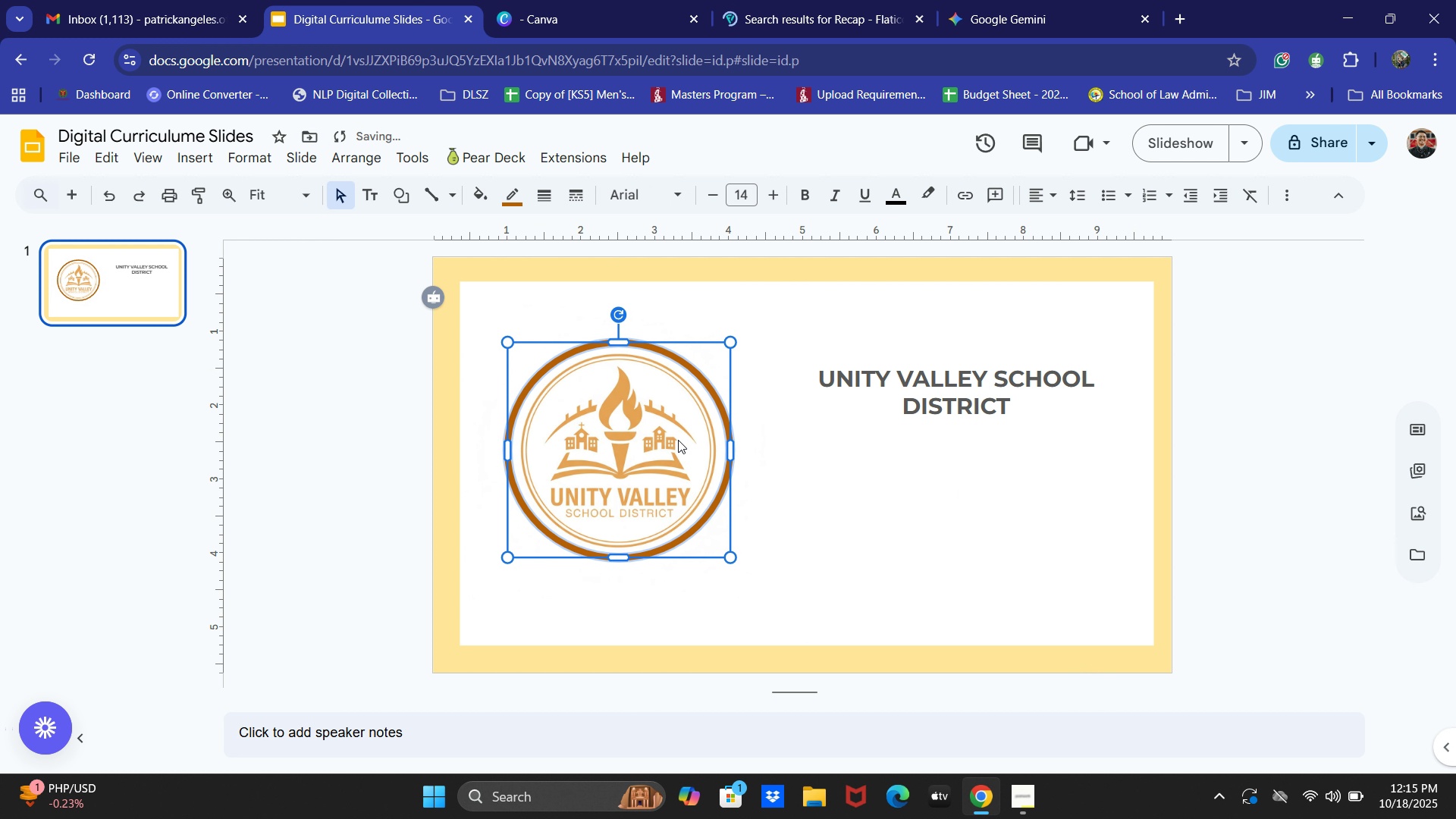 
key(ArrowRight)
 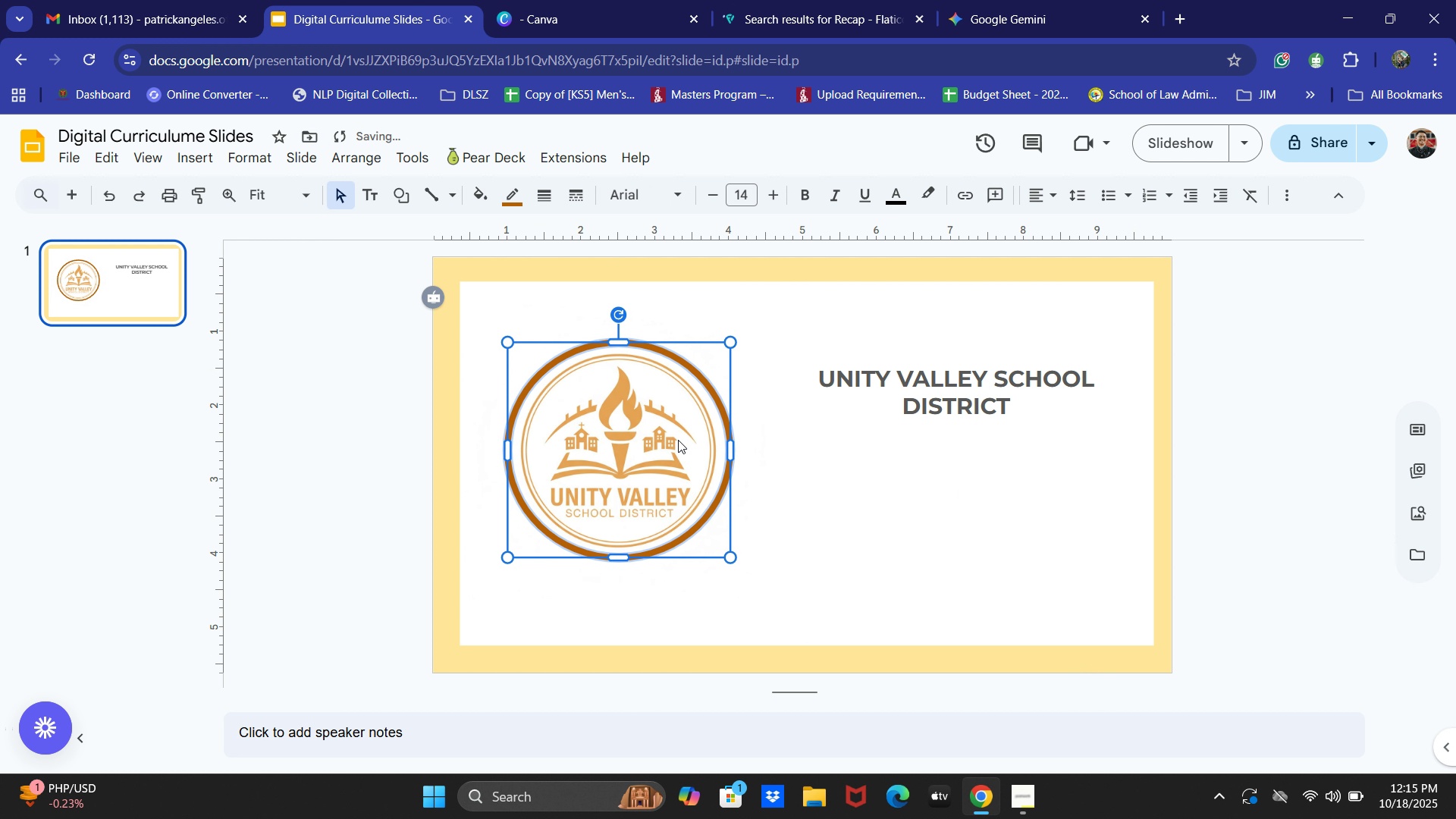 
key(ArrowLeft)
 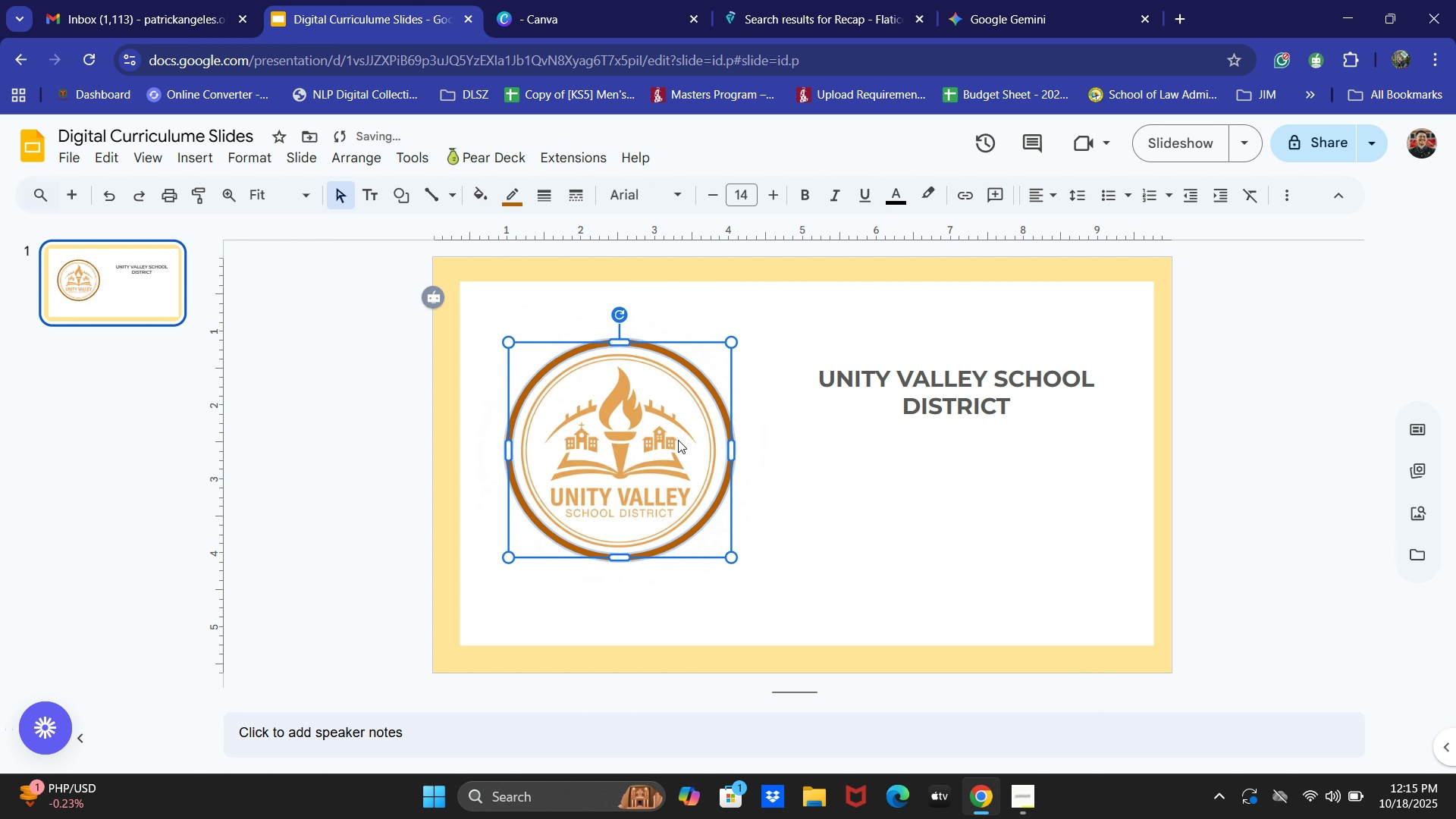 
key(ArrowRight)
 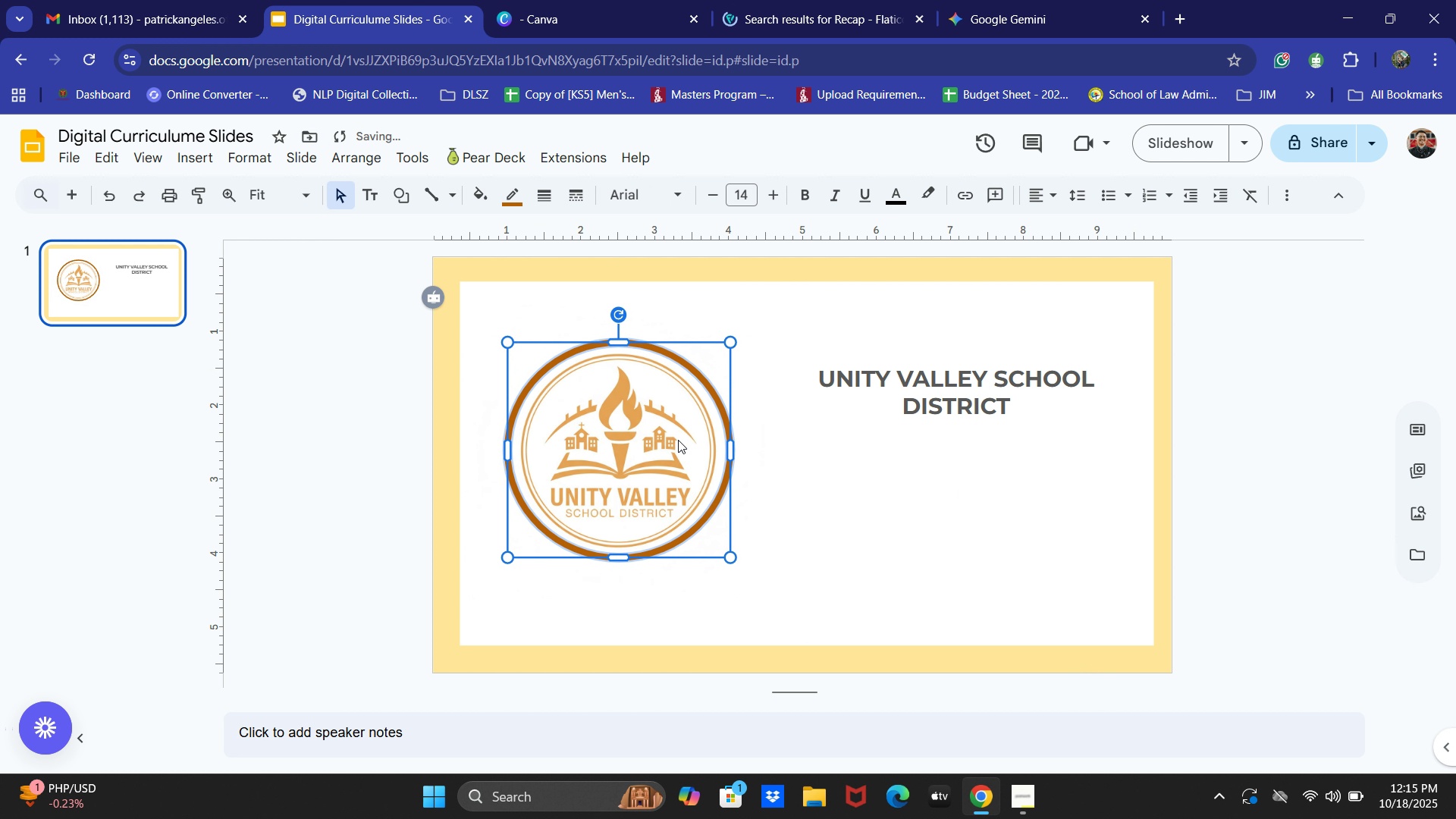 
key(ArrowLeft)
 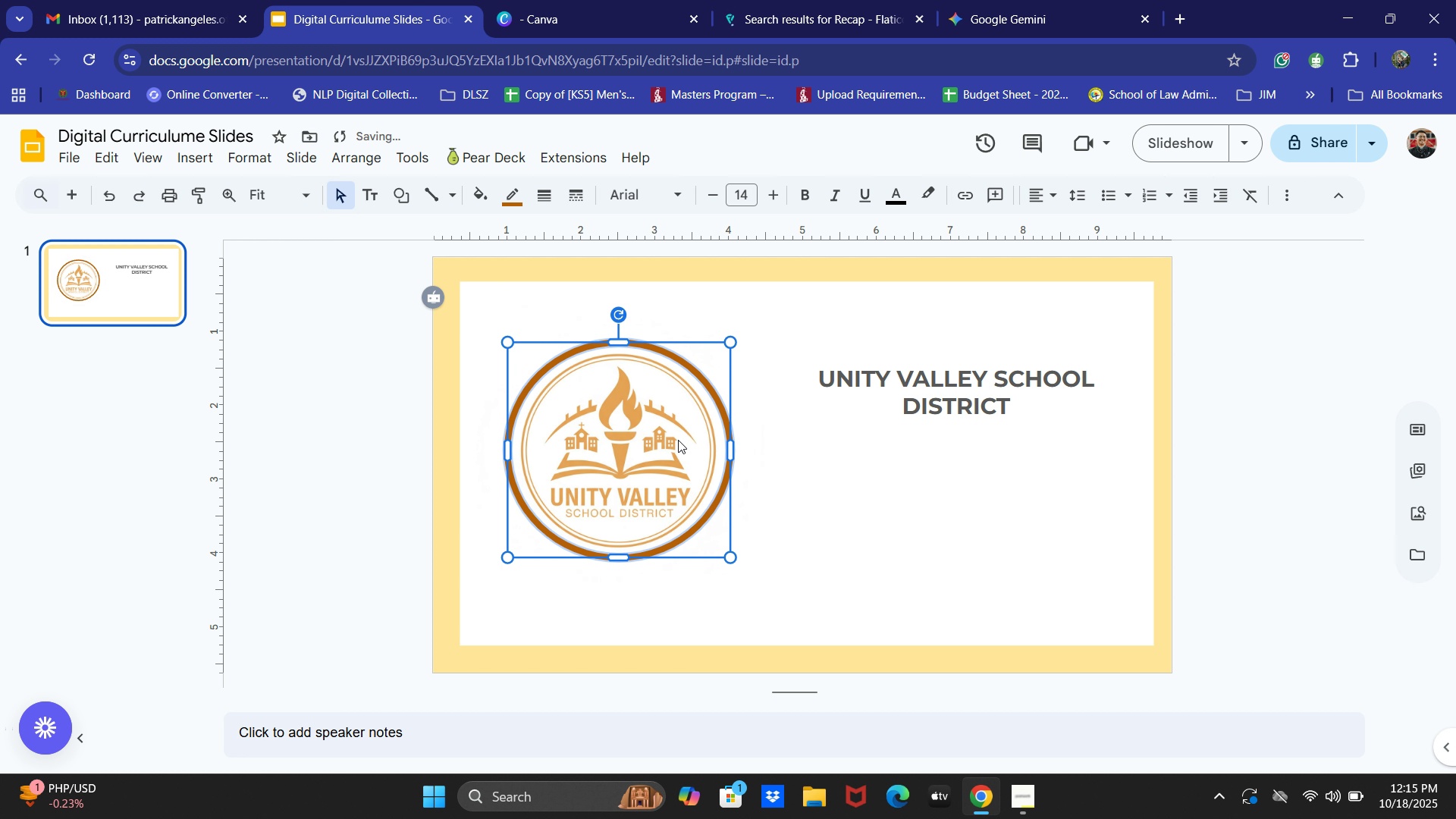 
key(ArrowRight)
 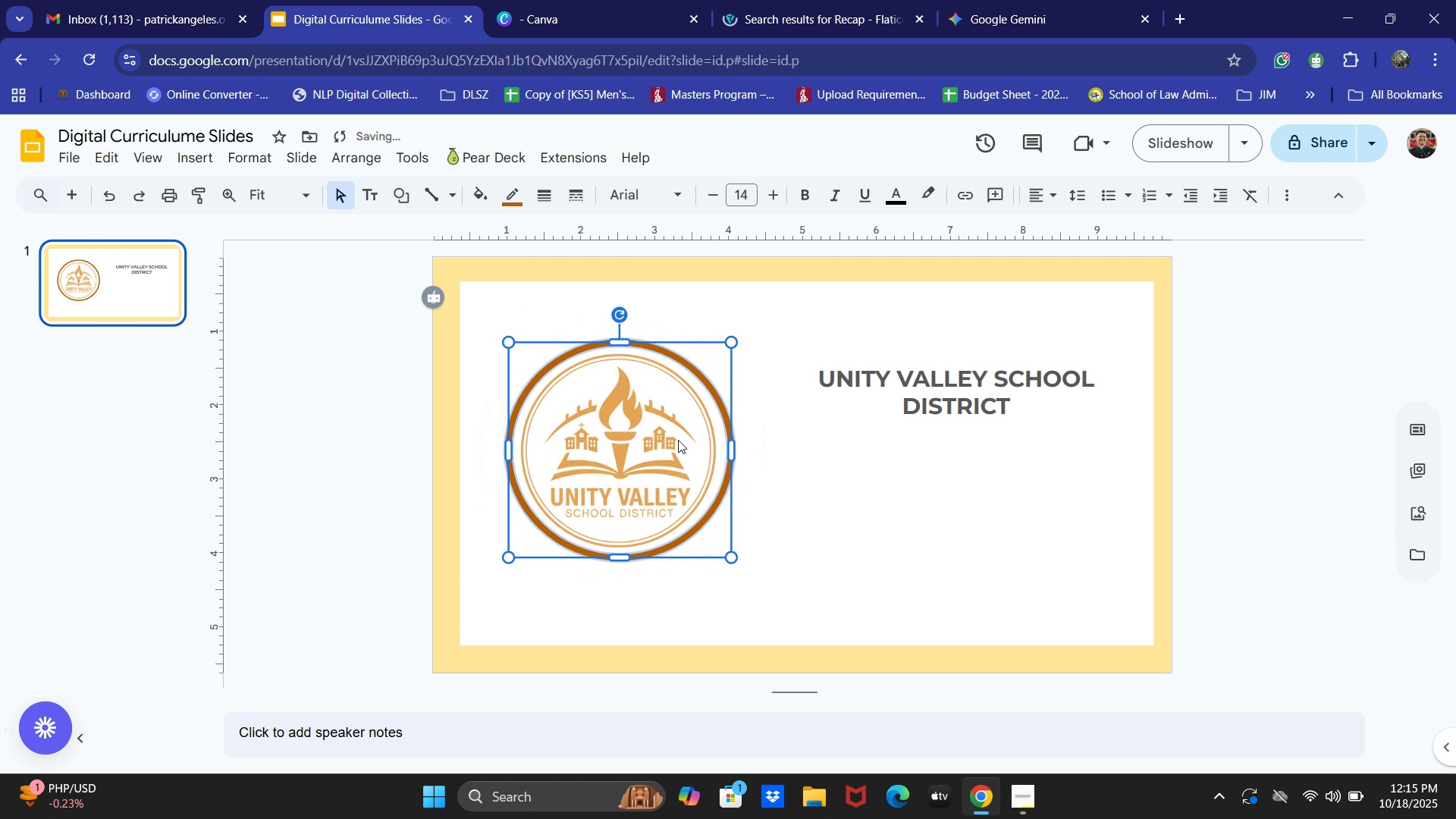 
key(ArrowRight)
 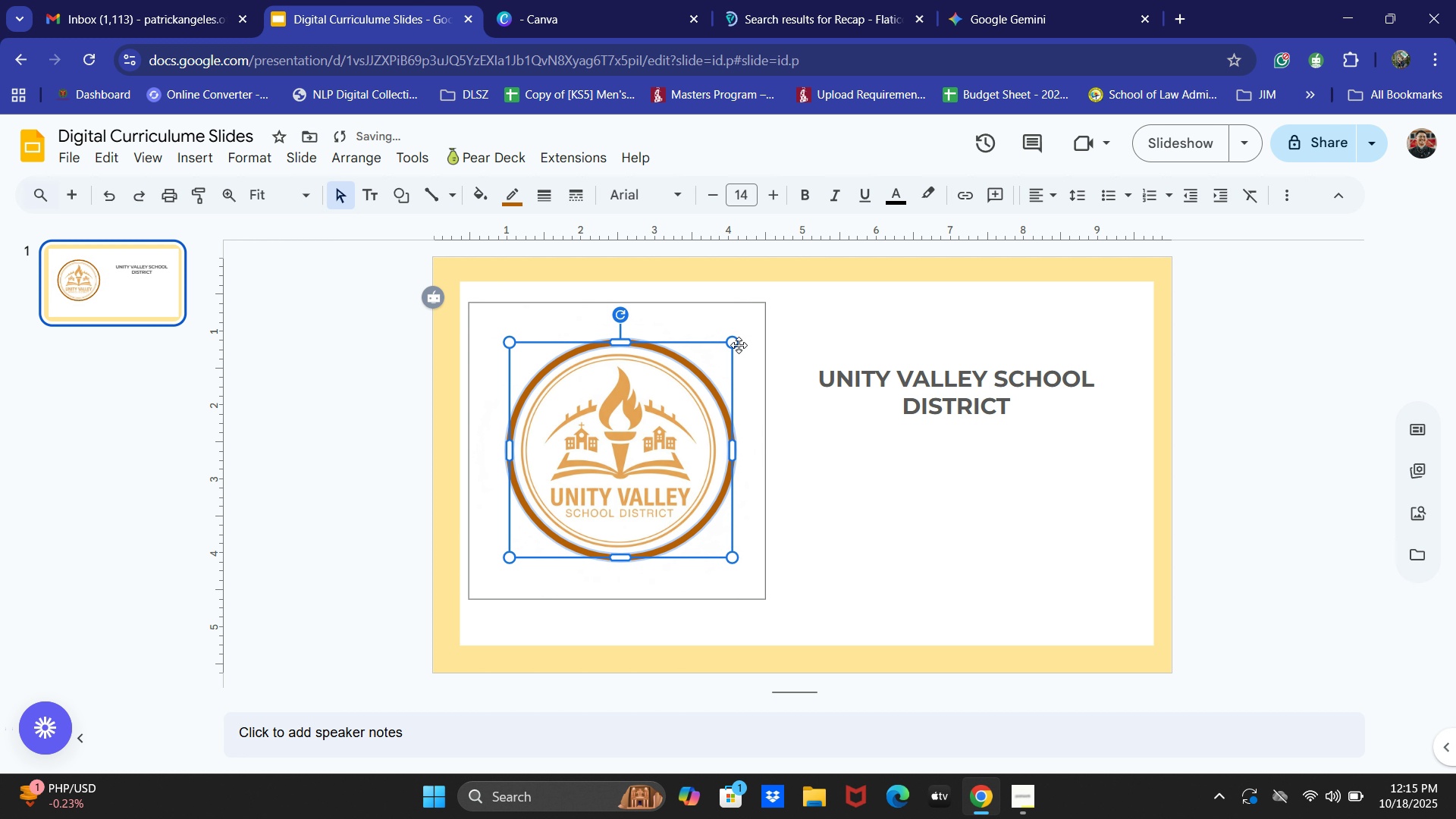 
left_click_drag(start_coordinate=[727, 343], to_coordinate=[723, 344])
 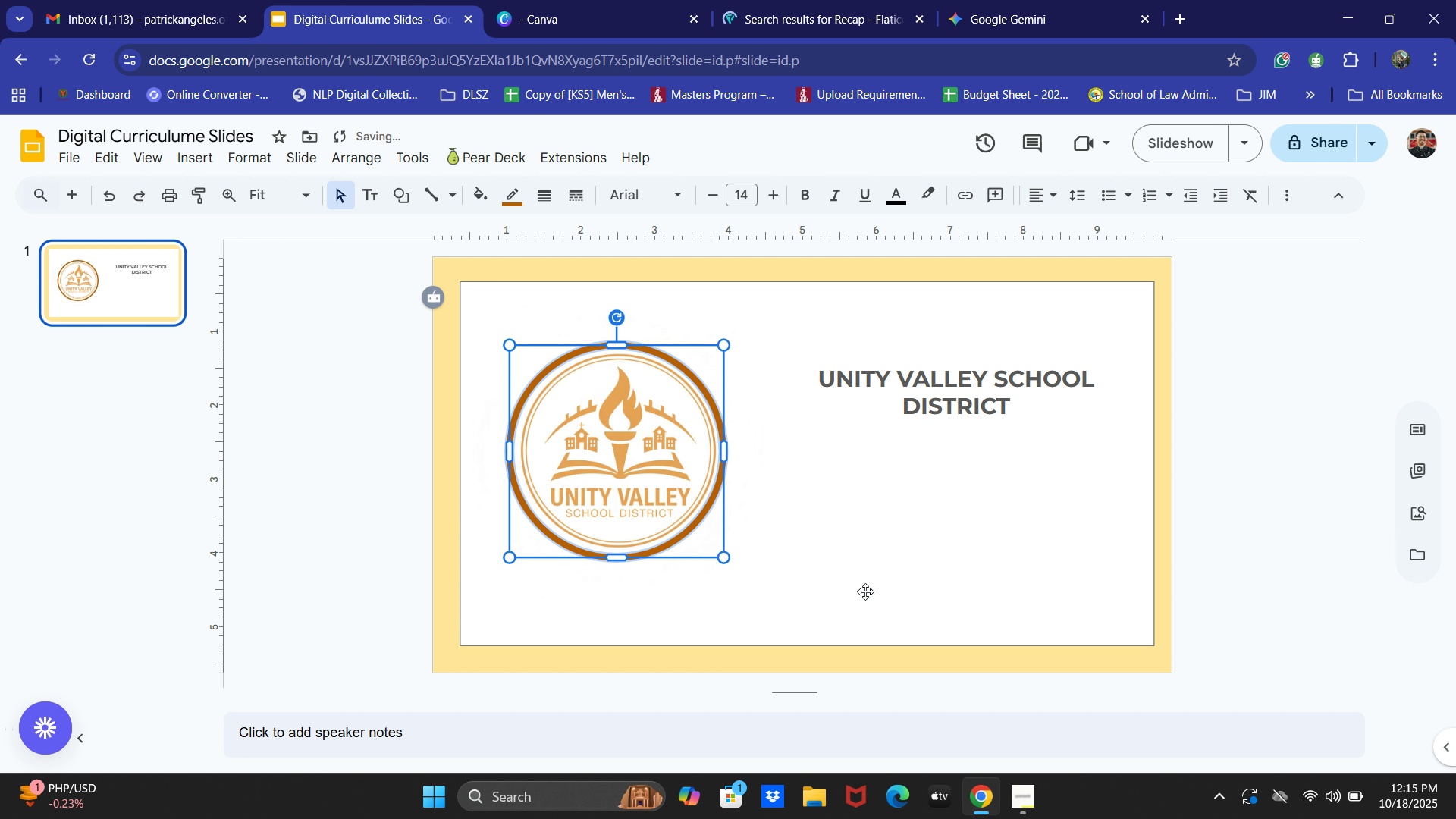 
key(ArrowRight)
 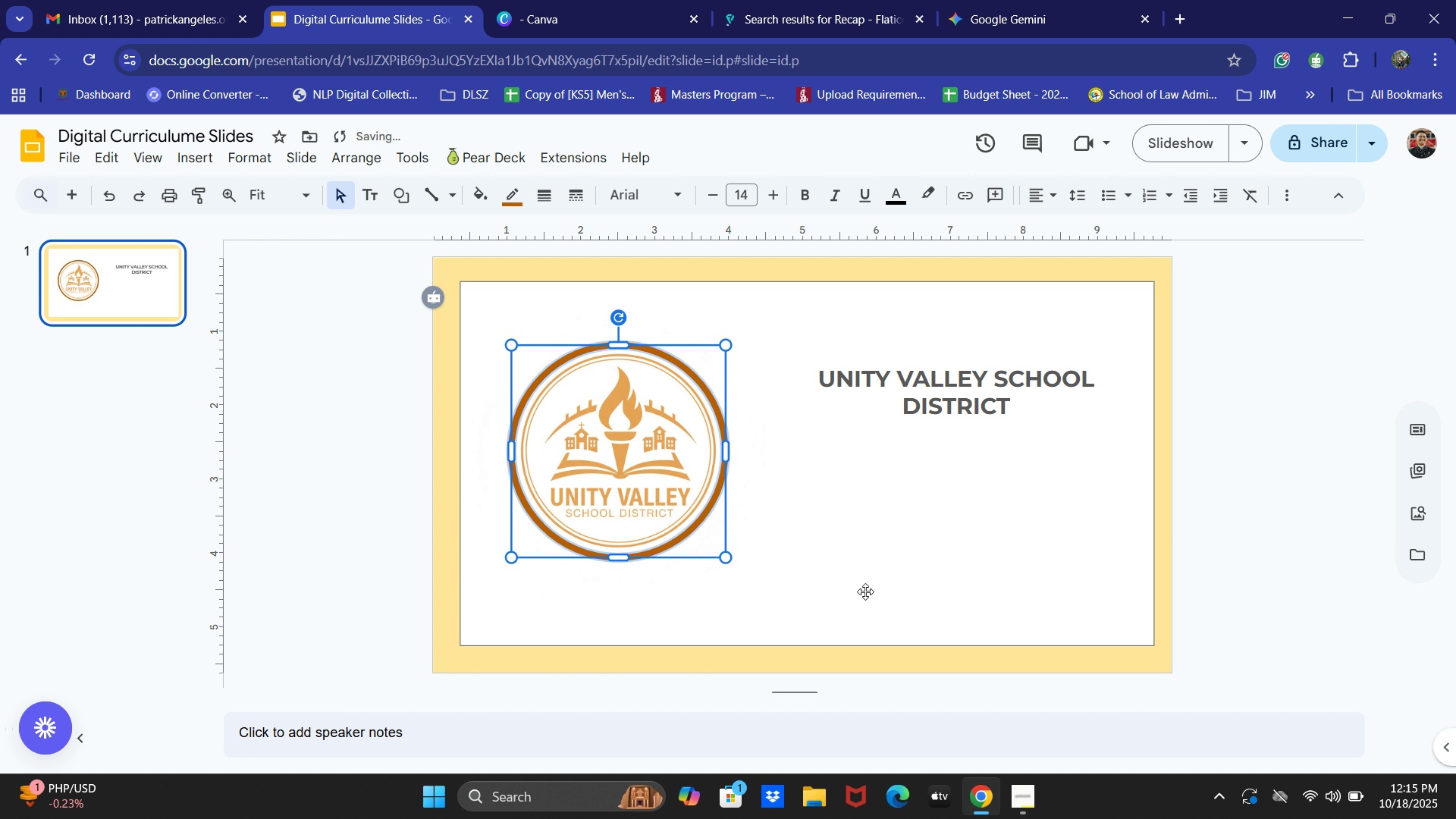 
key(ArrowRight)
 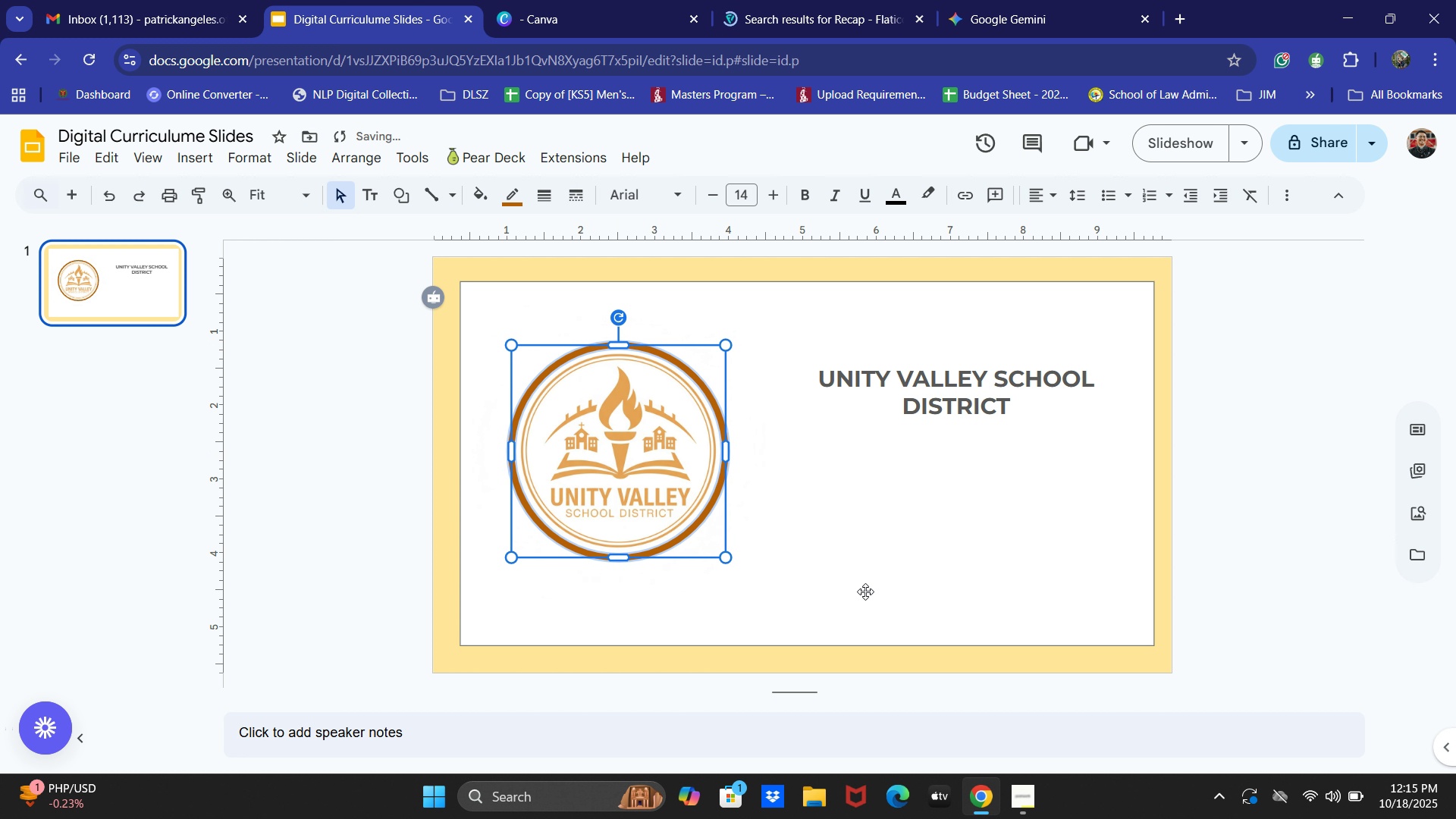 
key(ArrowRight)
 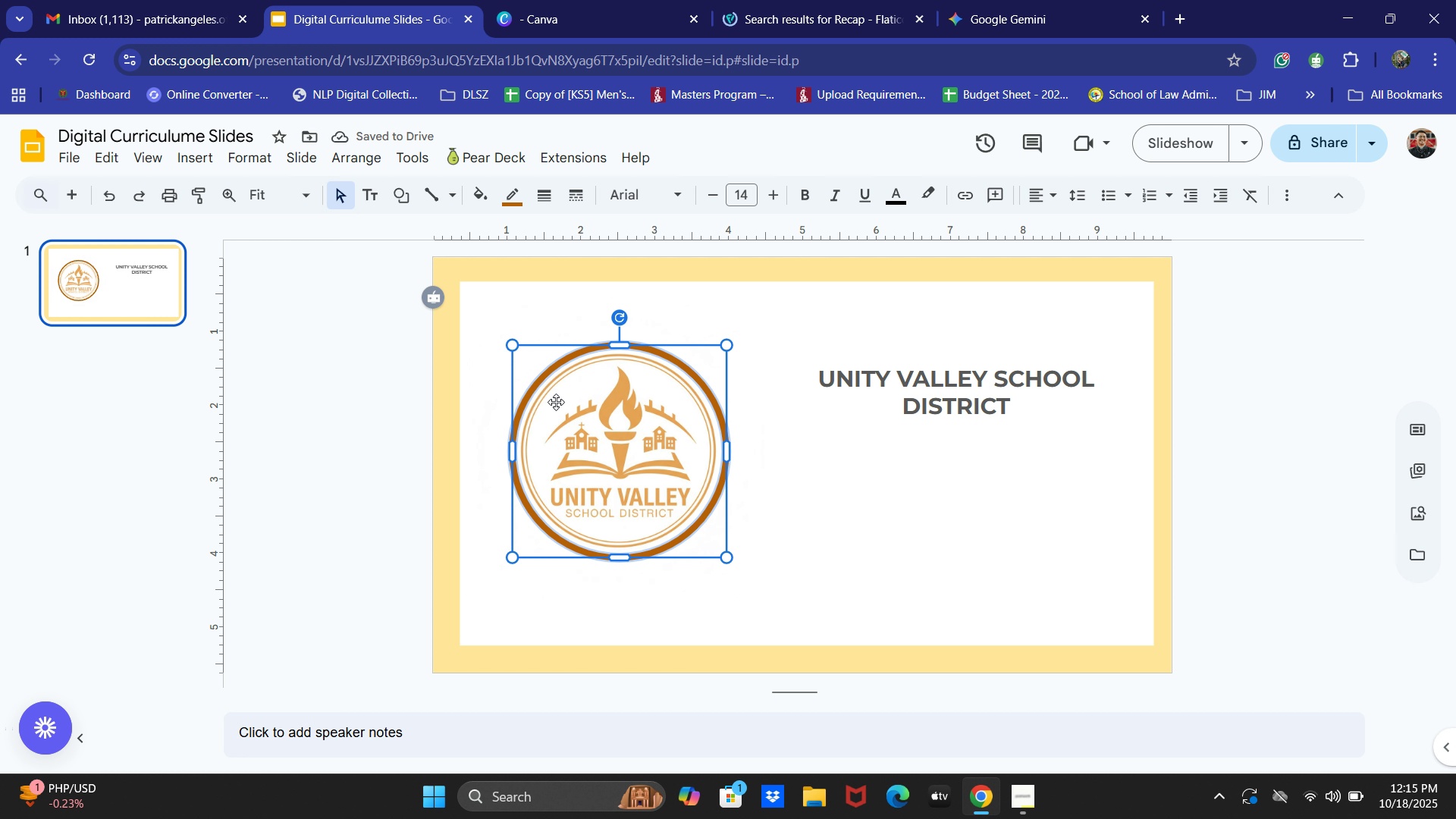 
left_click_drag(start_coordinate=[518, 344], to_coordinate=[515, 339])
 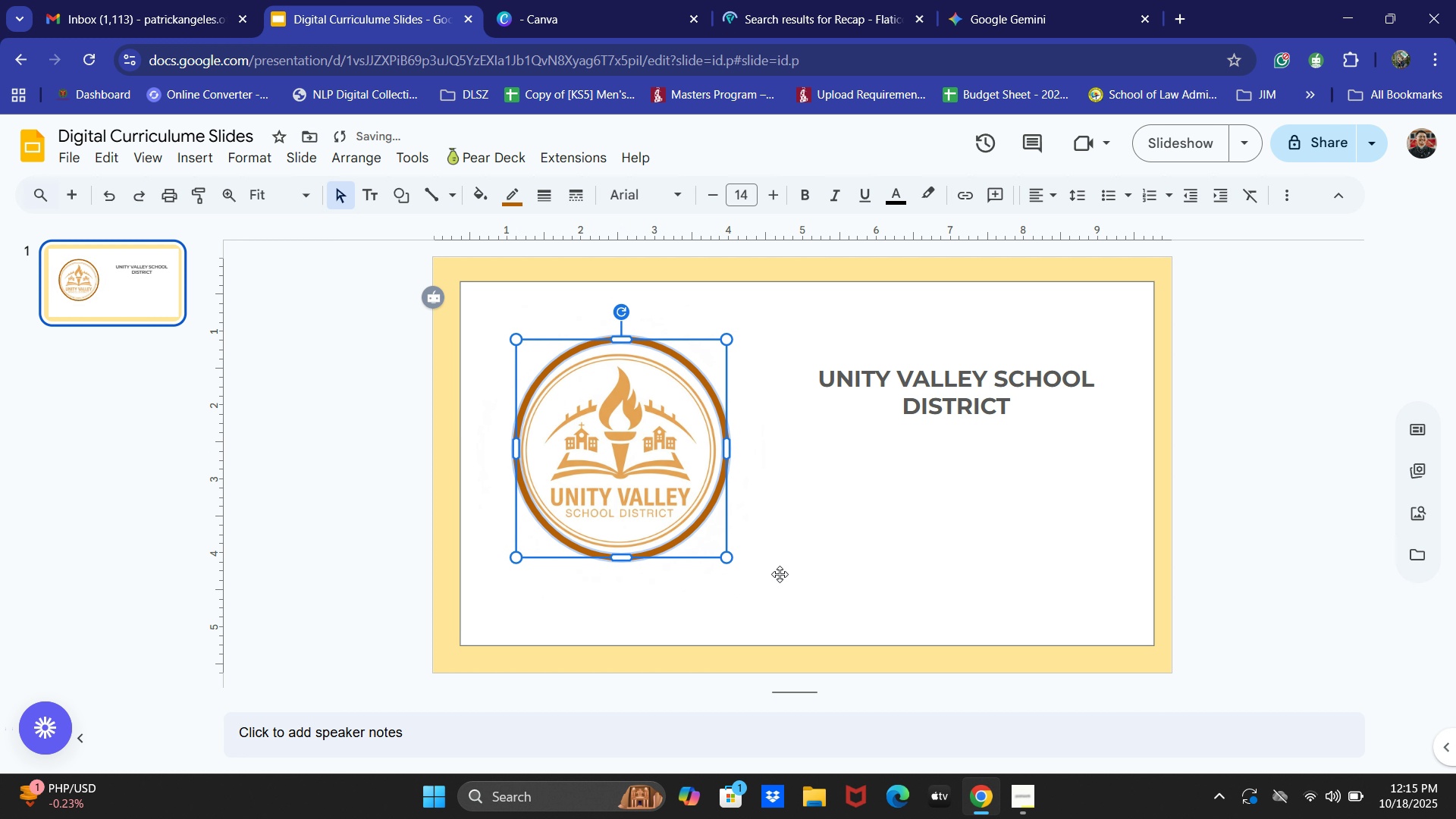 
key(ArrowLeft)
 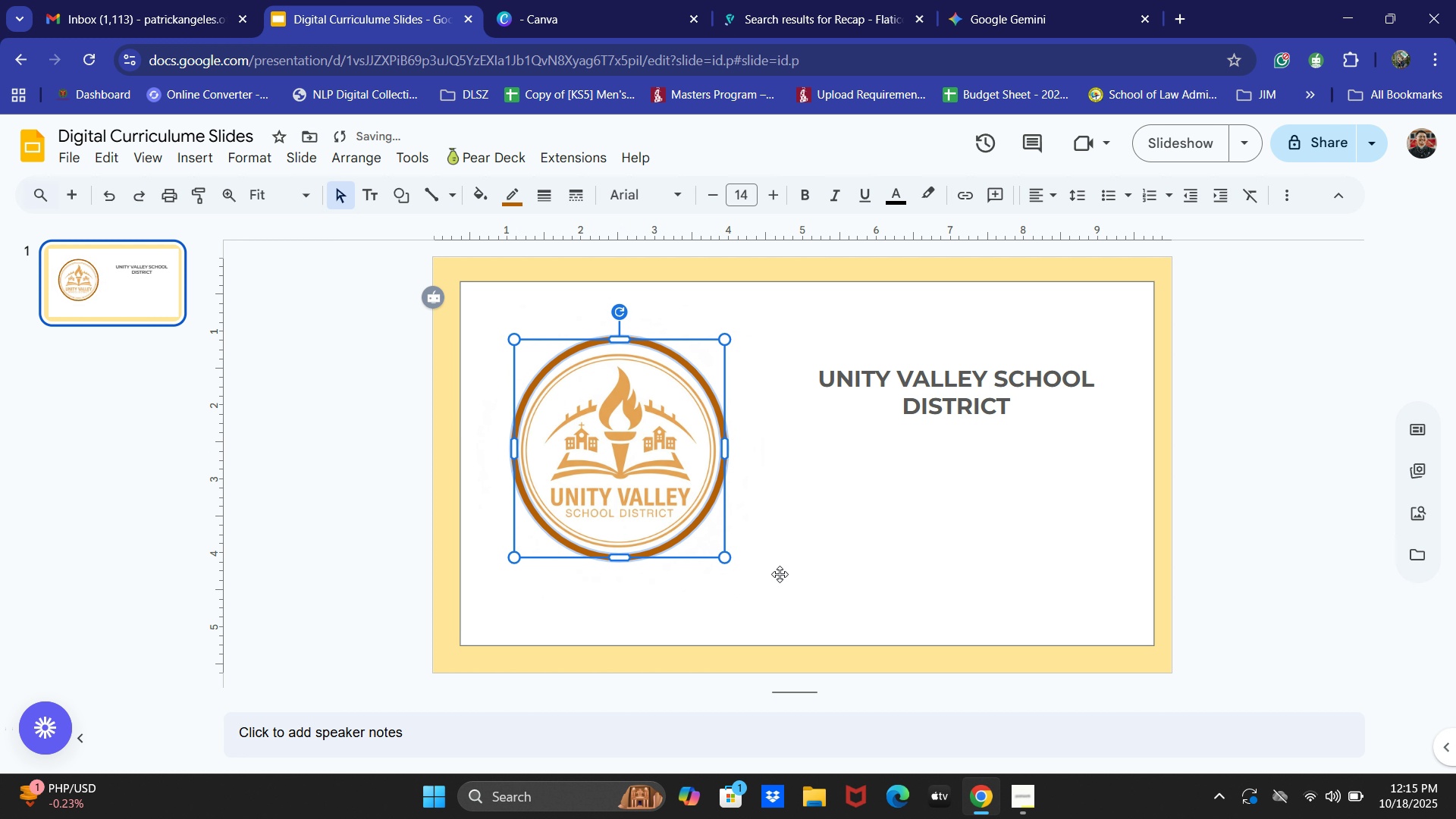 
key(ArrowLeft)
 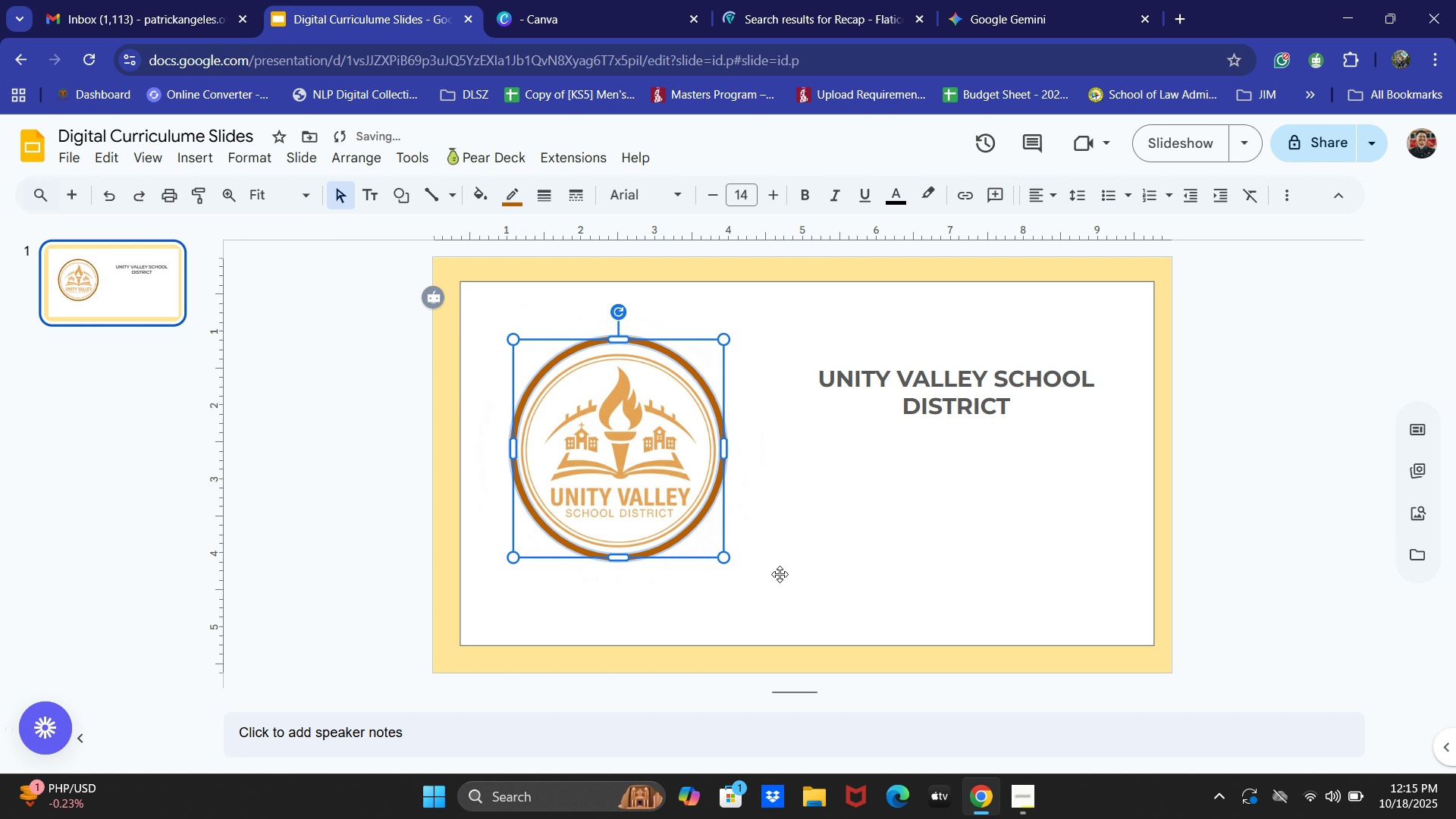 
key(ArrowLeft)
 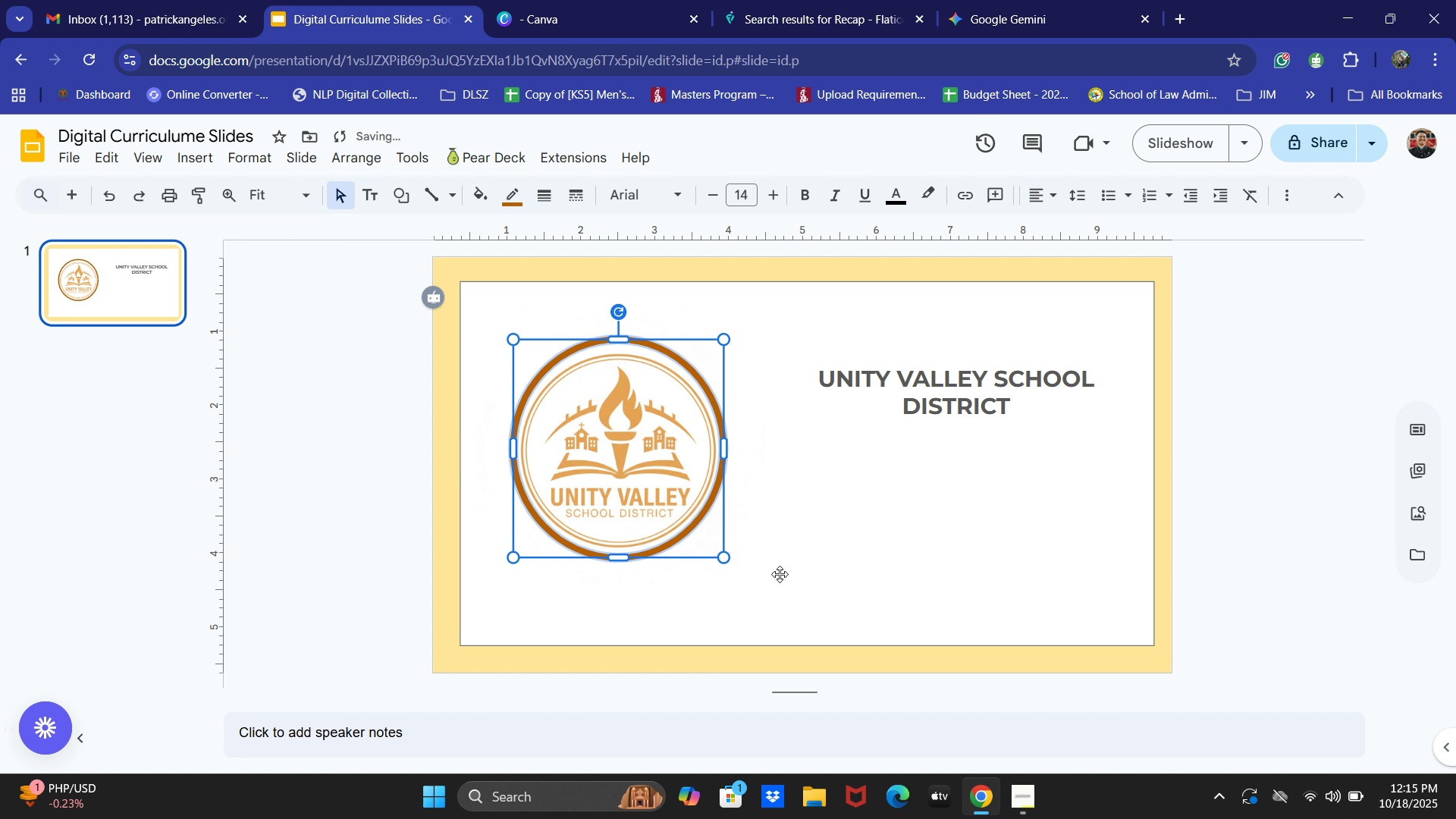 
key(ArrowDown)
 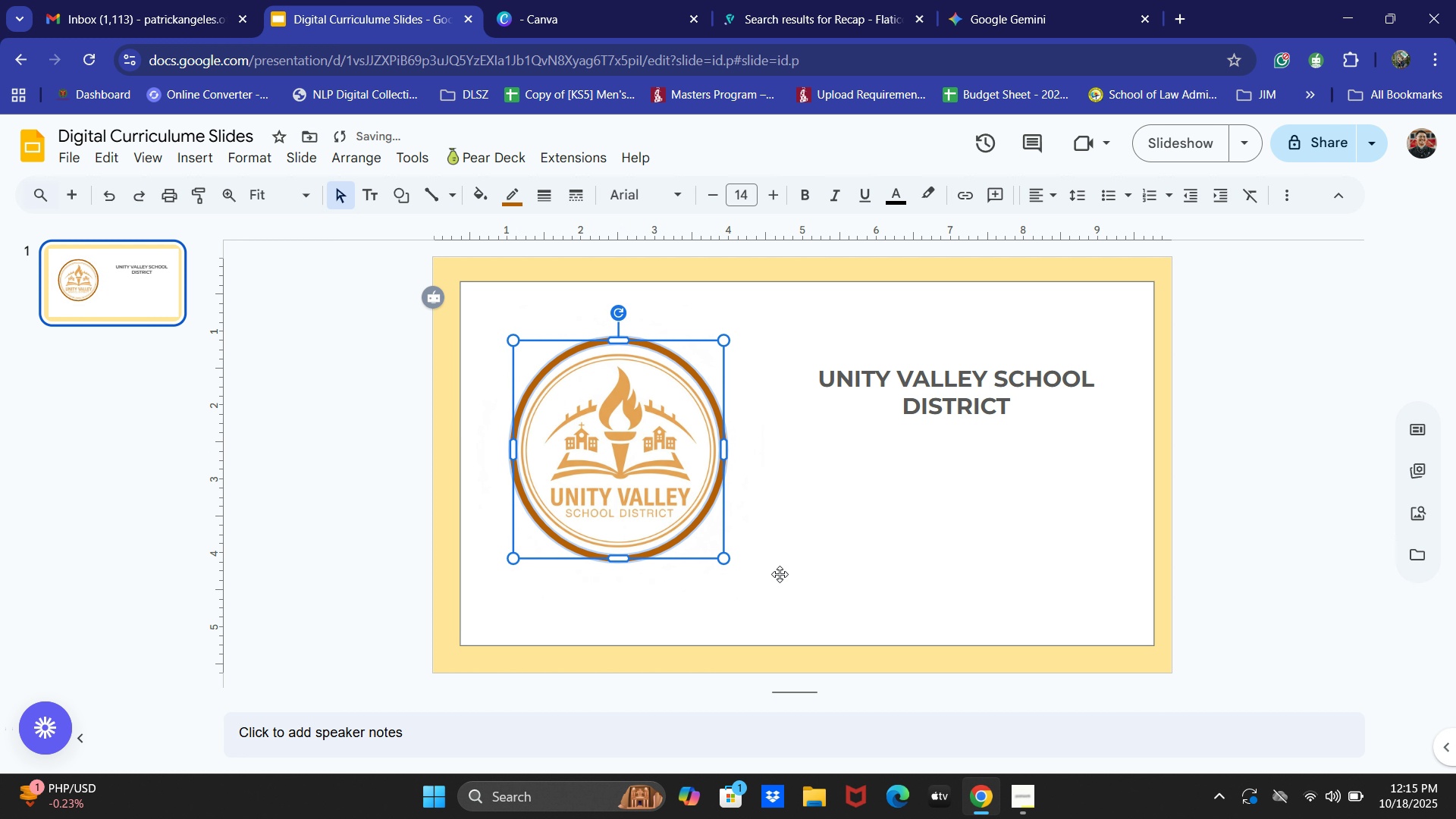 
key(Control+ControlLeft)
 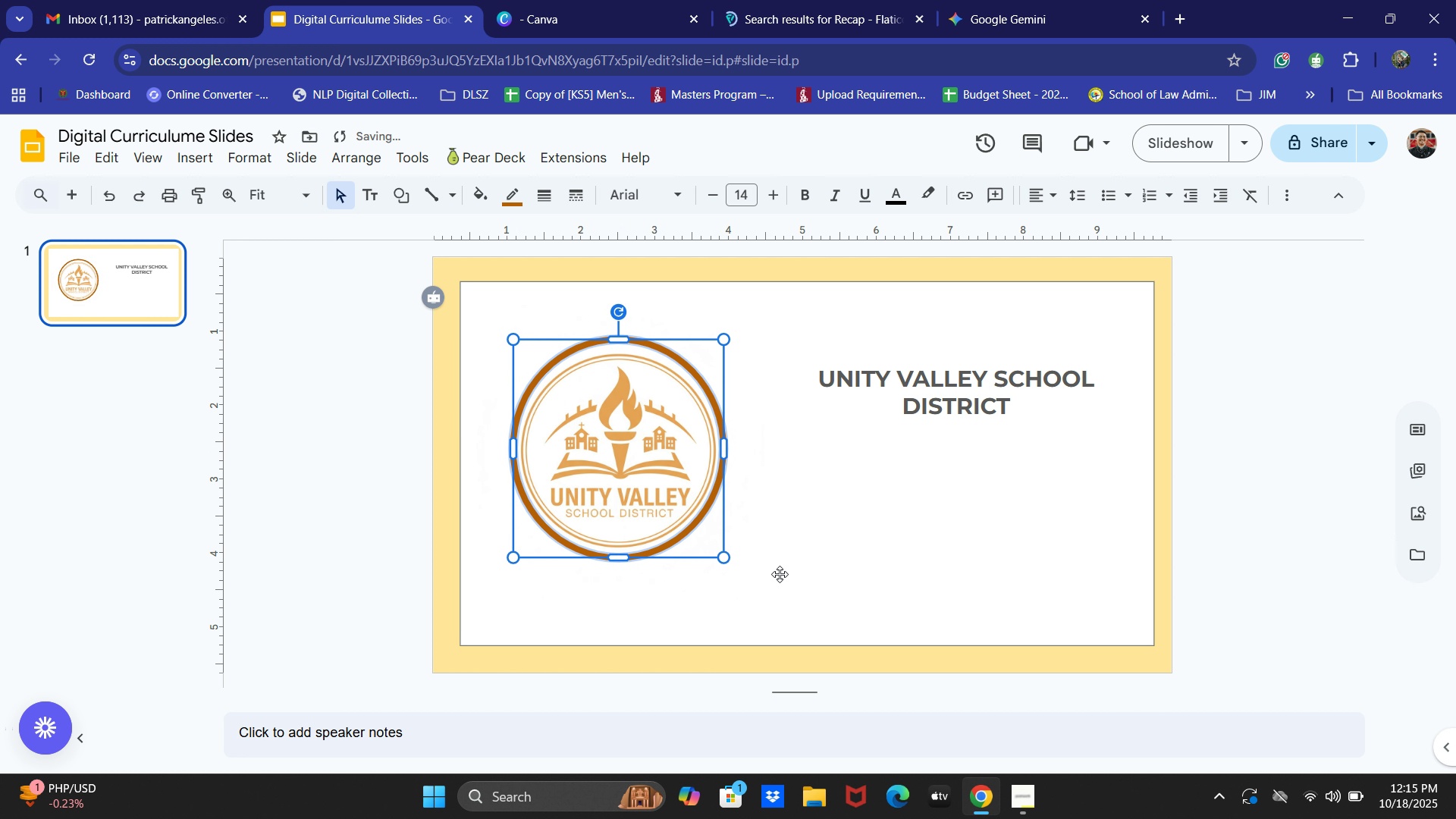 
key(Control+Z)
 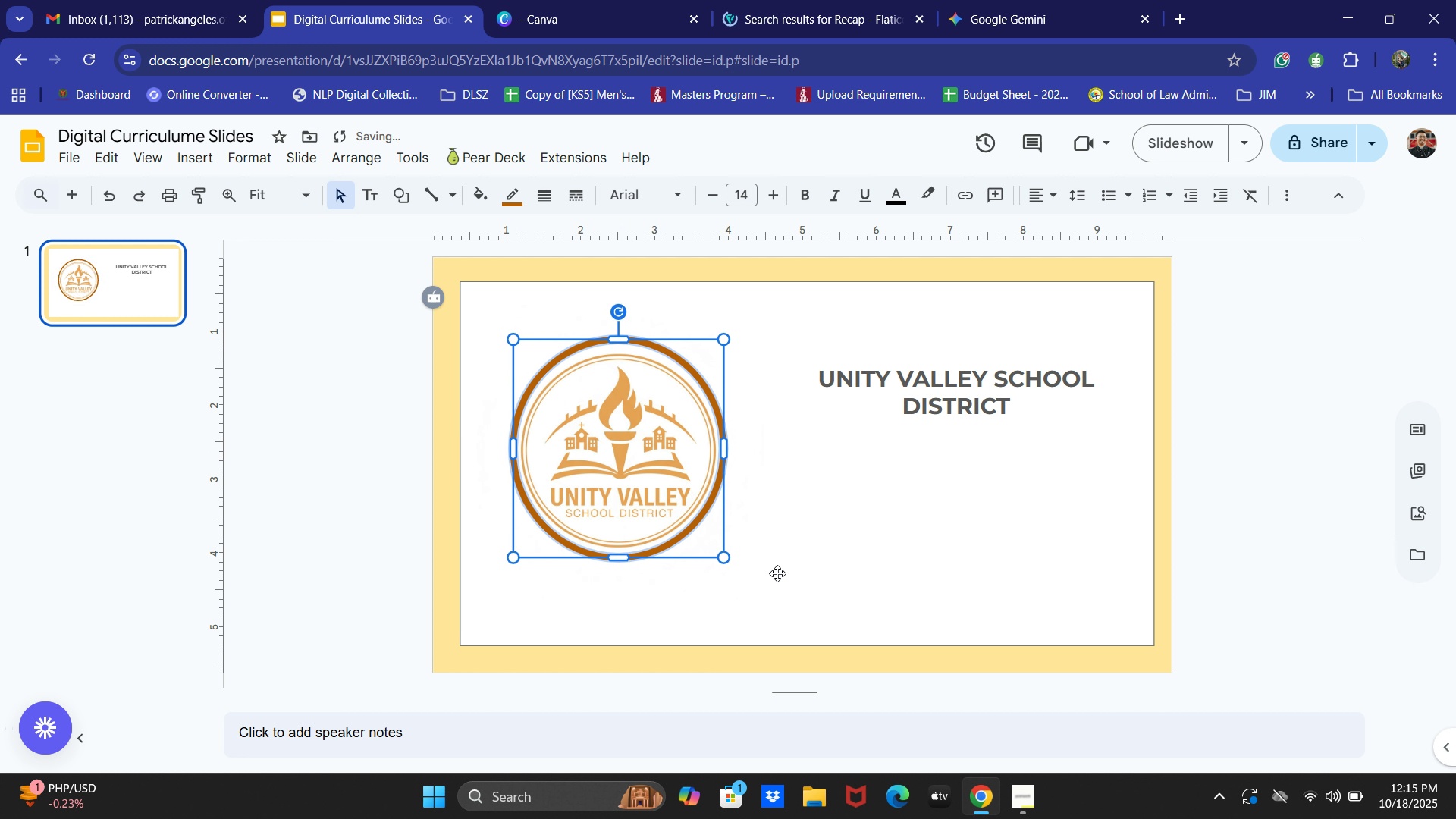 
key(Control+Z)
 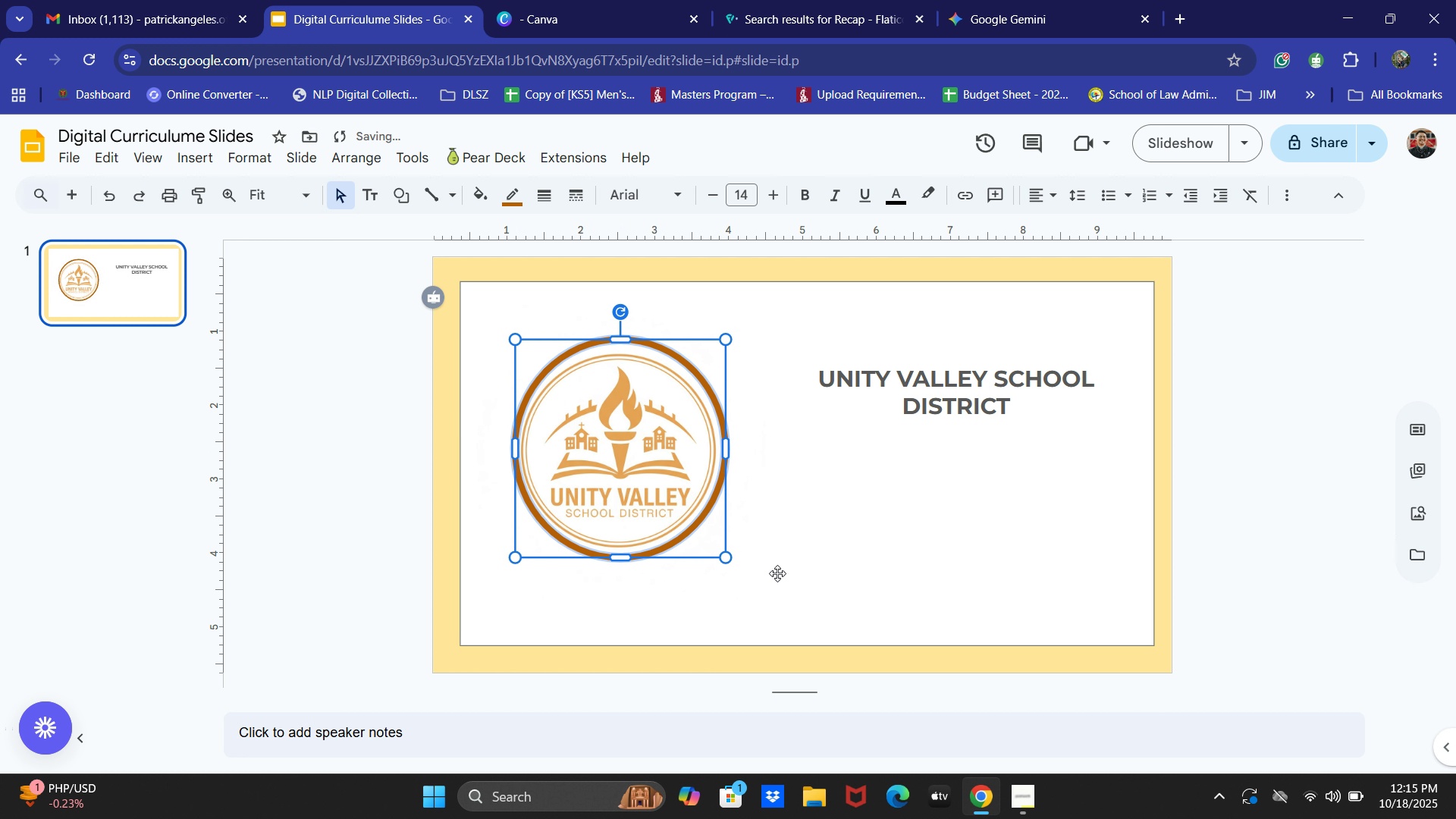 
key(Control+Z)
 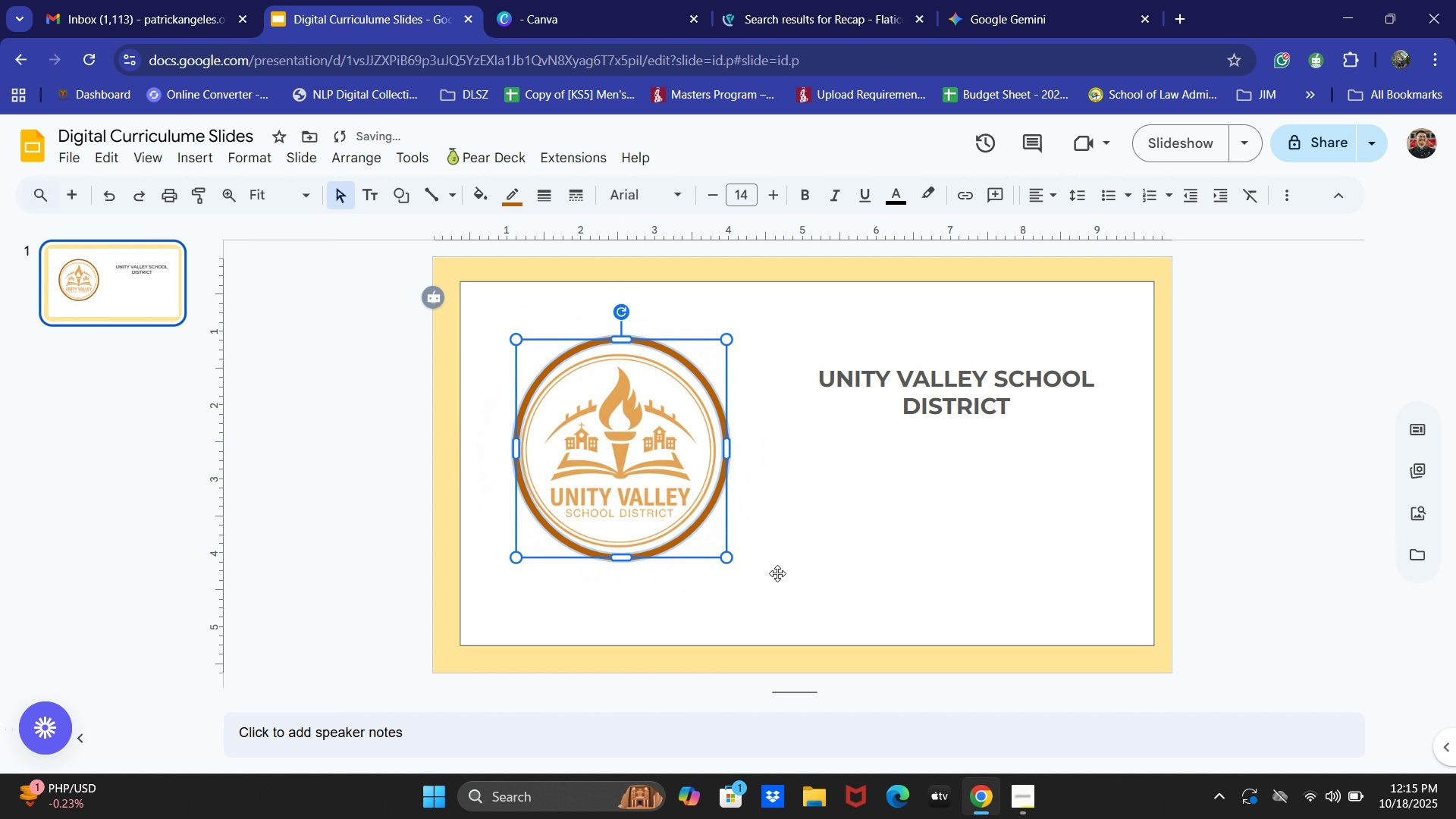 
key(Control+Z)
 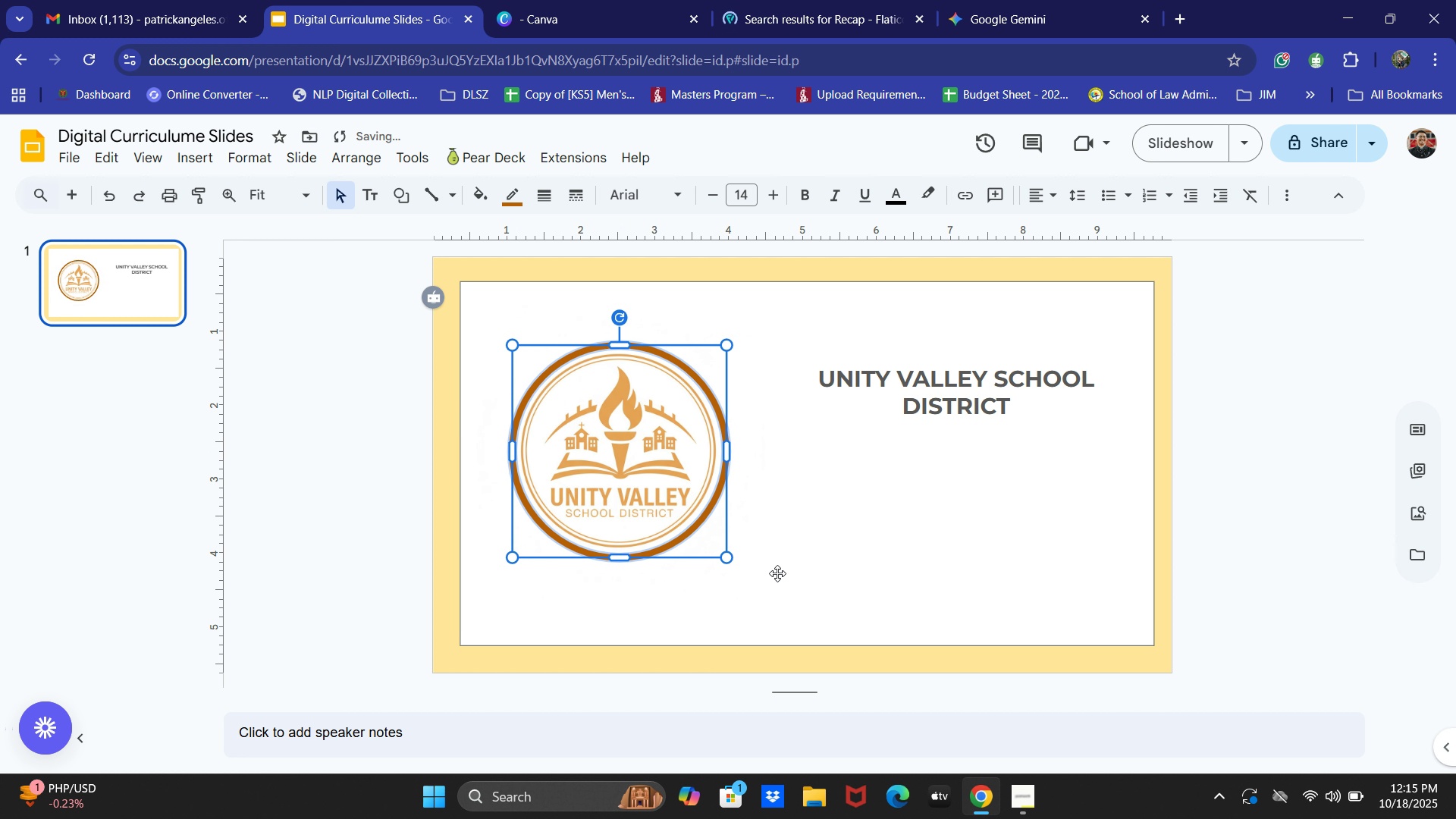 
key(Control+Z)
 